 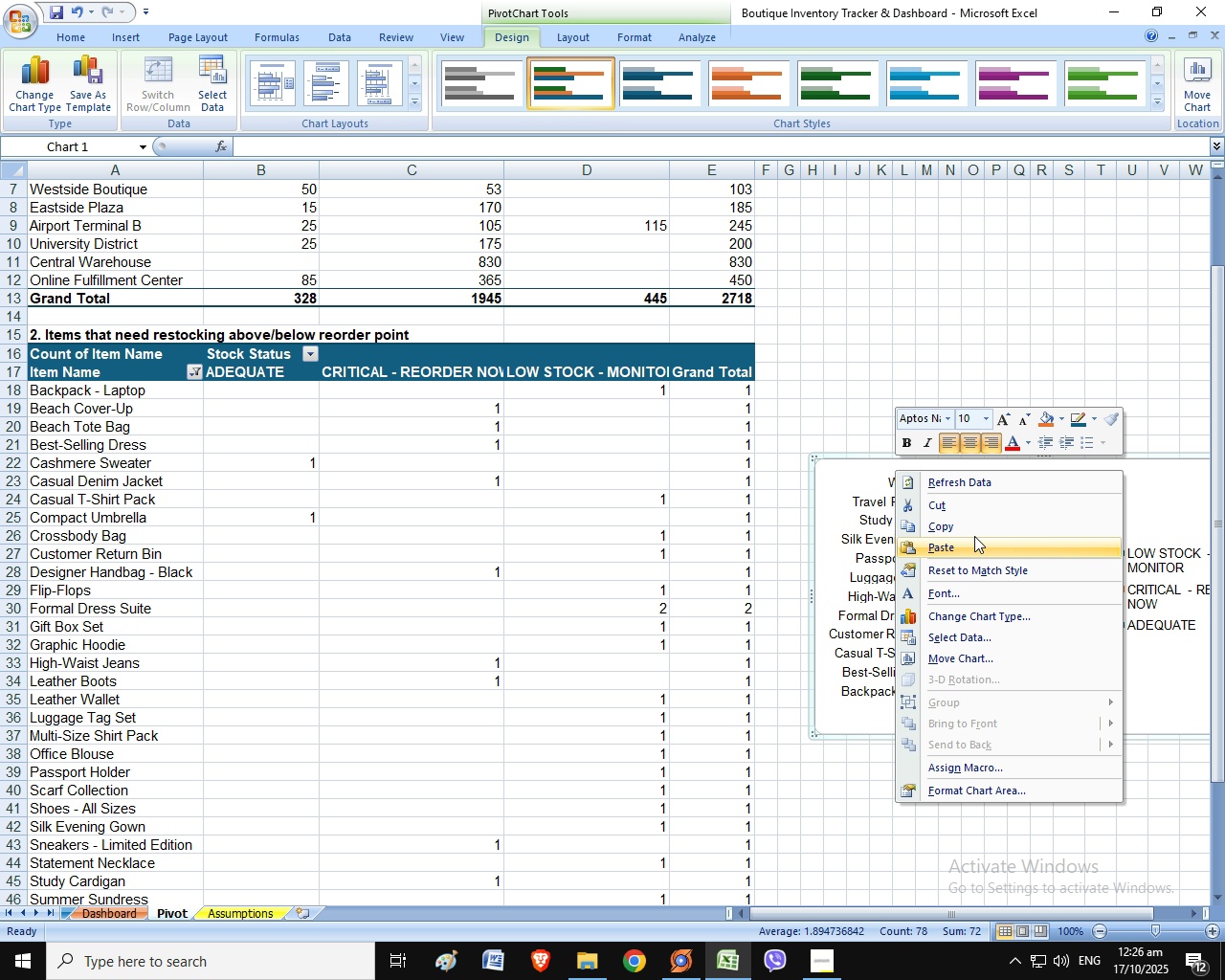 
left_click([127, 914])
 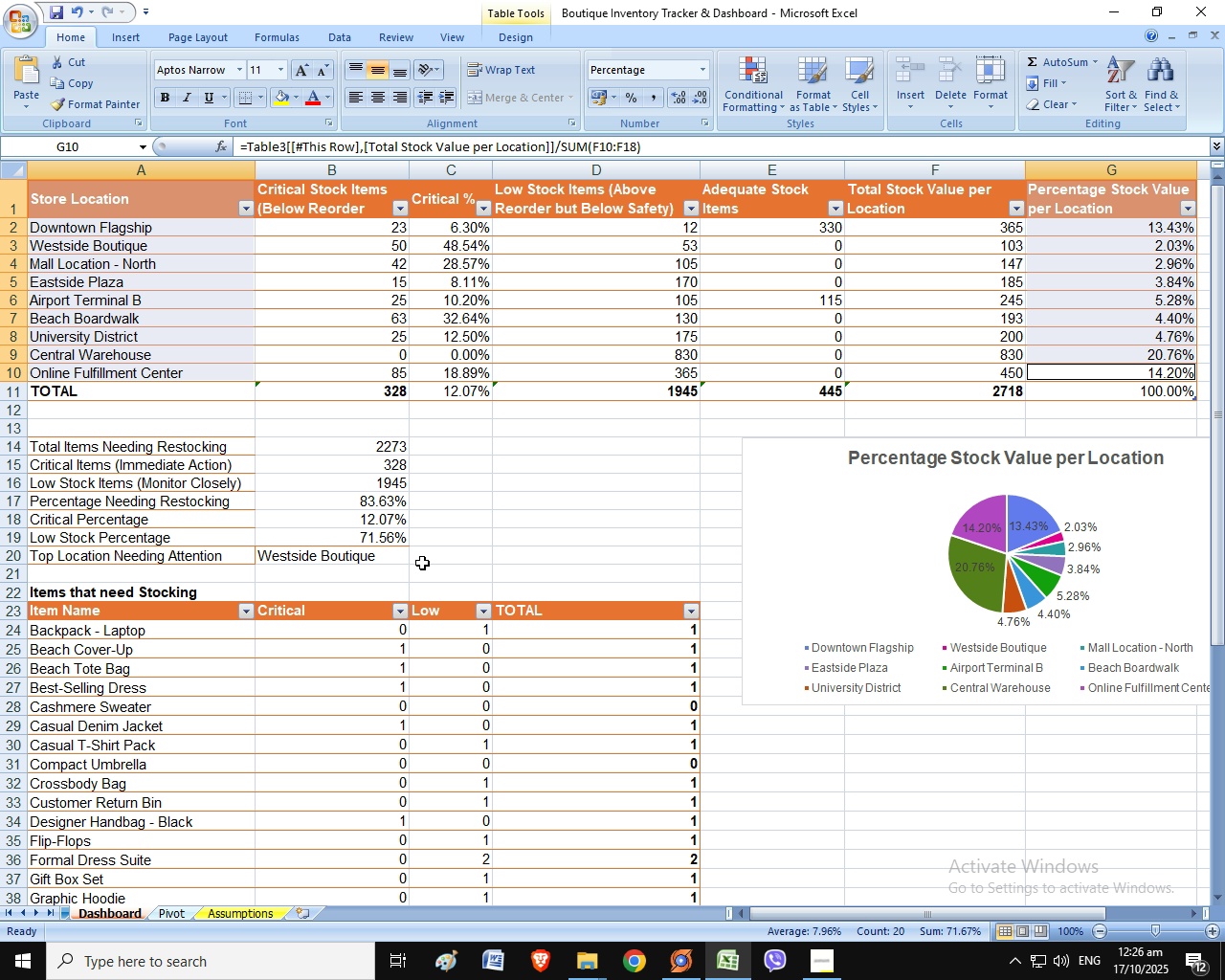 
scroll: coordinate [457, 541], scroll_direction: down, amount: 5.0
 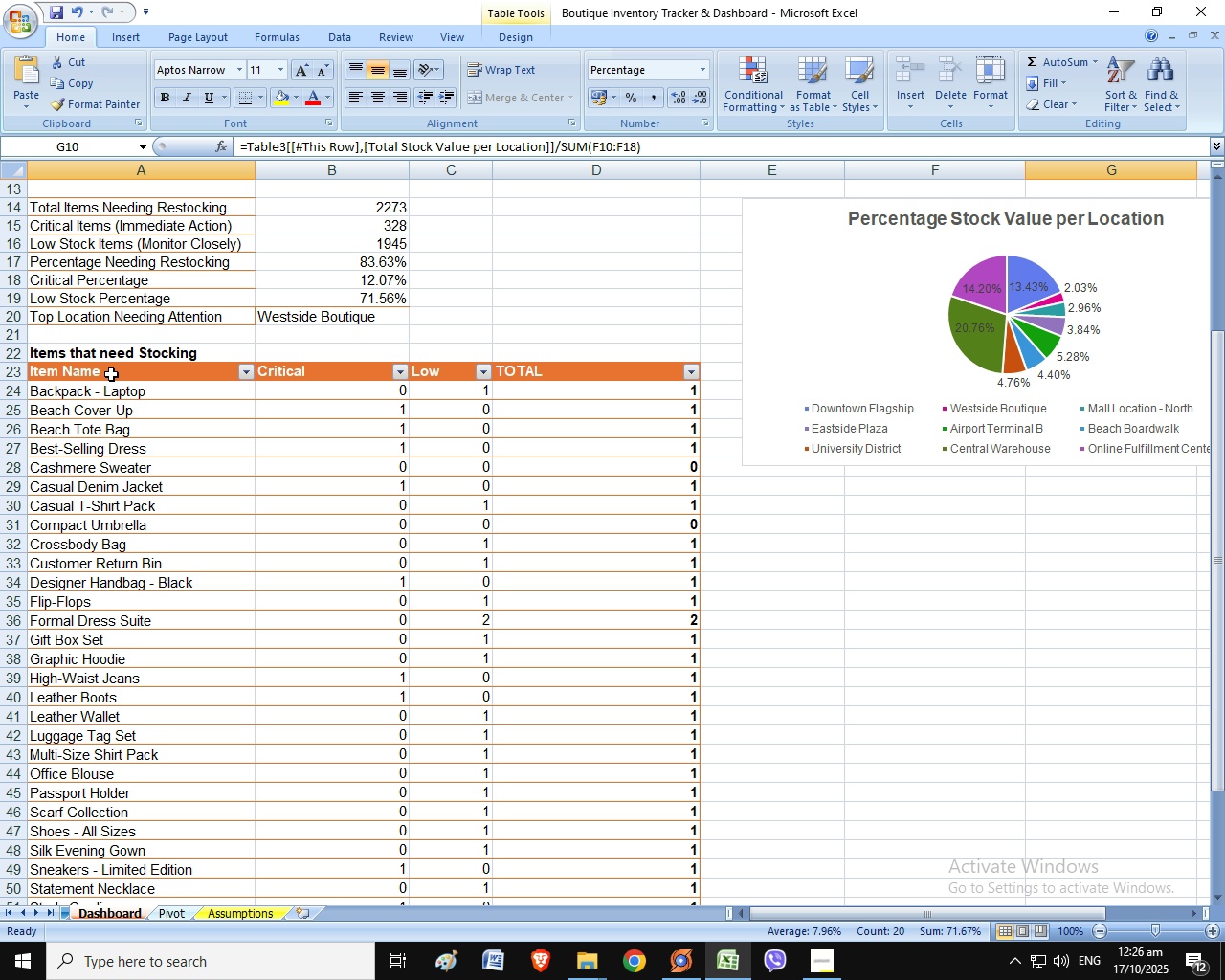 
left_click_drag(start_coordinate=[111, 373], to_coordinate=[453, 880])
 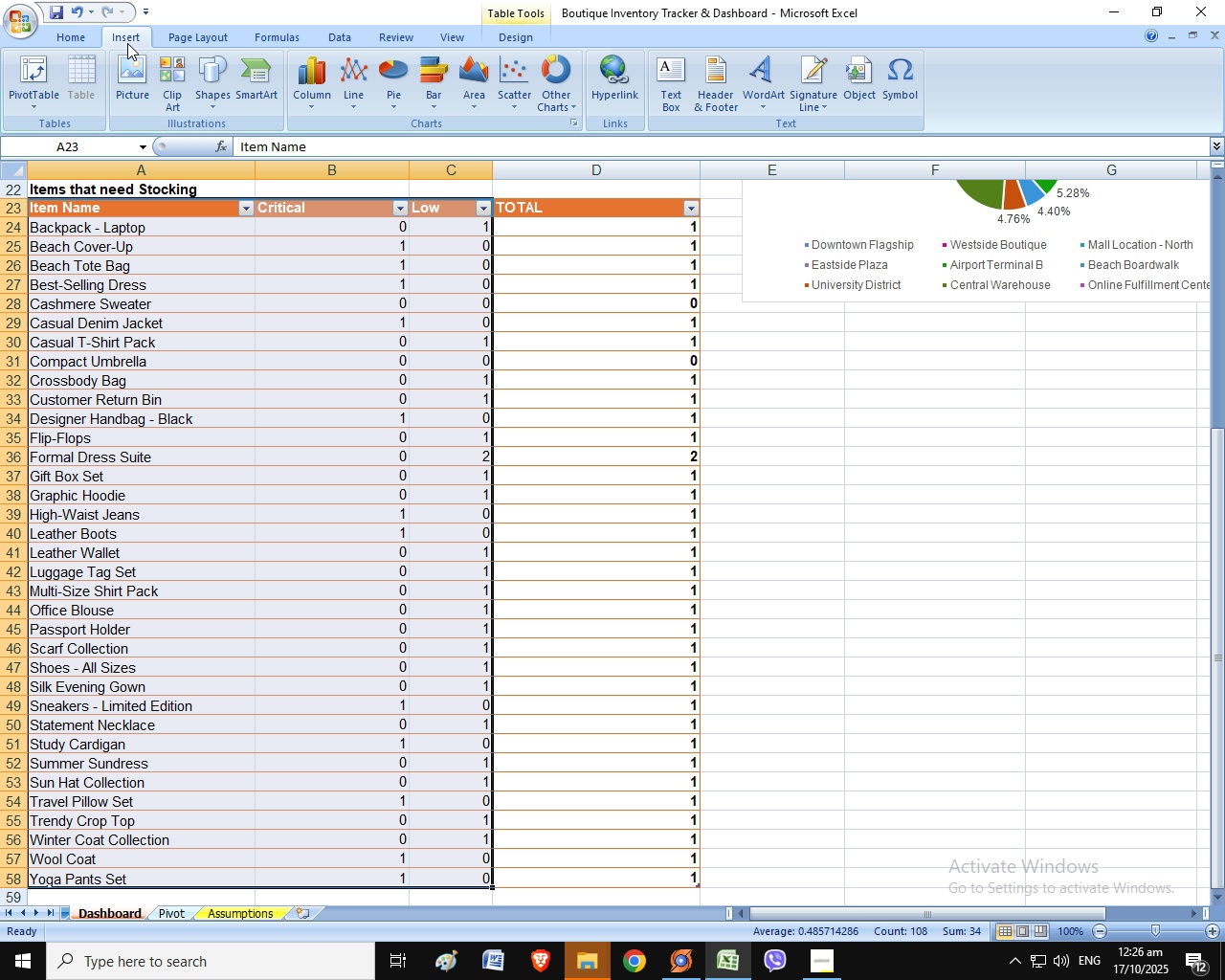 
left_click([127, 43])
 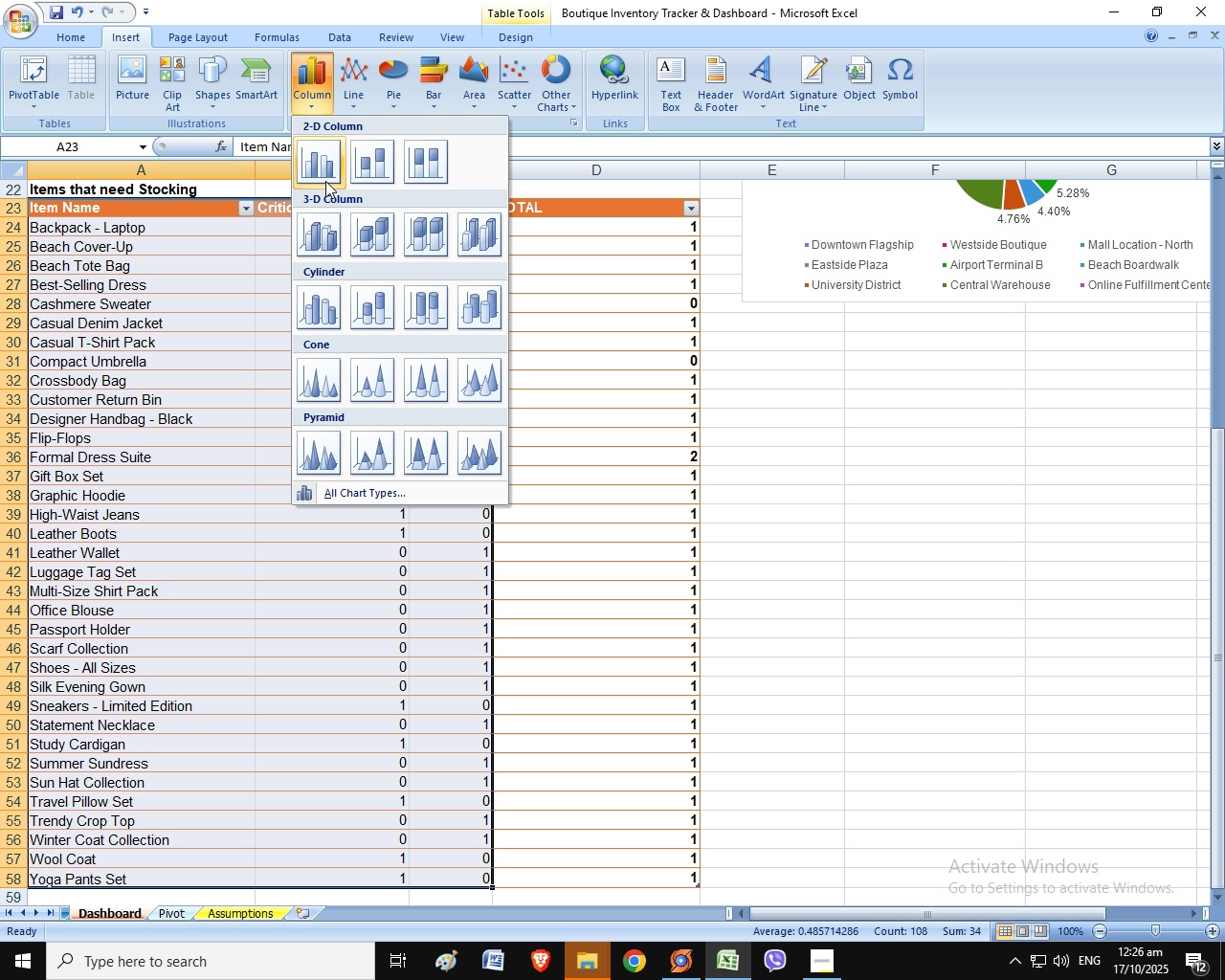 
left_click([447, 97])
 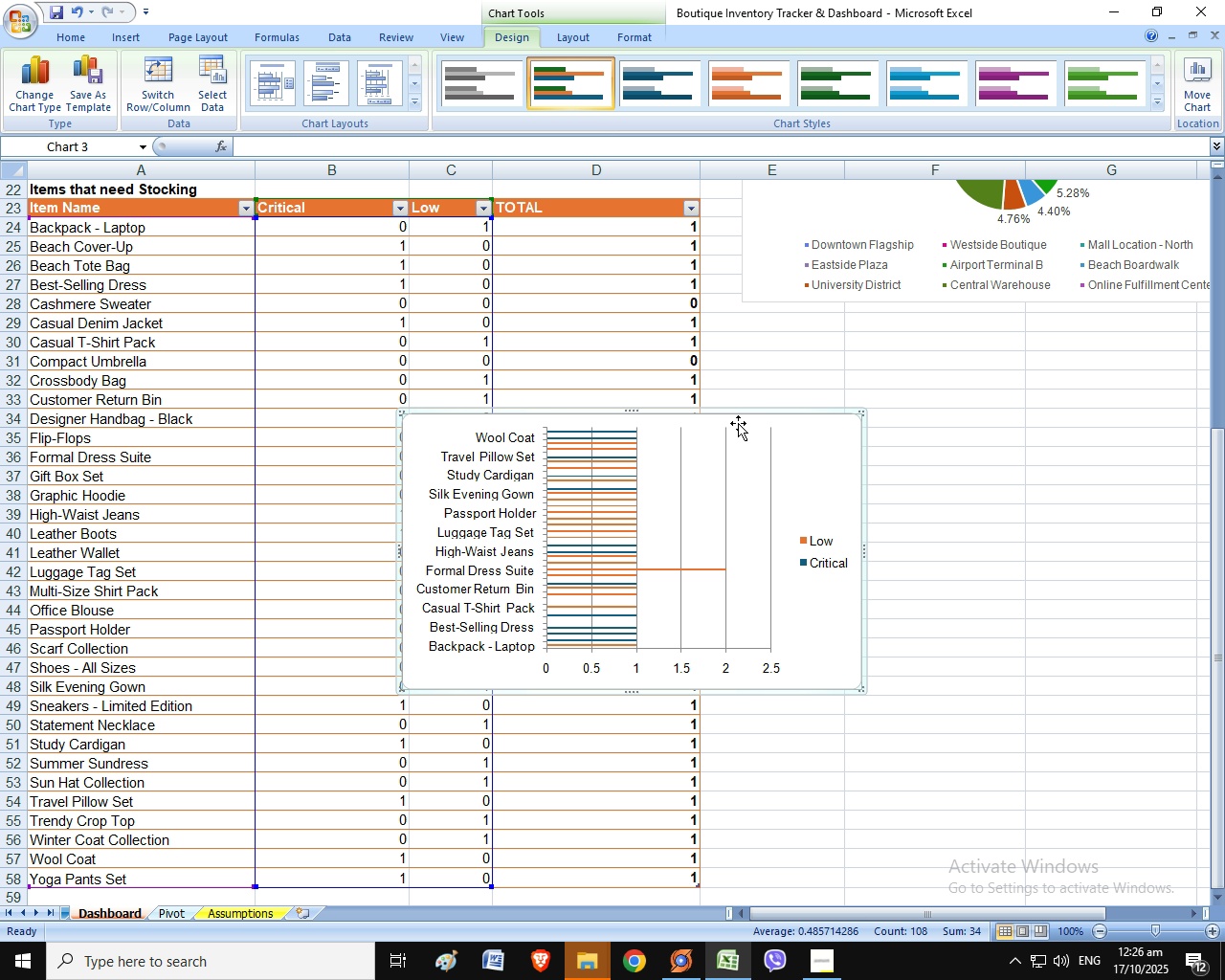 
left_click_drag(start_coordinate=[750, 423], to_coordinate=[1064, 467])
 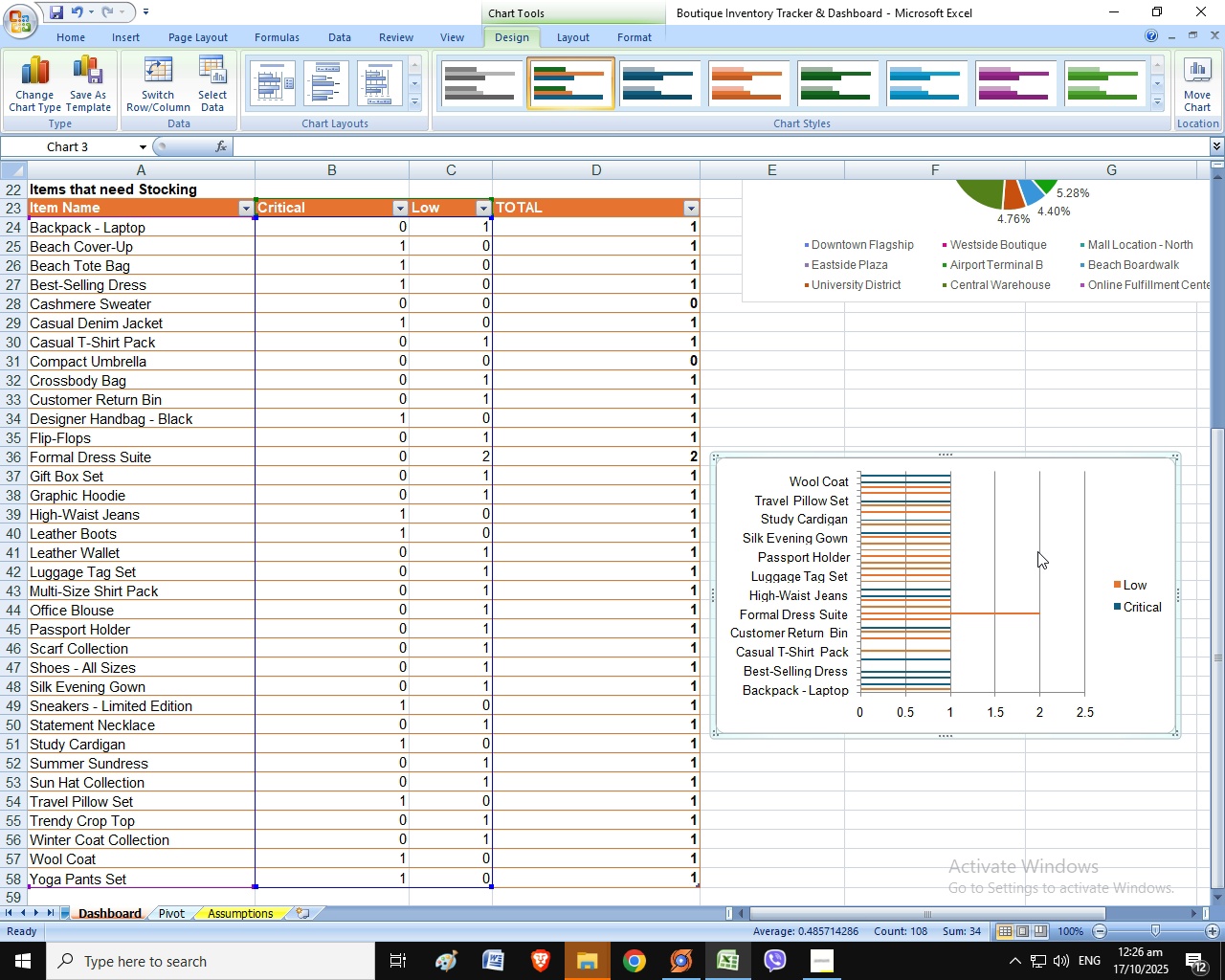 
right_click([1037, 551])
 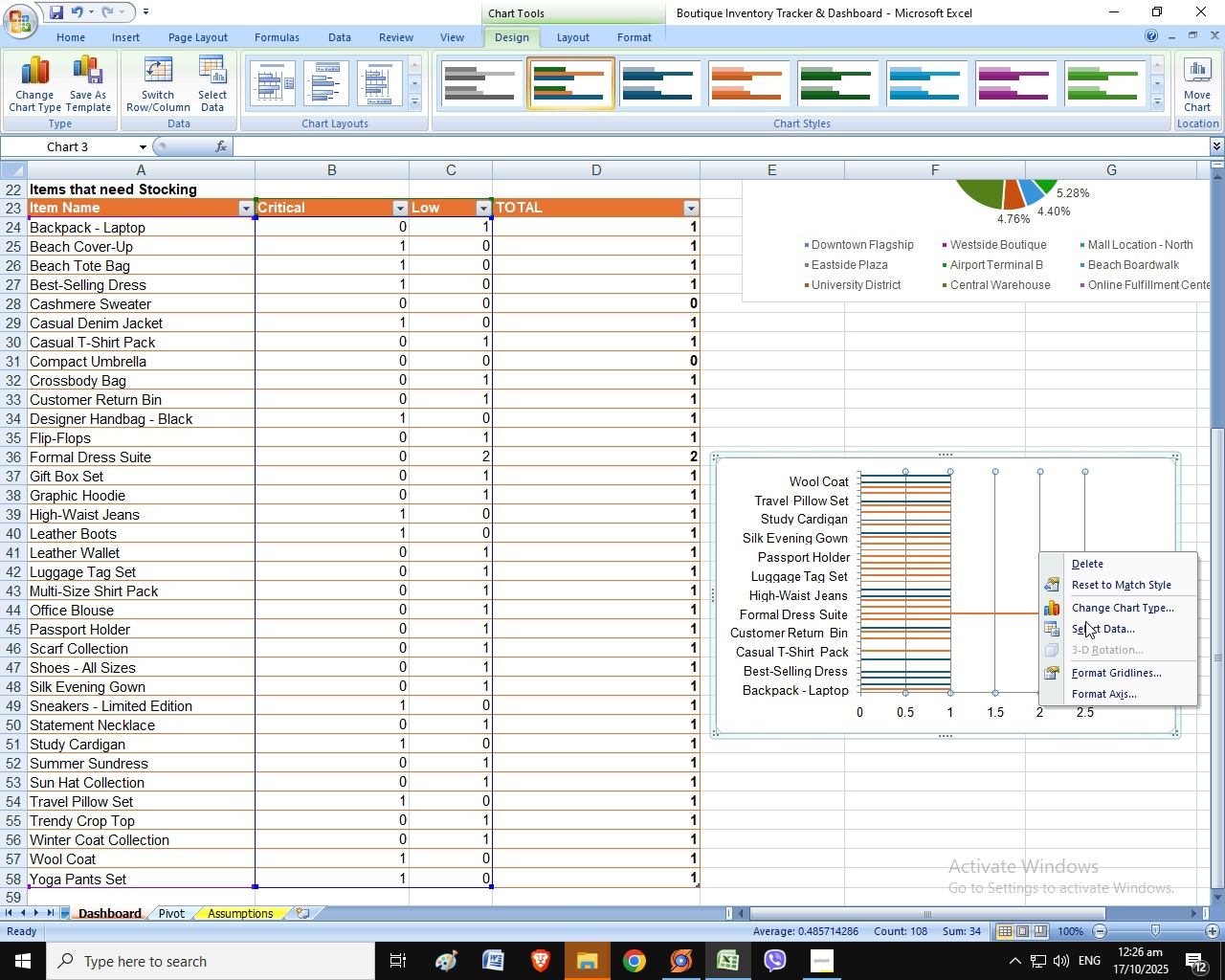 
left_click([928, 521])
 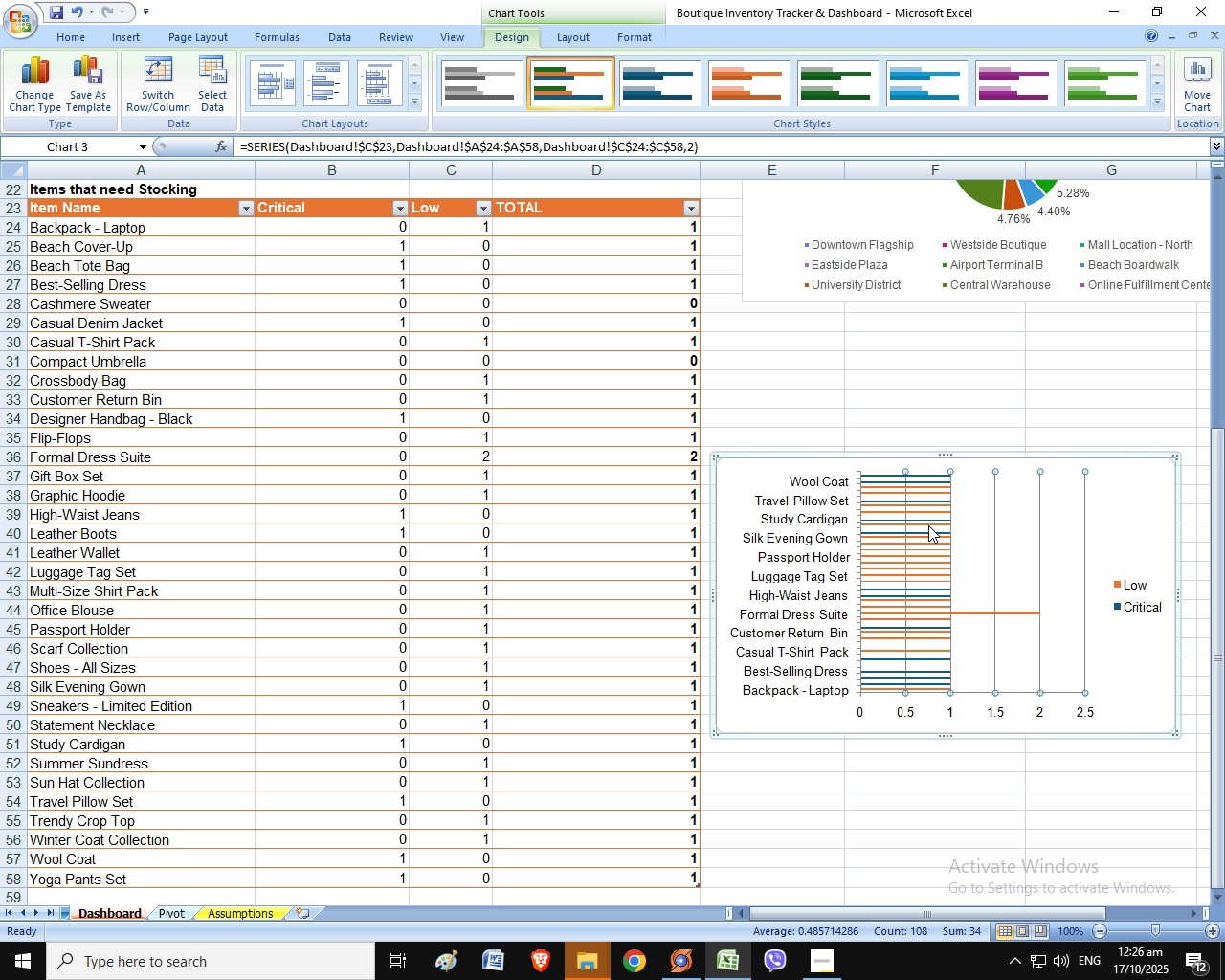 
left_click([928, 525])
 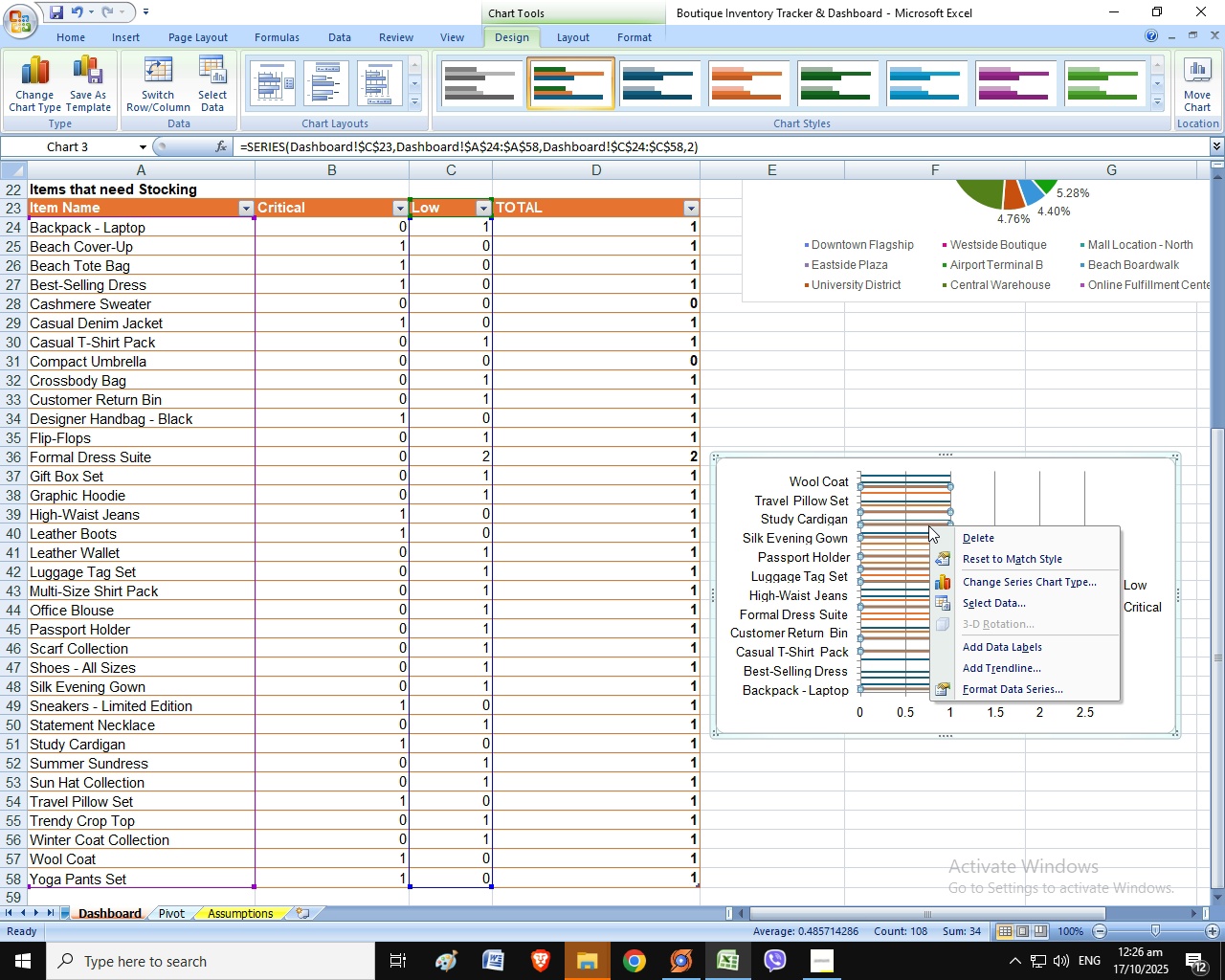 
right_click([928, 525])
 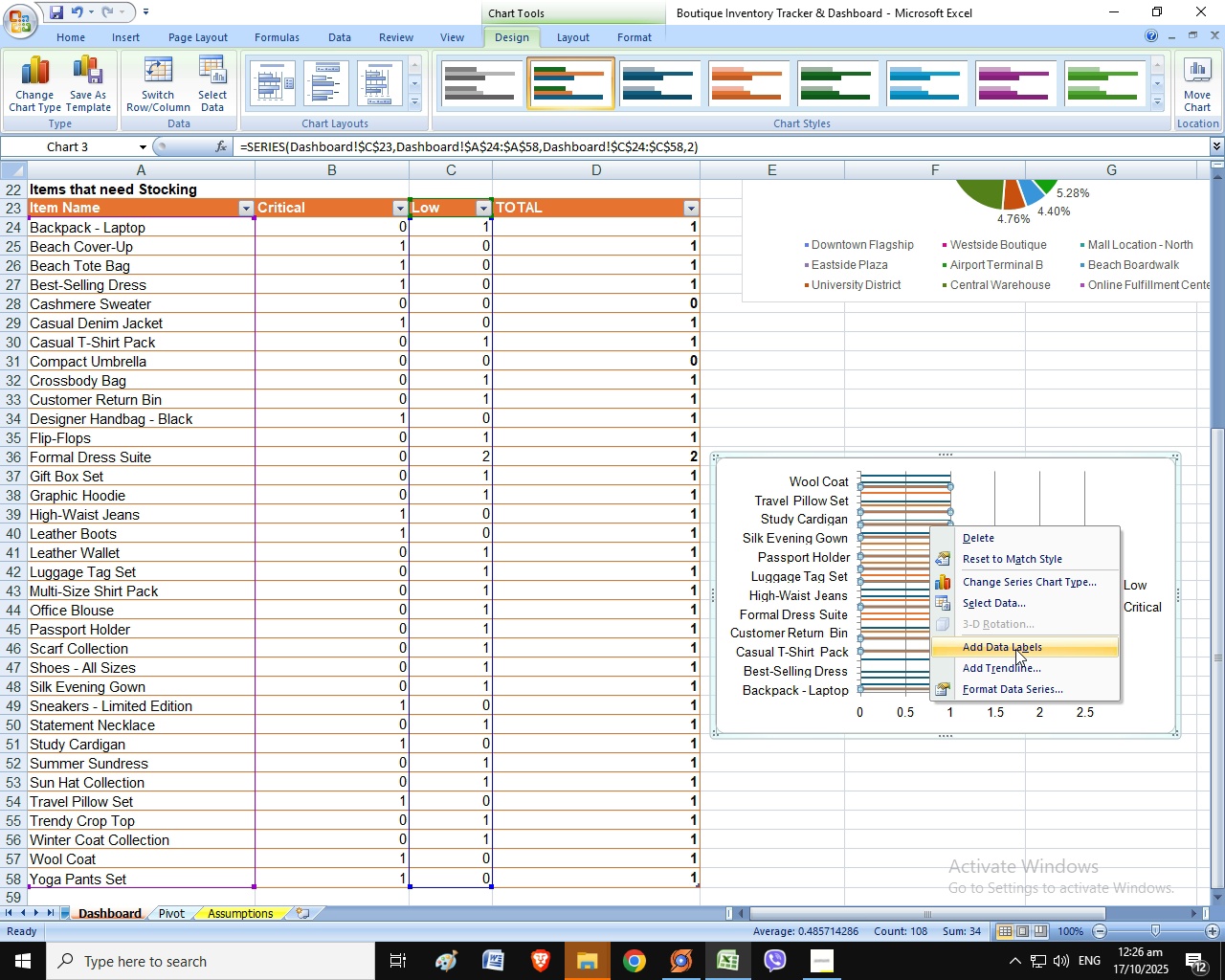 
left_click([1015, 649])
 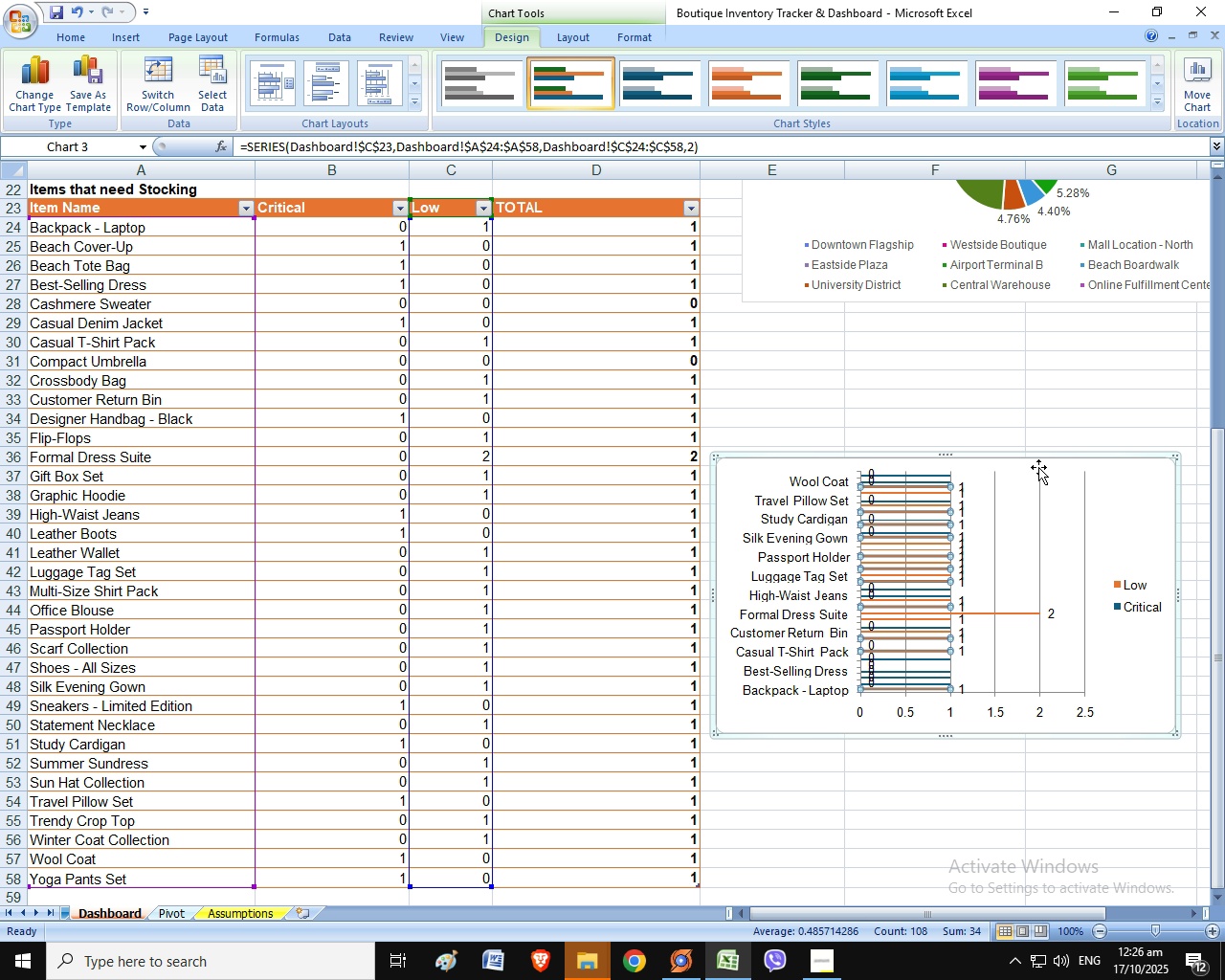 
left_click_drag(start_coordinate=[1050, 458], to_coordinate=[1083, 463])
 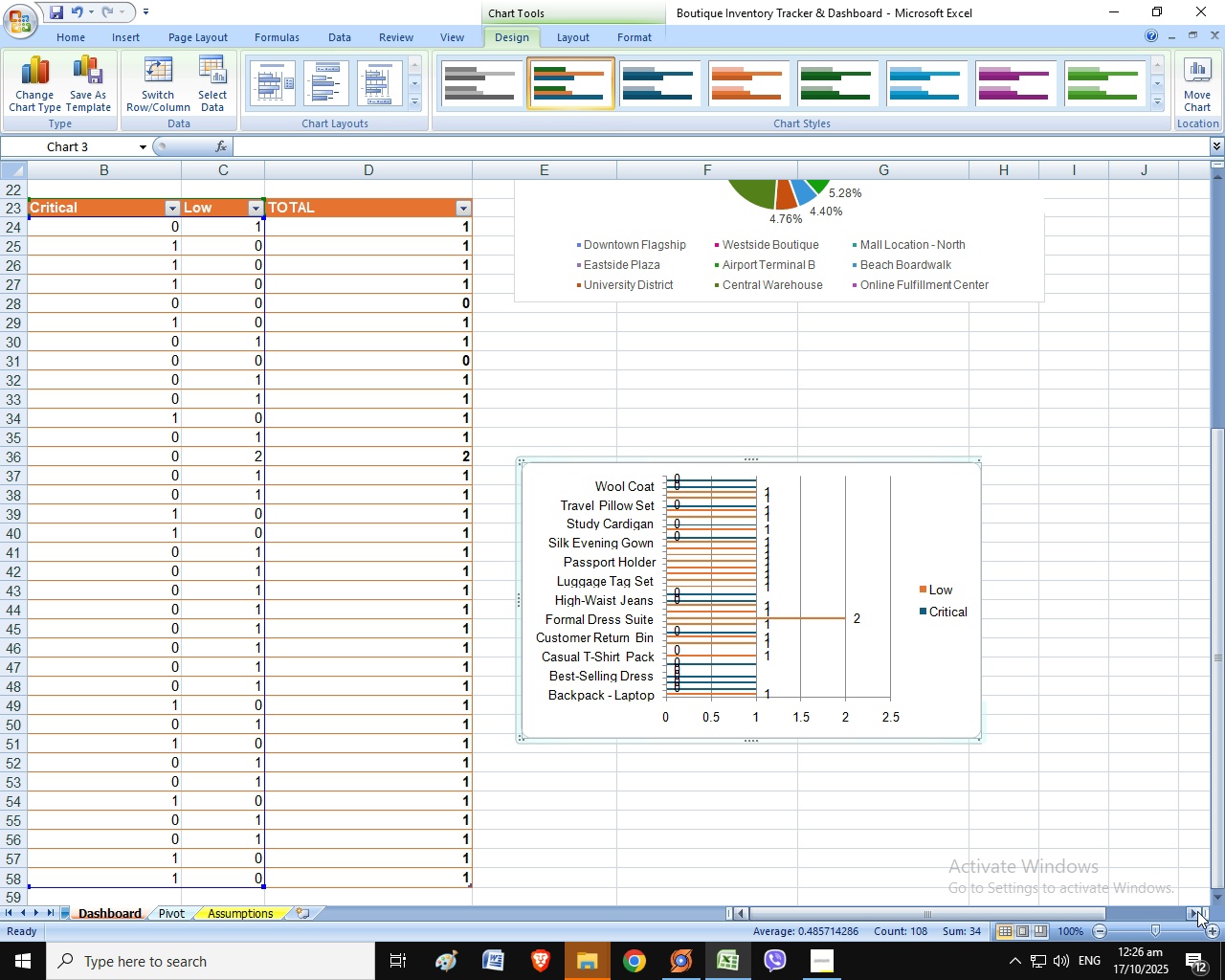 
left_click([1197, 911])
 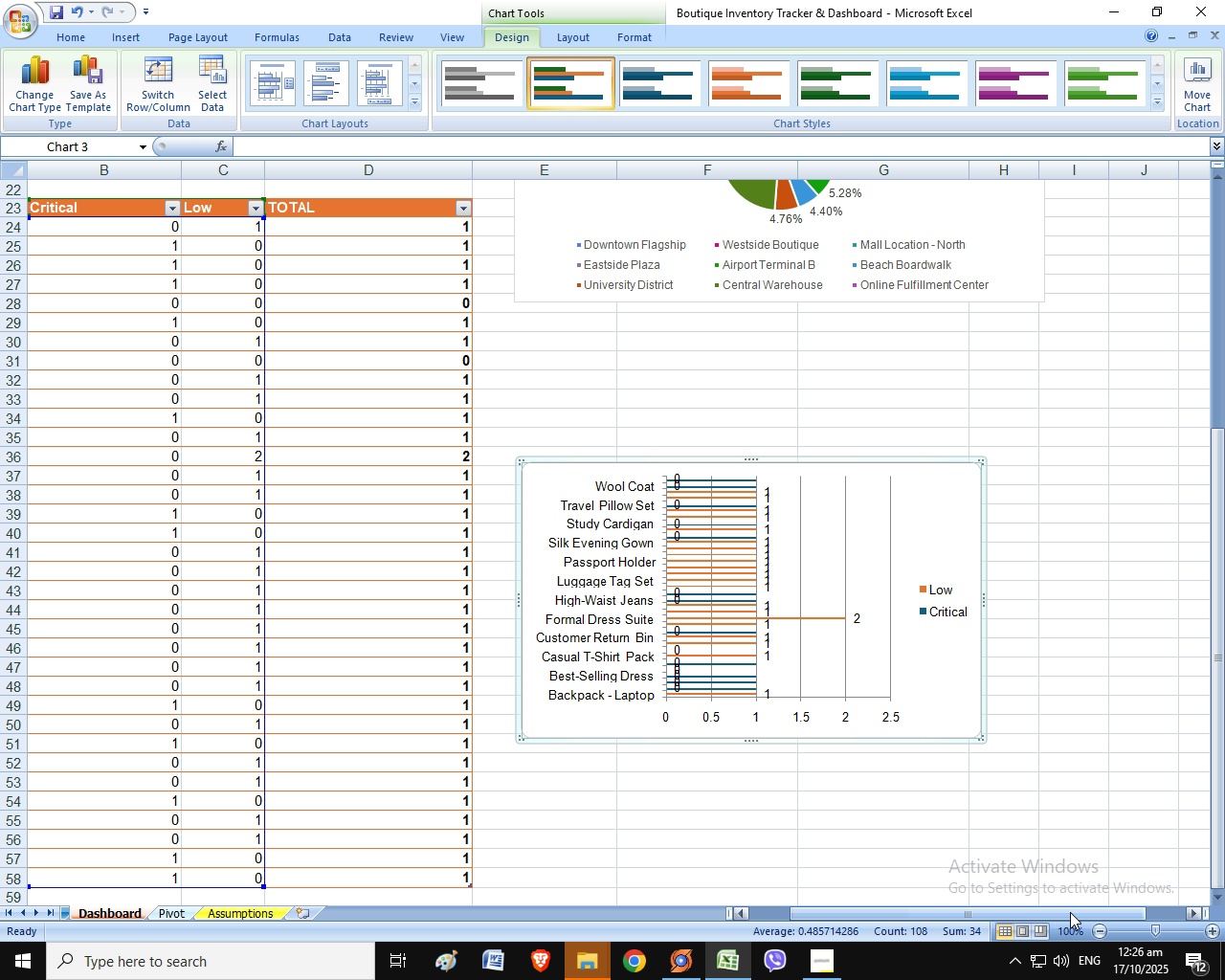 
left_click_drag(start_coordinate=[1070, 912], to_coordinate=[1032, 912])
 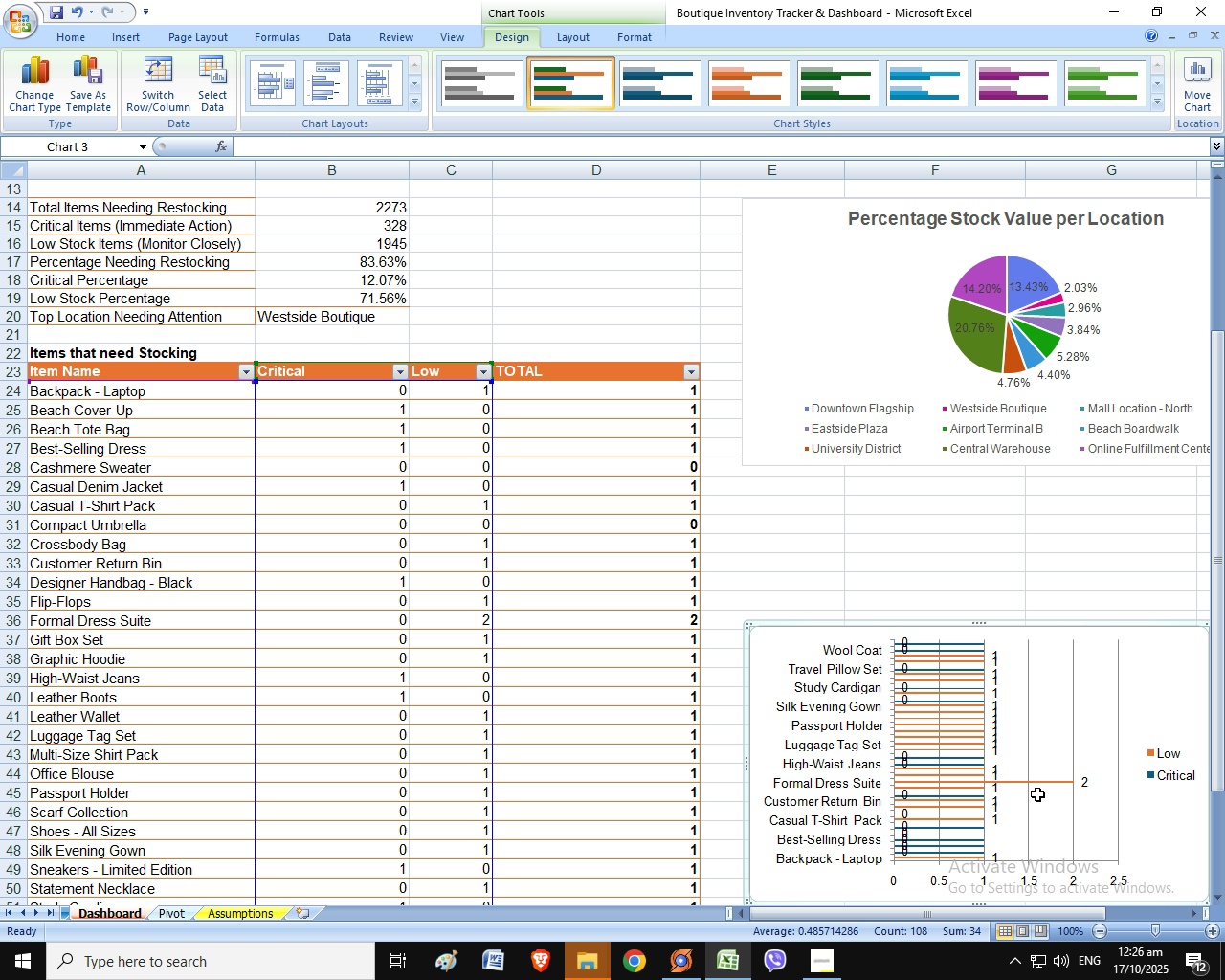 
scroll: coordinate [1037, 794], scroll_direction: up, amount: 3.0
 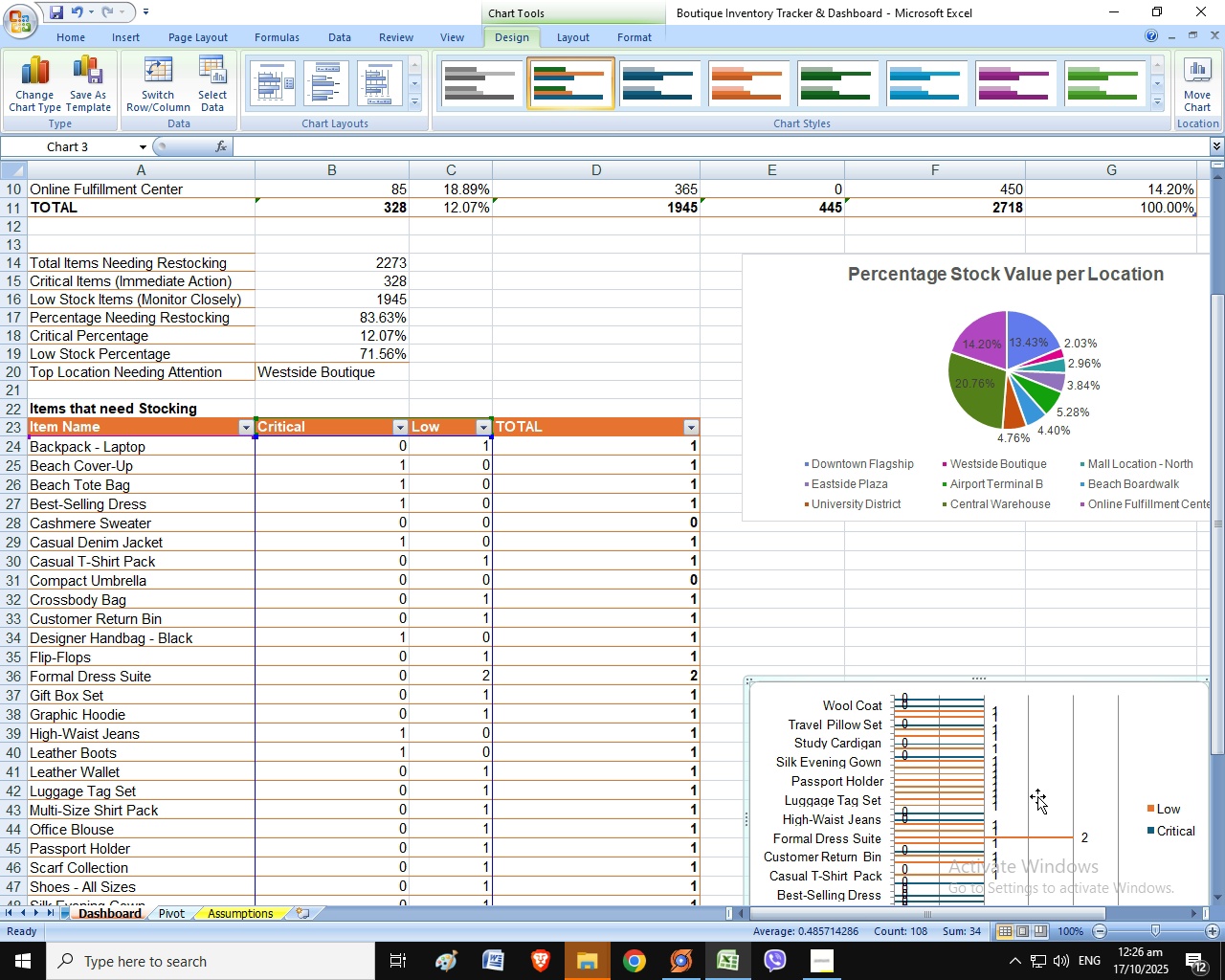 
scroll: coordinate [1035, 795], scroll_direction: down, amount: 2.0
 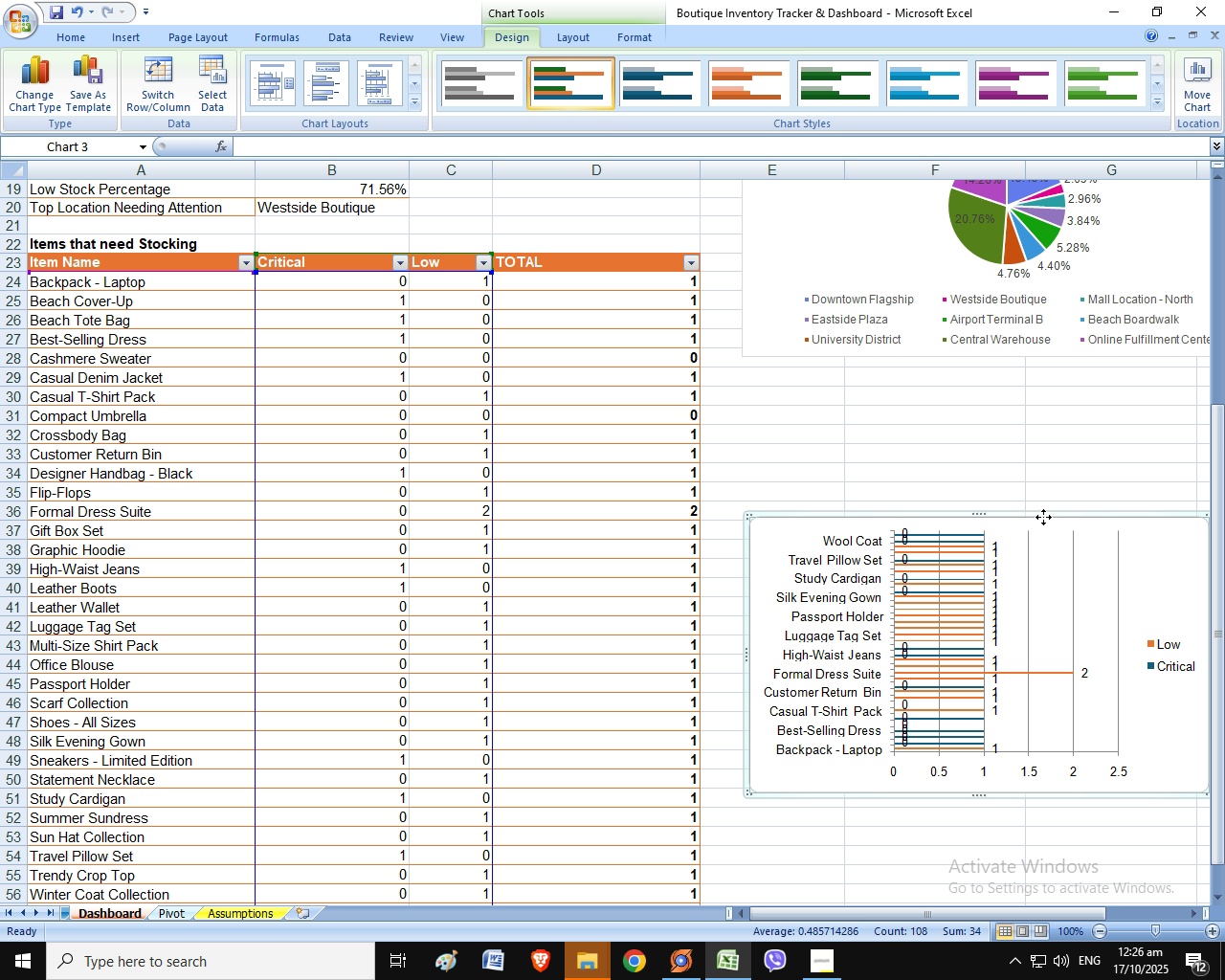 
left_click_drag(start_coordinate=[1043, 517], to_coordinate=[1043, 551])
 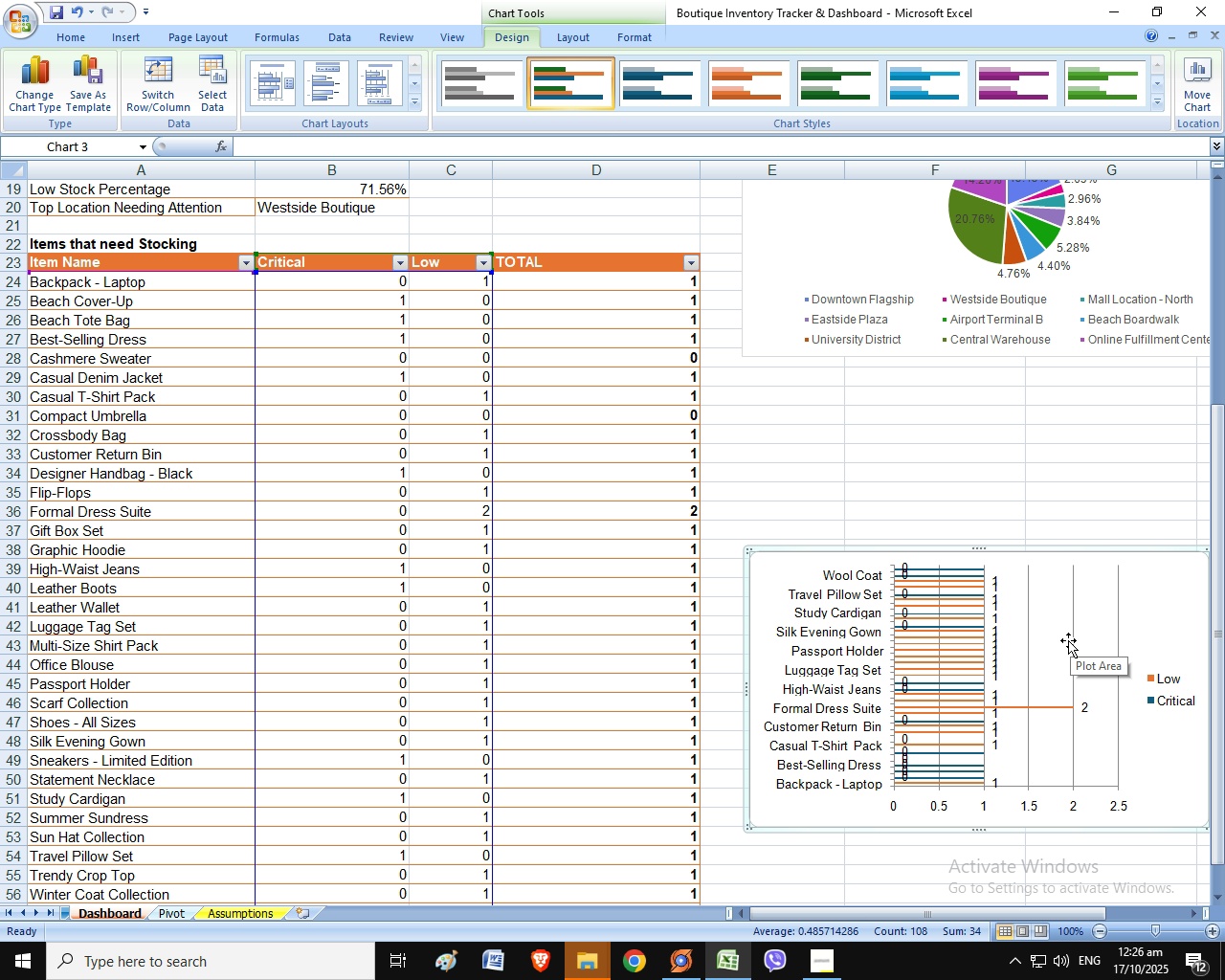 
wait(8.1)
 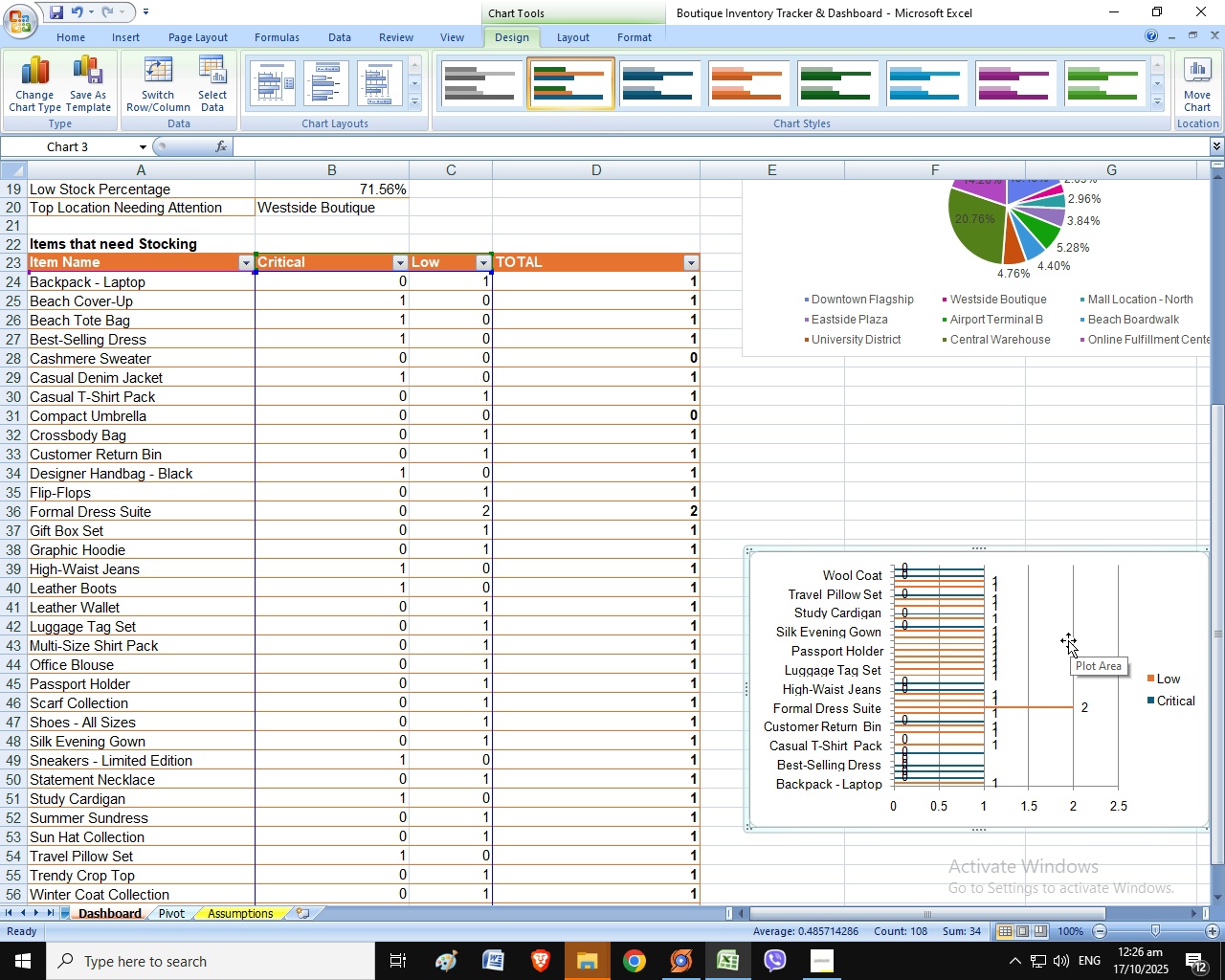 
left_click_drag(start_coordinate=[983, 830], to_coordinate=[988, 866])
 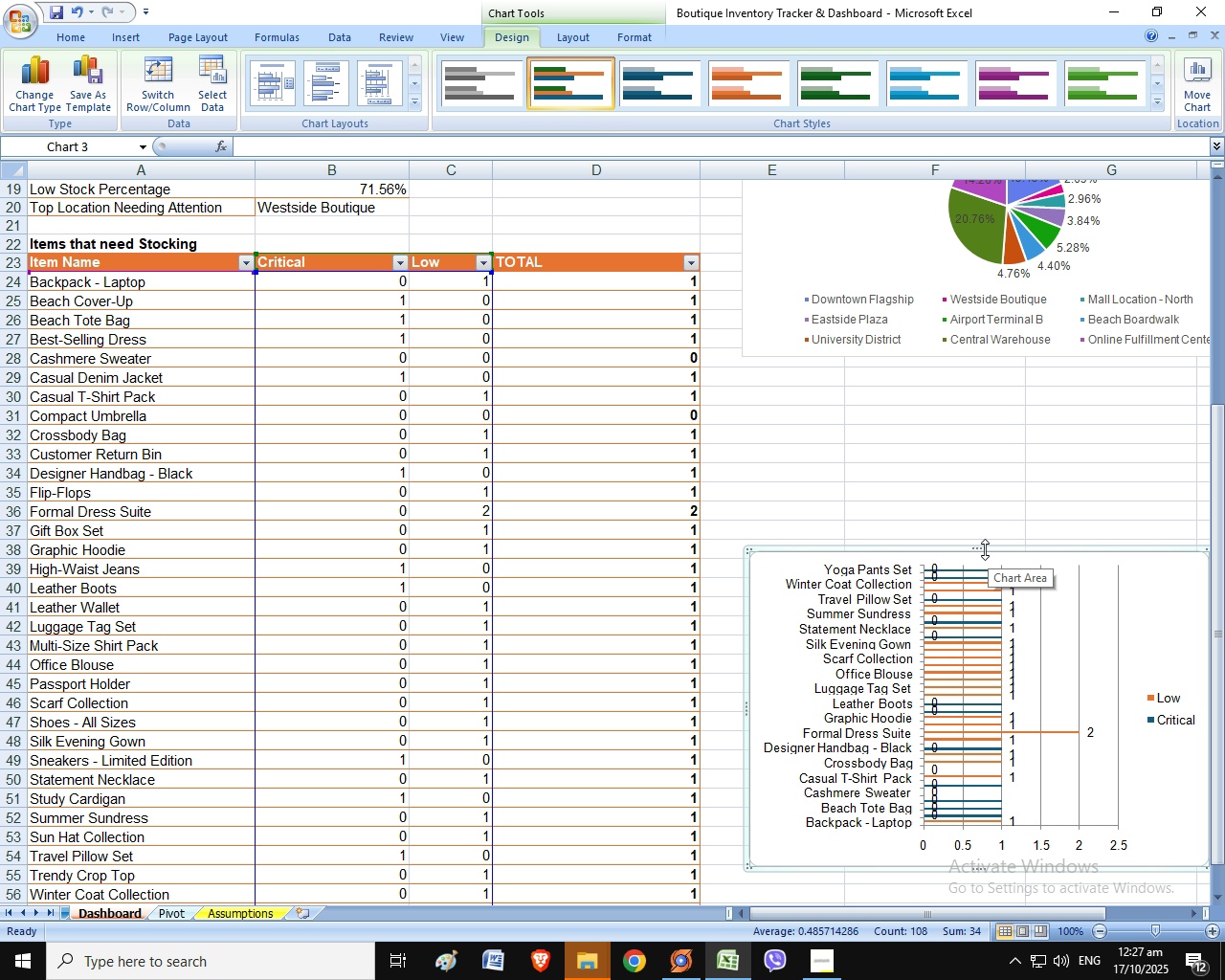 
left_click_drag(start_coordinate=[980, 546], to_coordinate=[988, 459])
 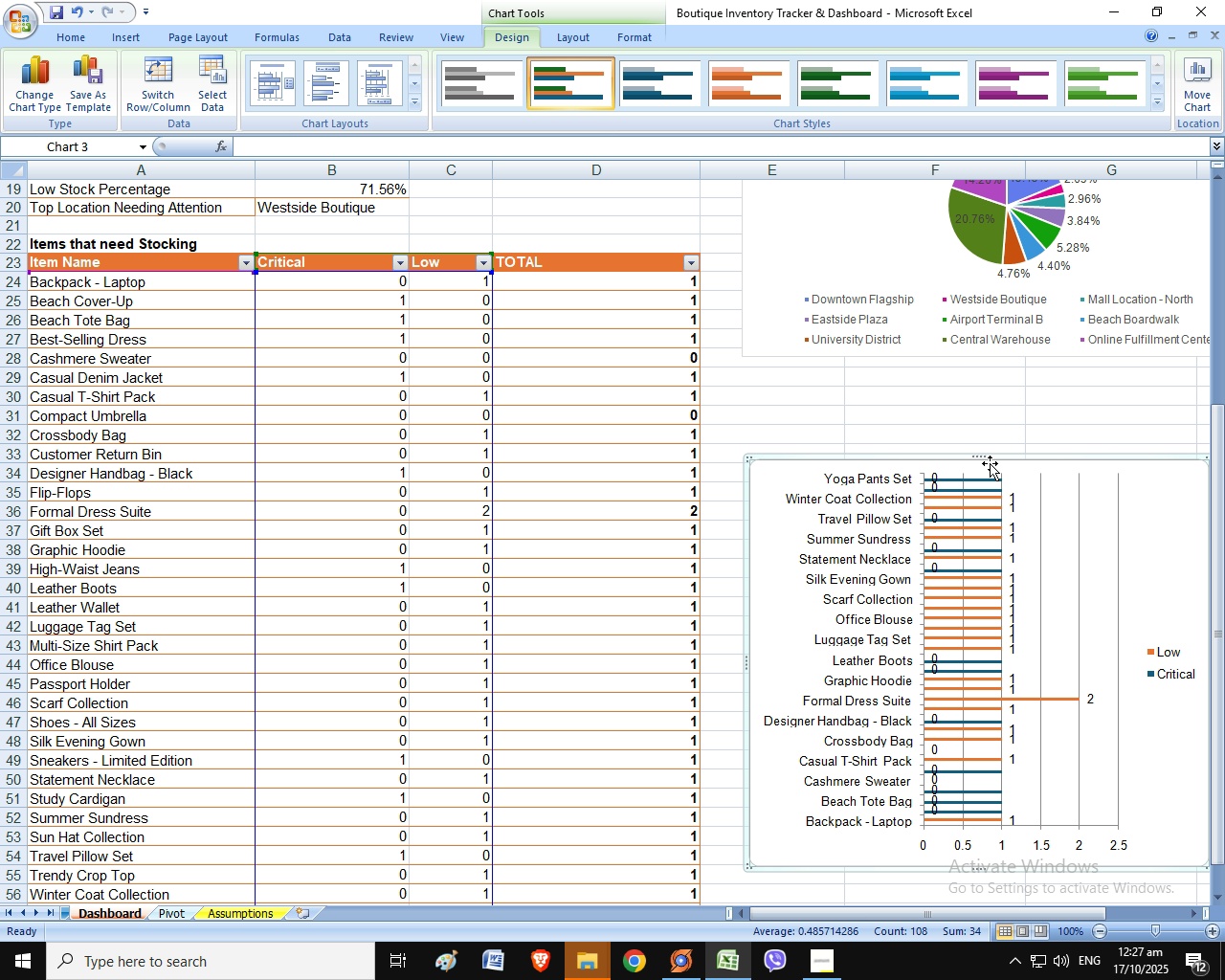 
left_click_drag(start_coordinate=[984, 459], to_coordinate=[981, 470])
 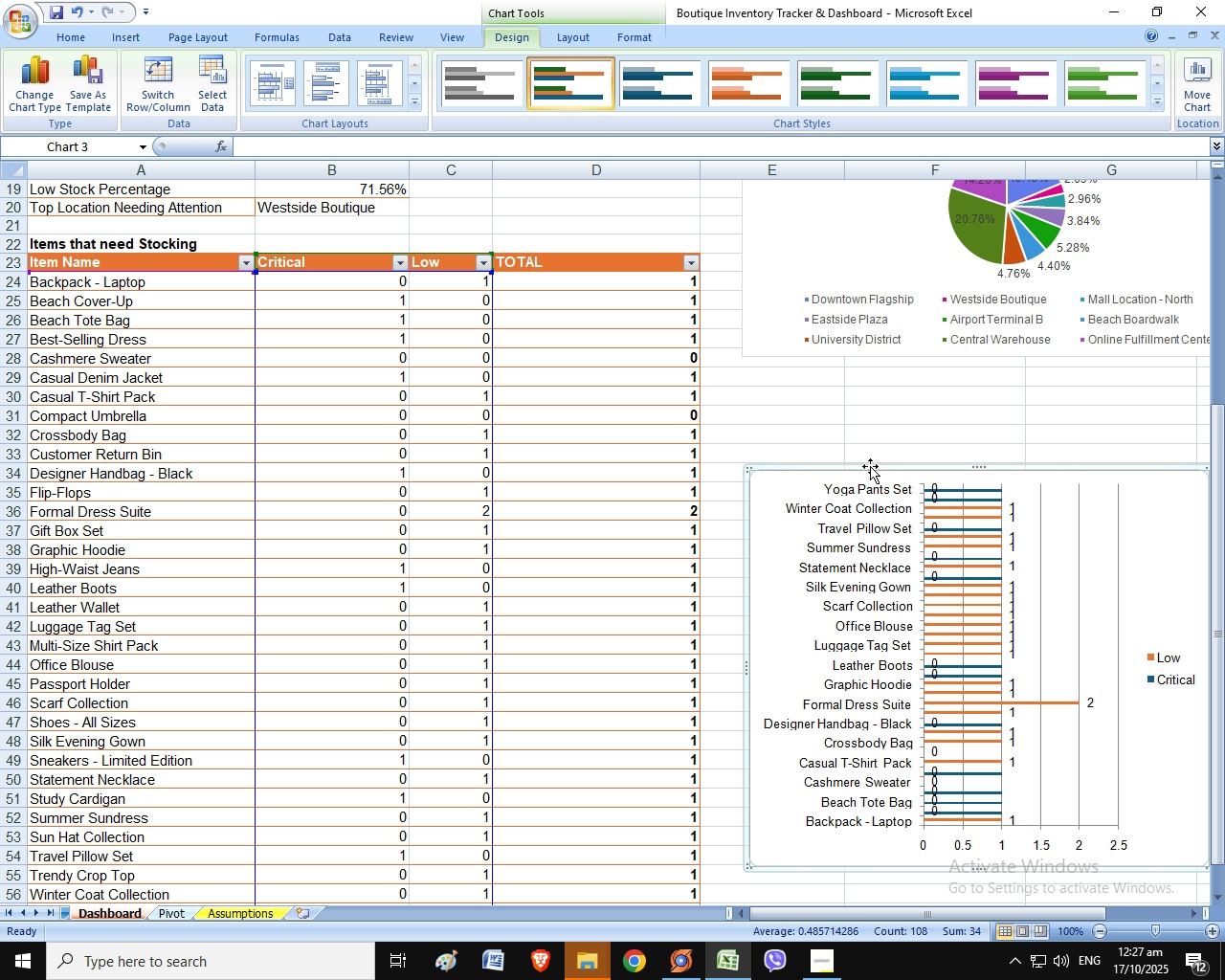 
left_click_drag(start_coordinate=[876, 472], to_coordinate=[875, 457])
 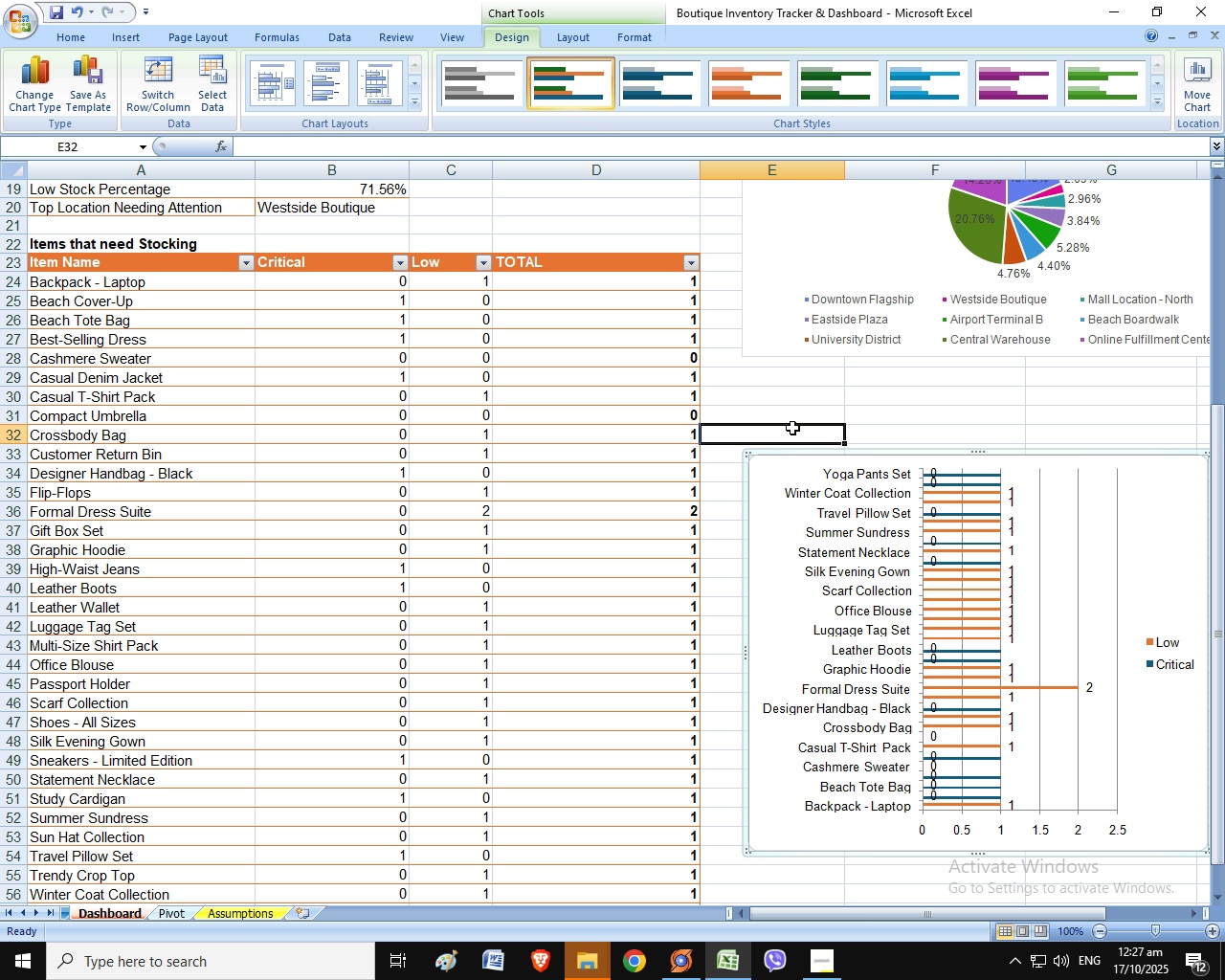 
left_click([792, 428])
 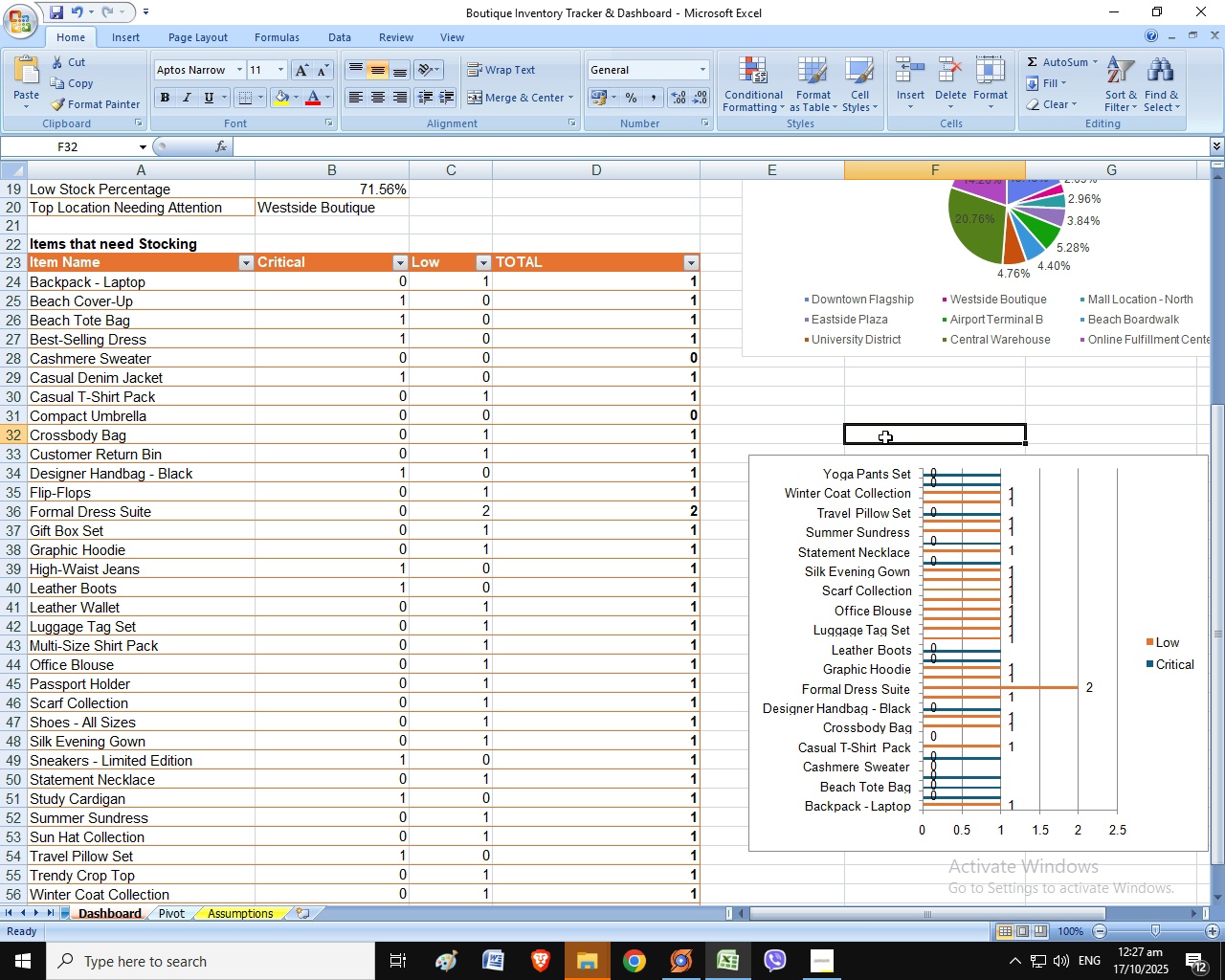 
left_click([885, 437])
 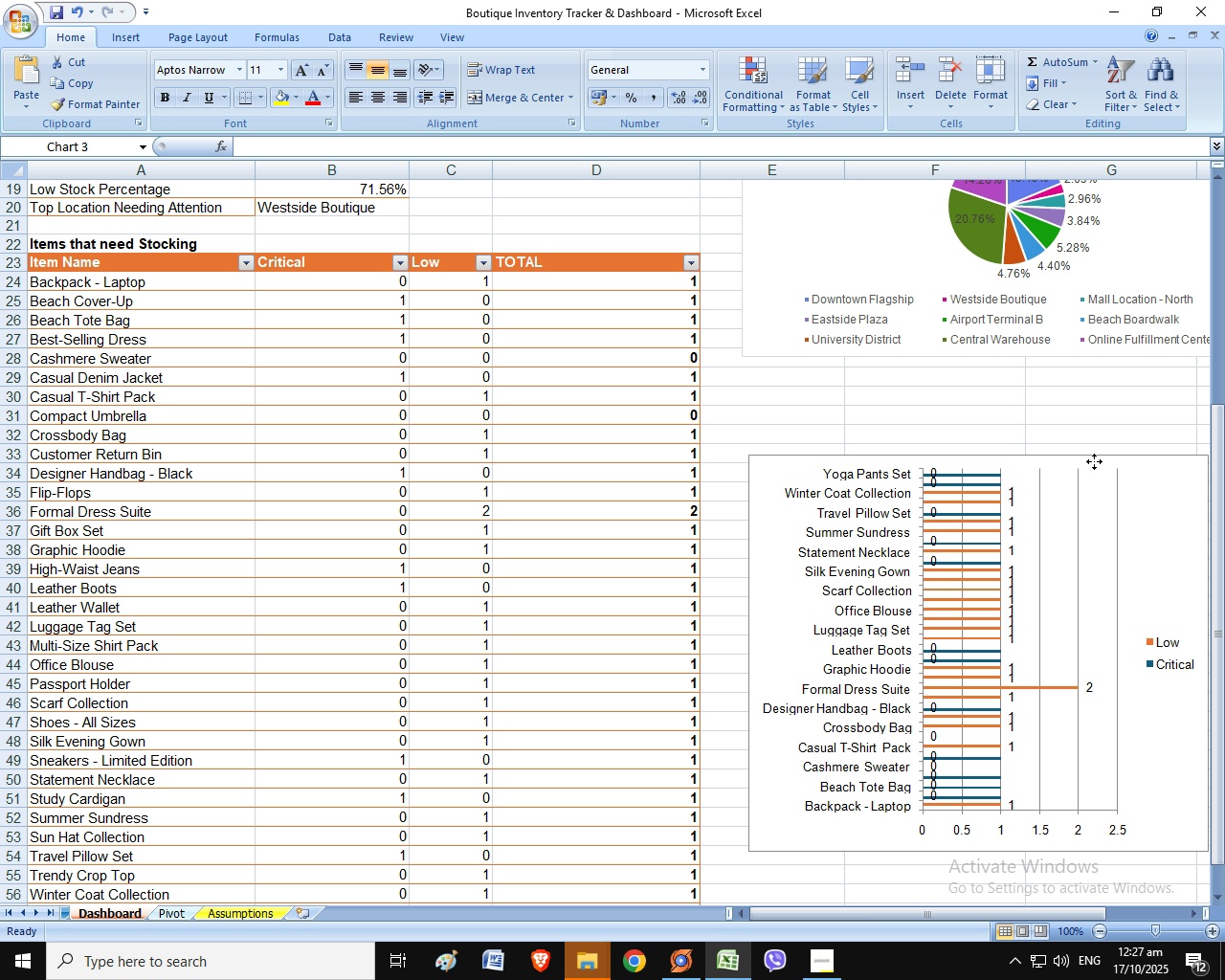 
left_click([1094, 461])
 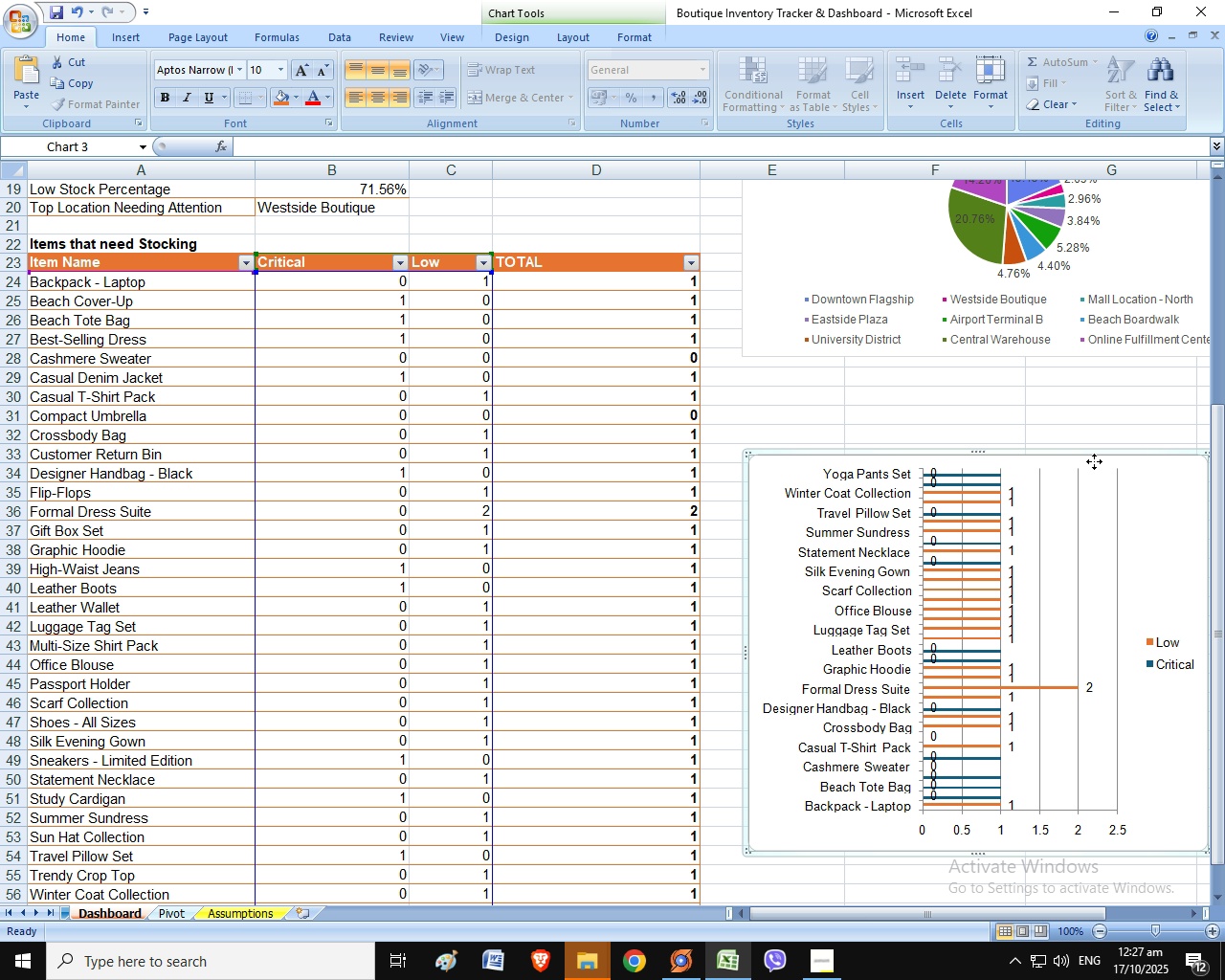 
right_click([1094, 461])
 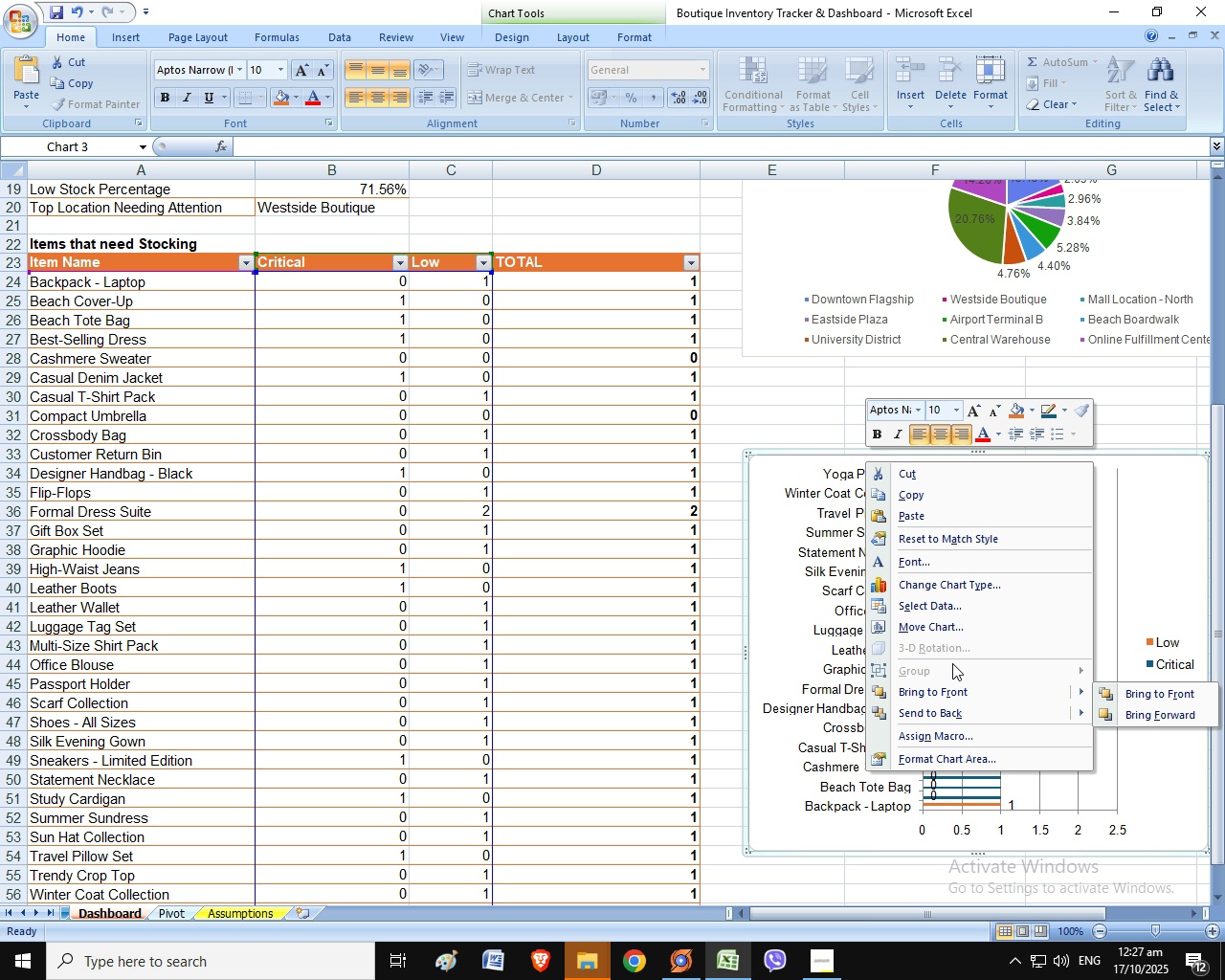 
left_click([1174, 479])
 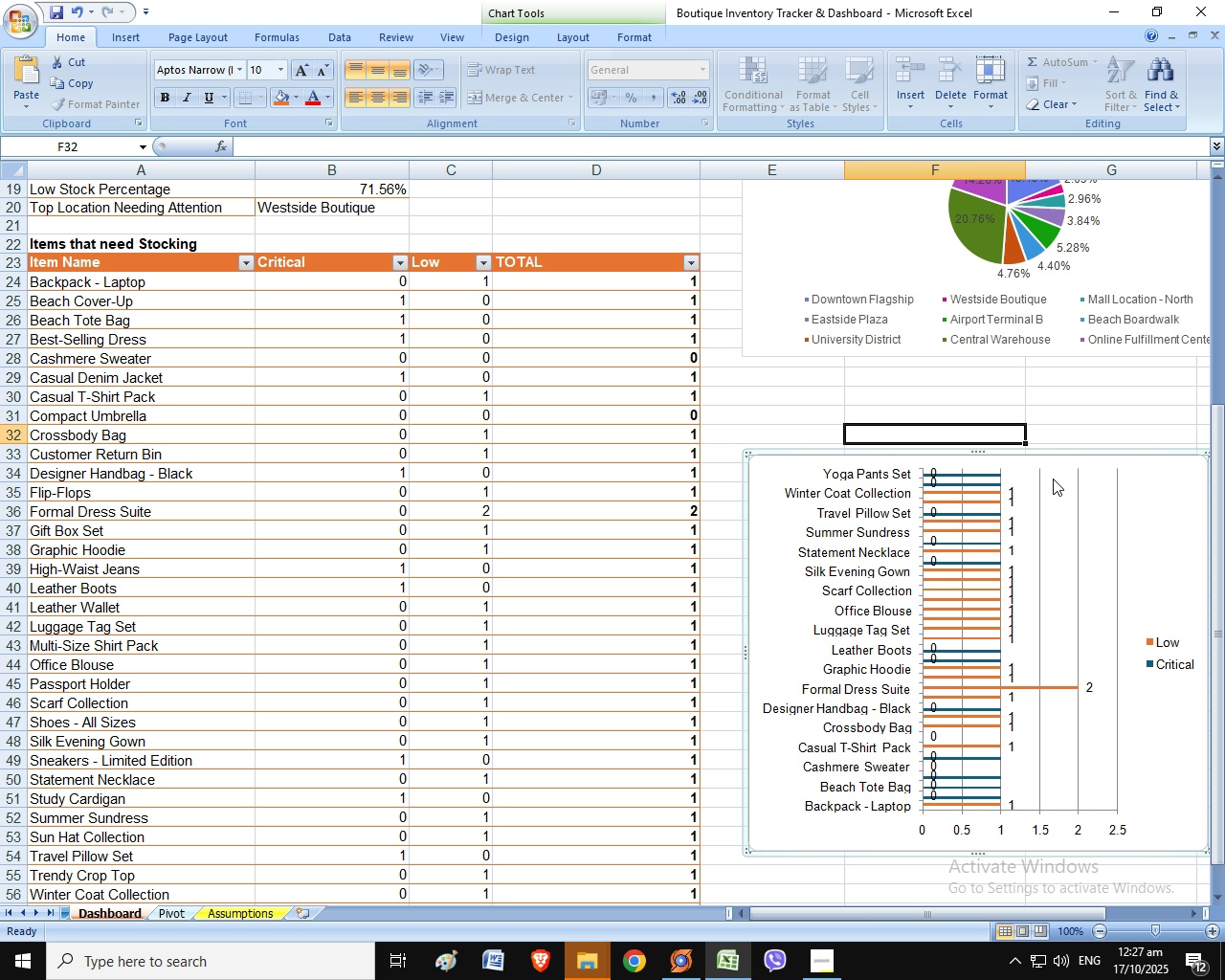 
key(Backspace)
 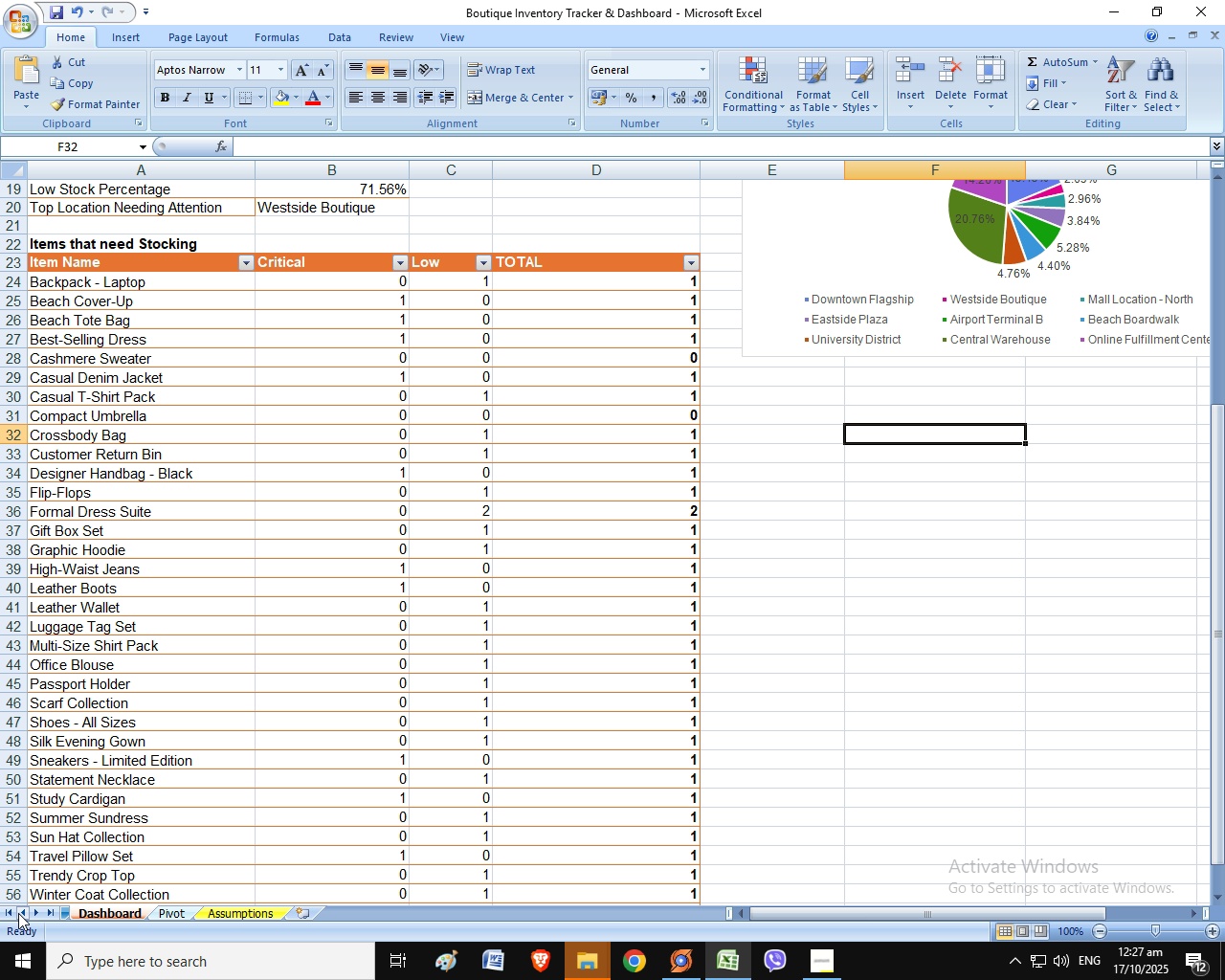 
left_click([10, 912])
 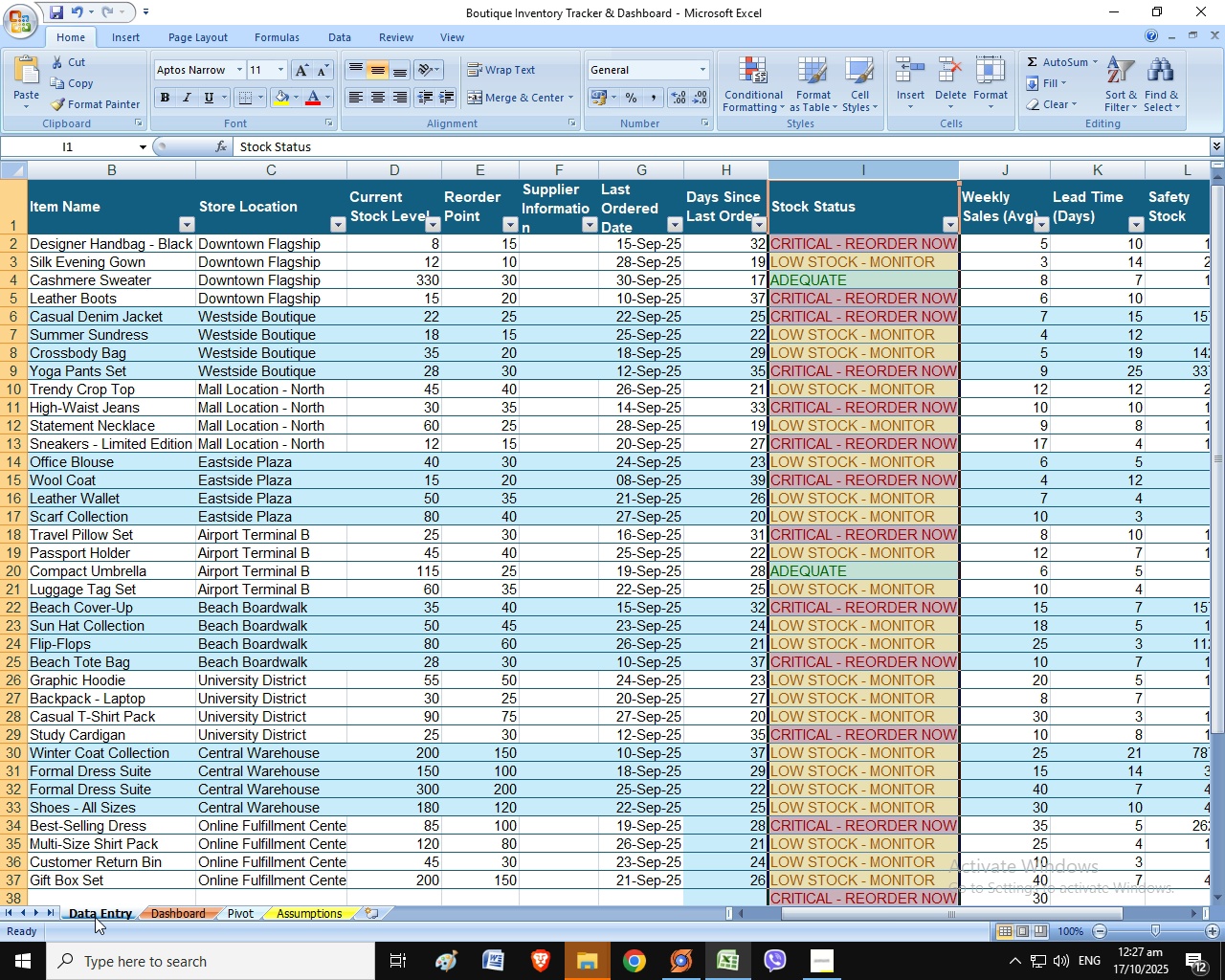 
left_click([95, 917])
 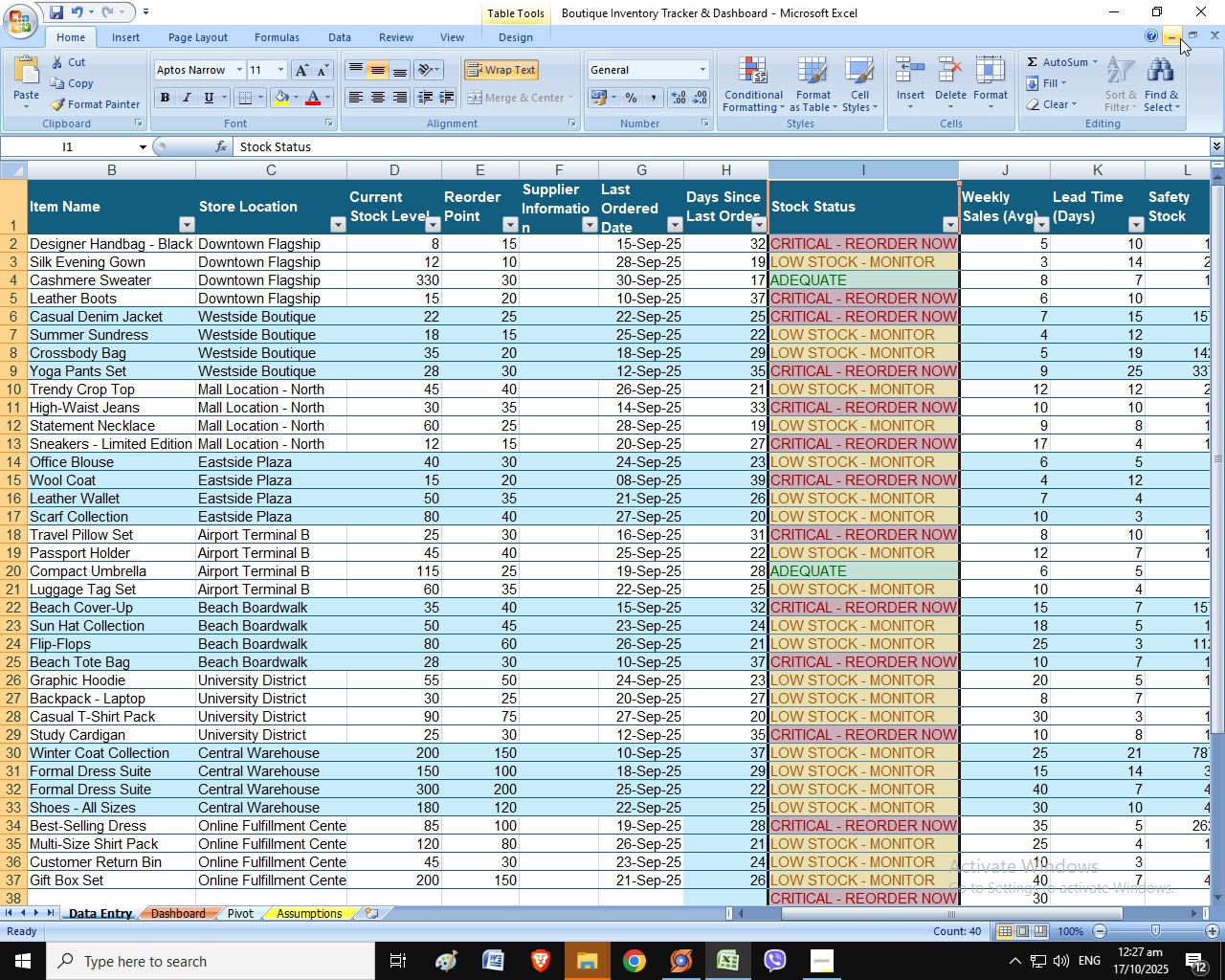 
mouse_move([1159, 21])
 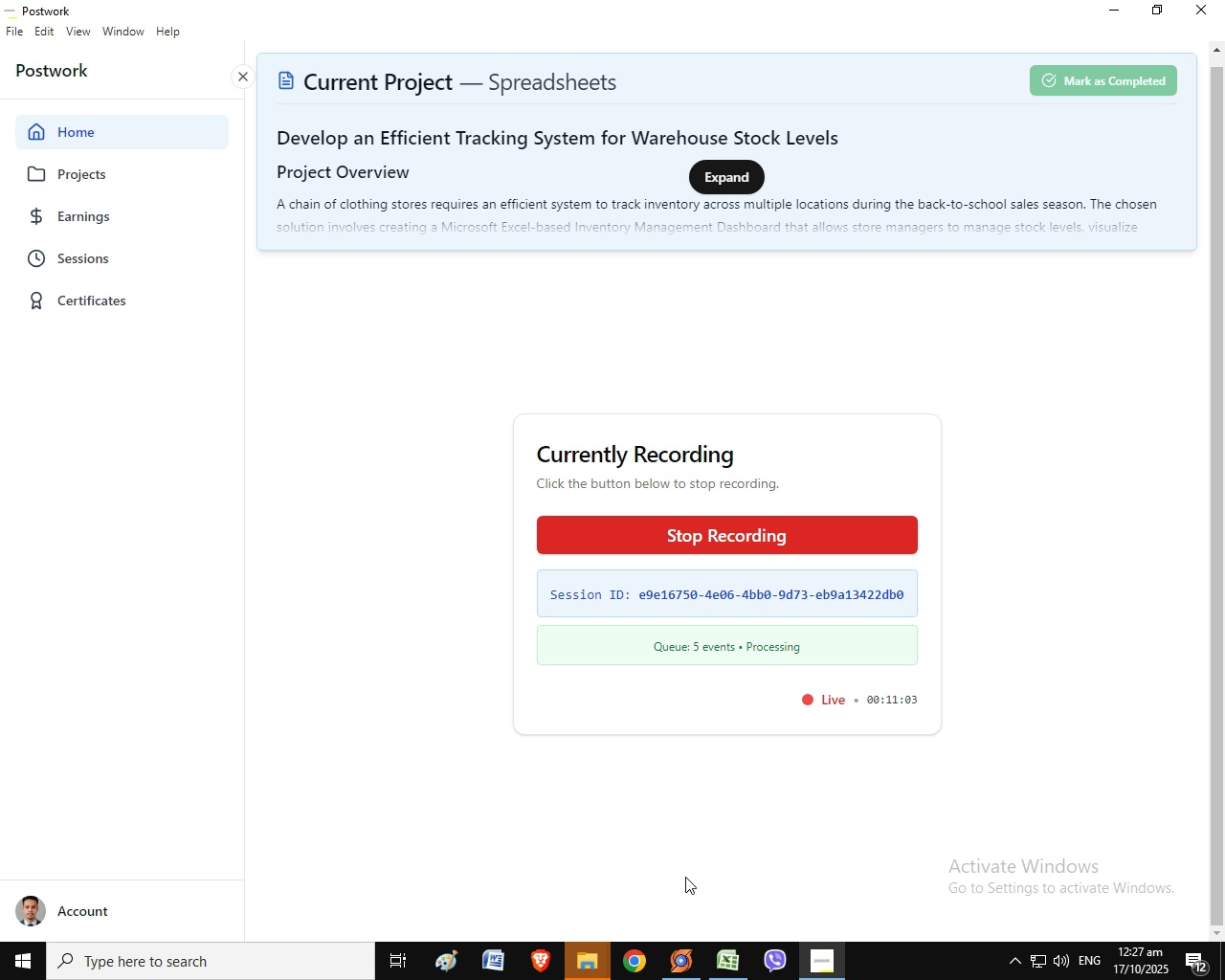 
left_click([593, 955])
 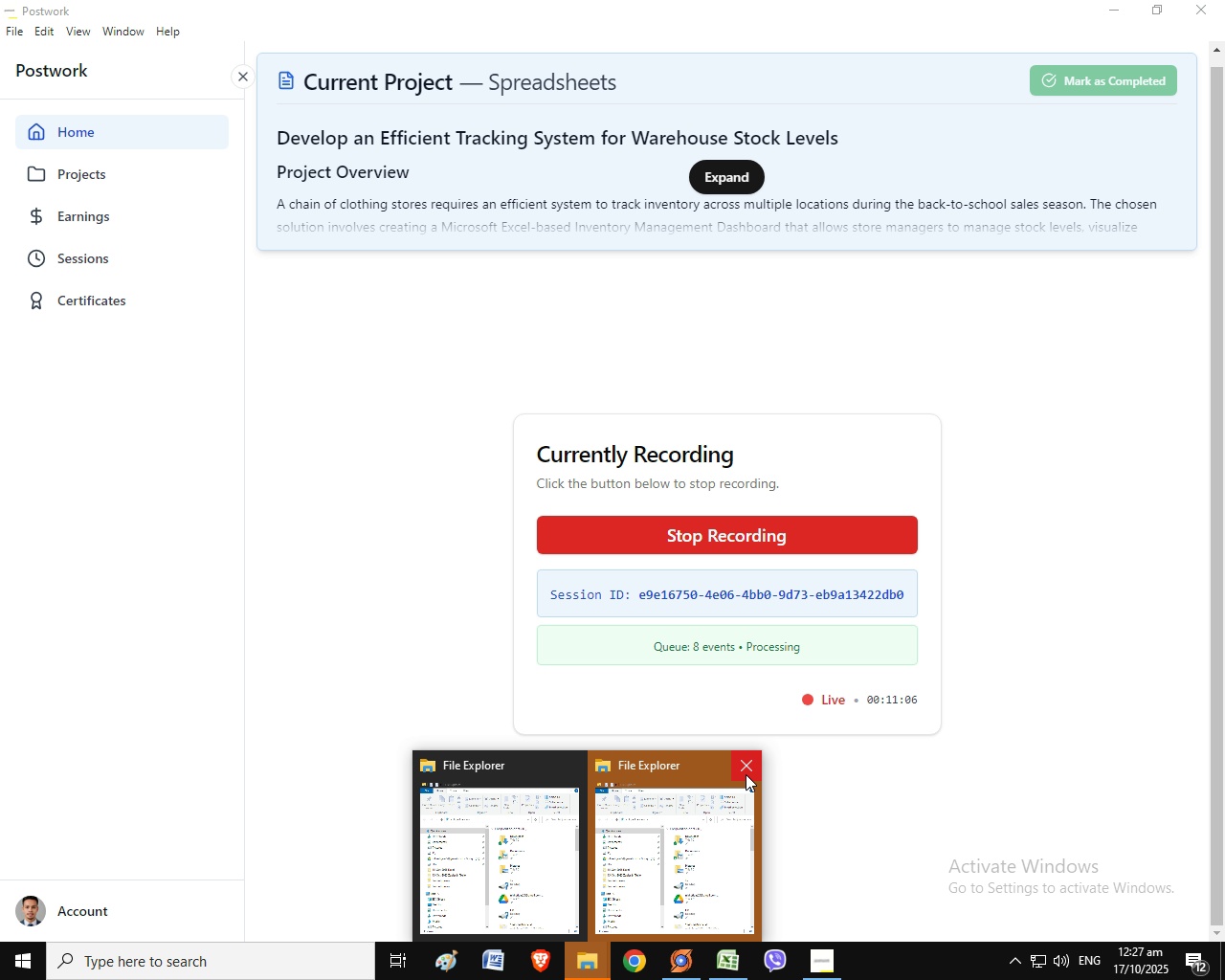 
left_click([746, 774])
 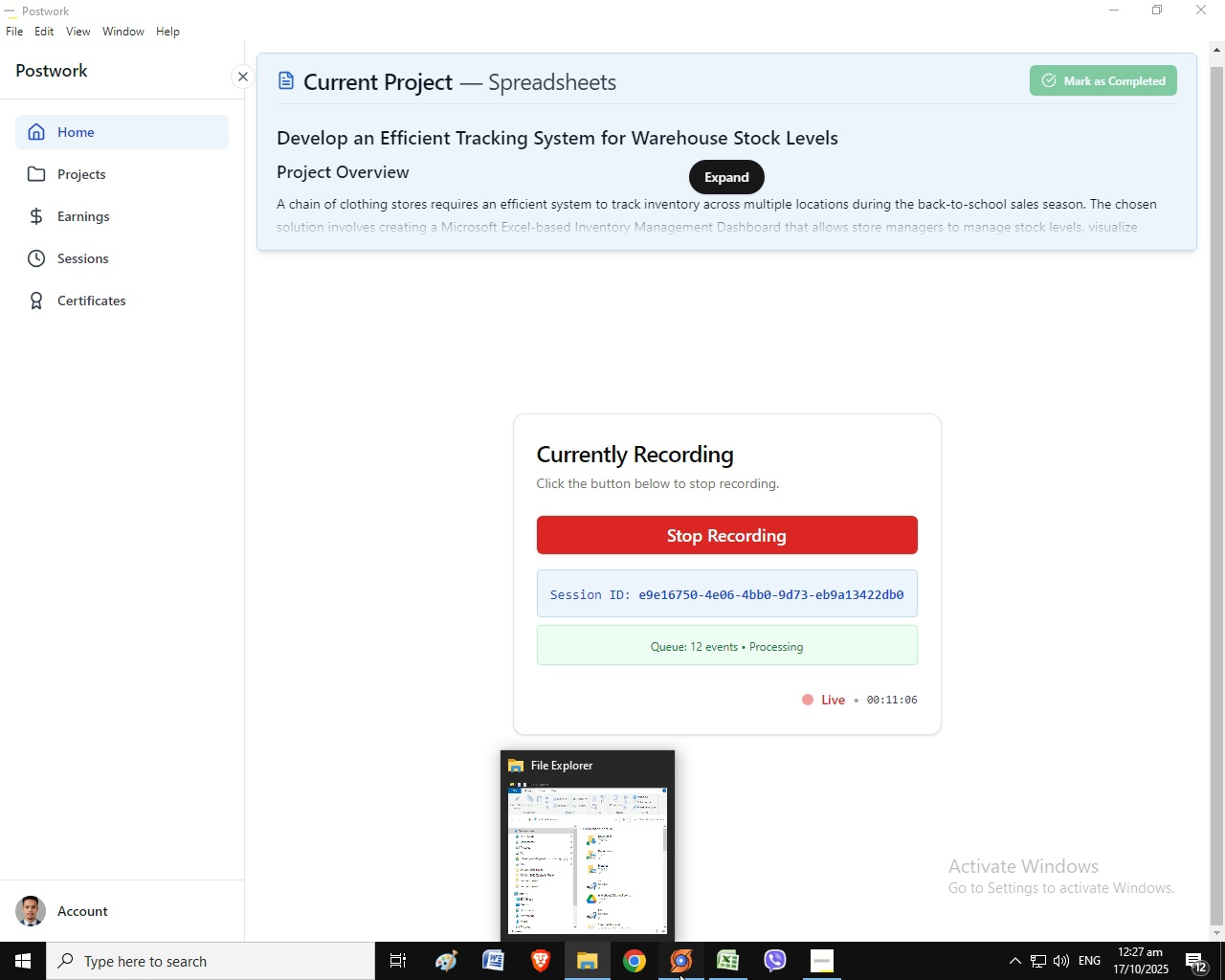 
left_click([679, 974])
 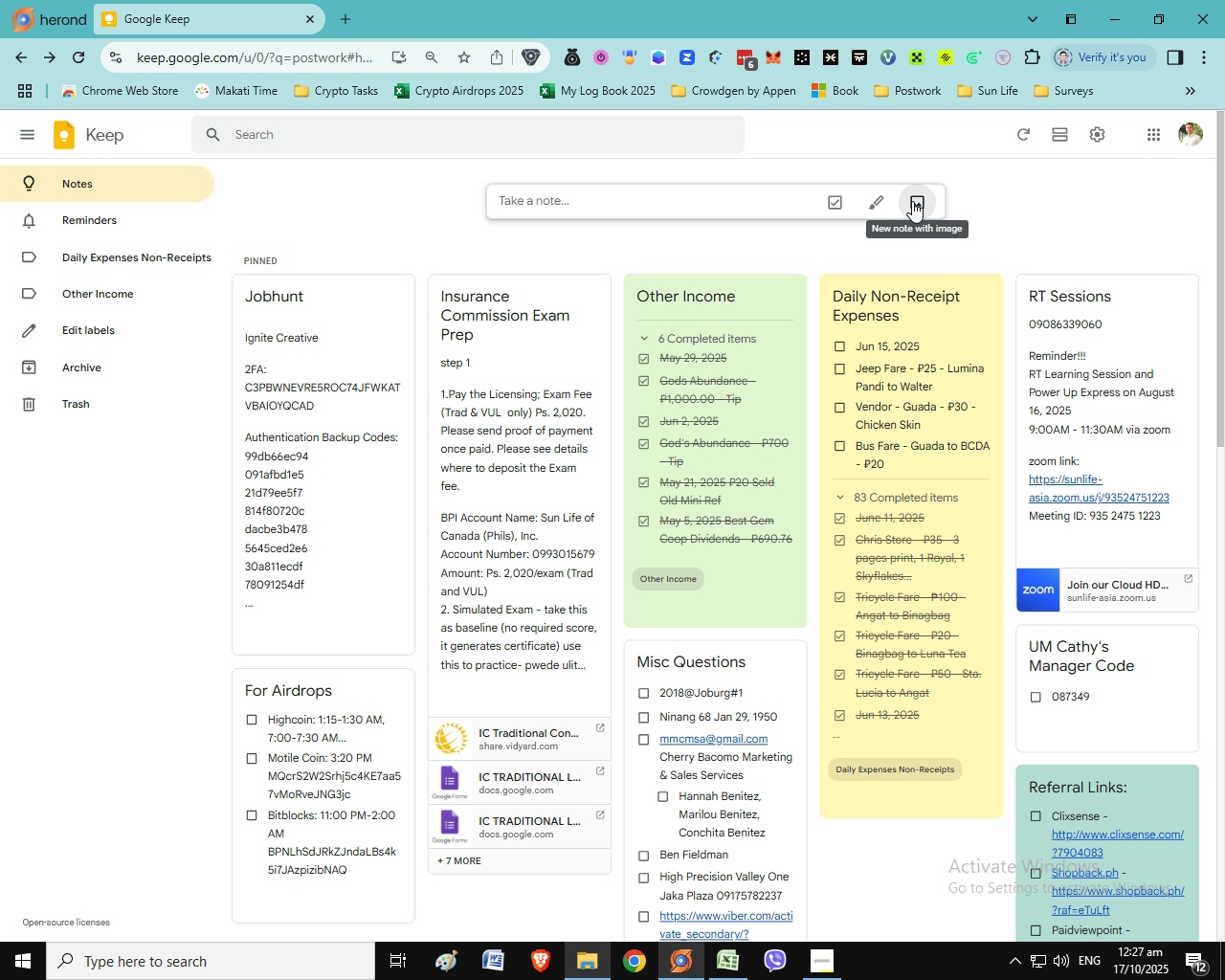 
left_click([912, 201])
 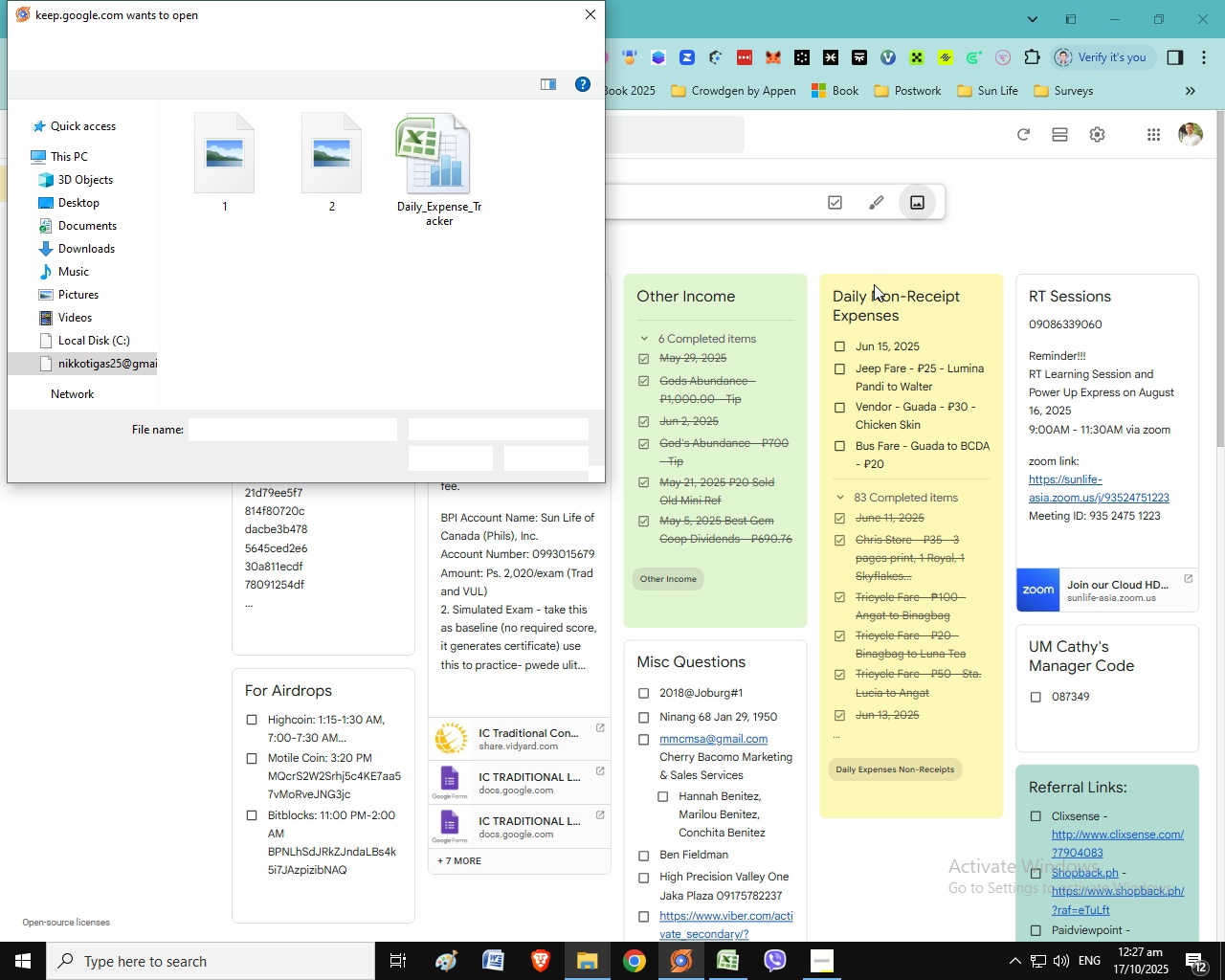 
wait(10.61)
 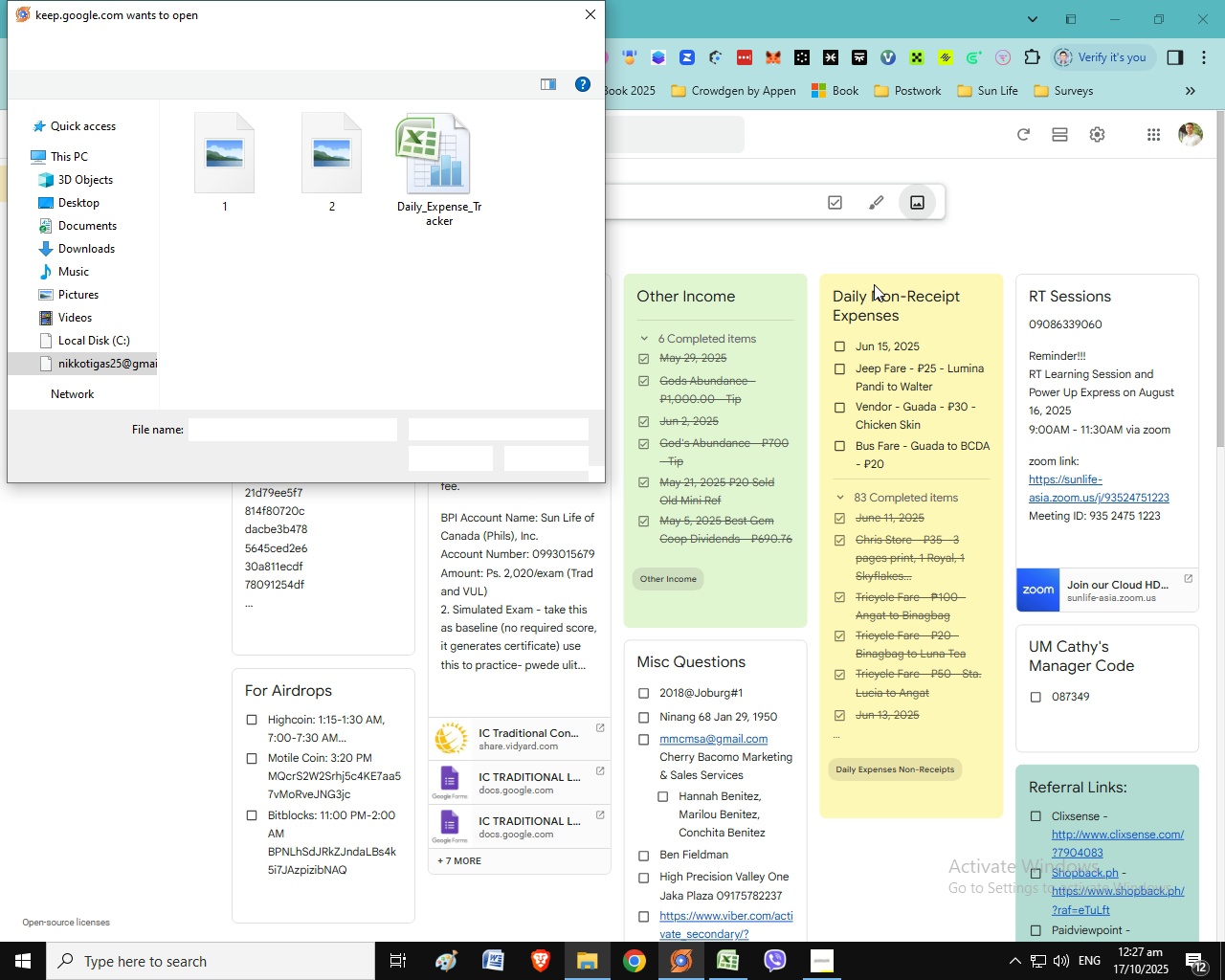 
left_click([174, 52])
 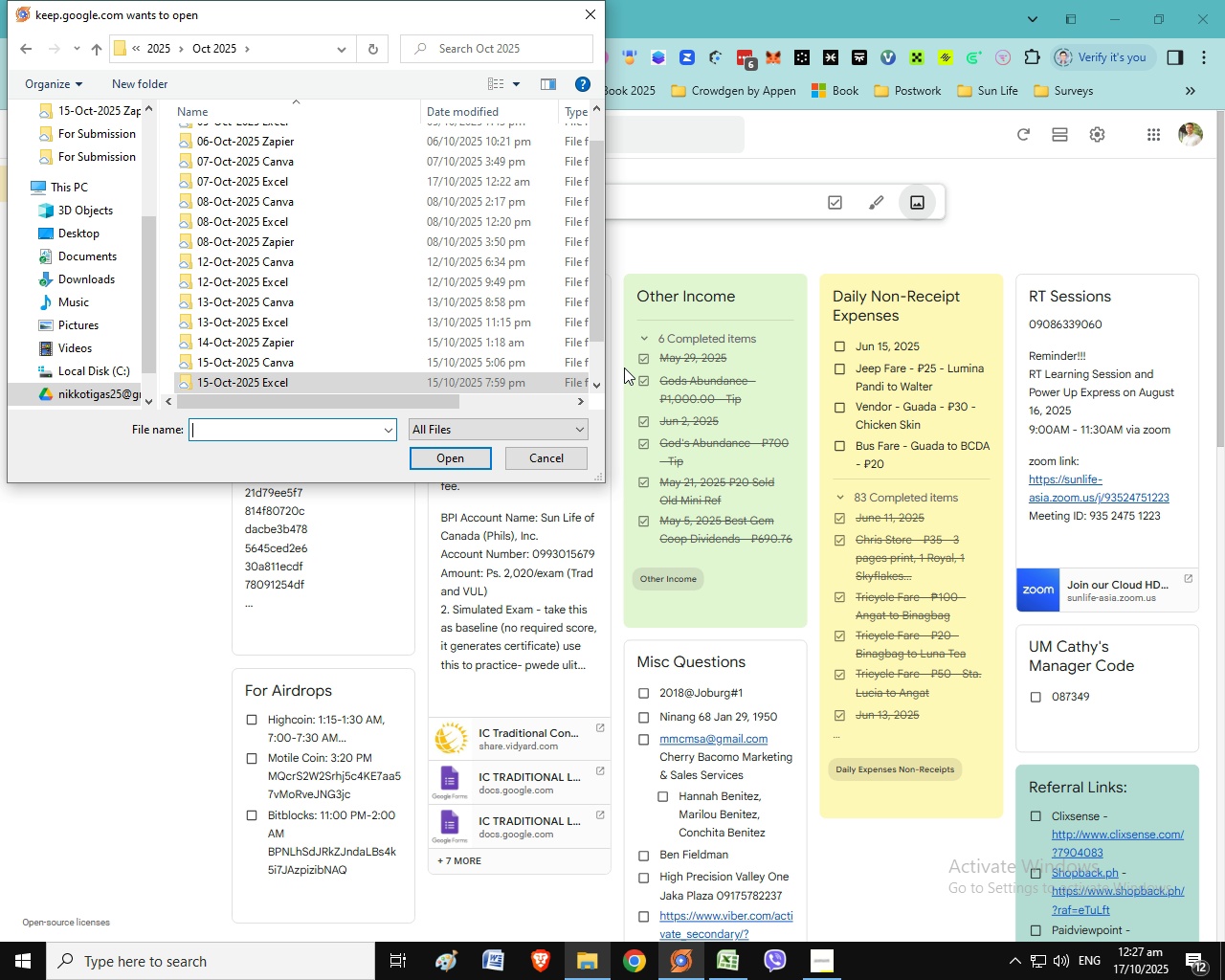 
left_click_drag(start_coordinate=[601, 313], to_coordinate=[593, 382])
 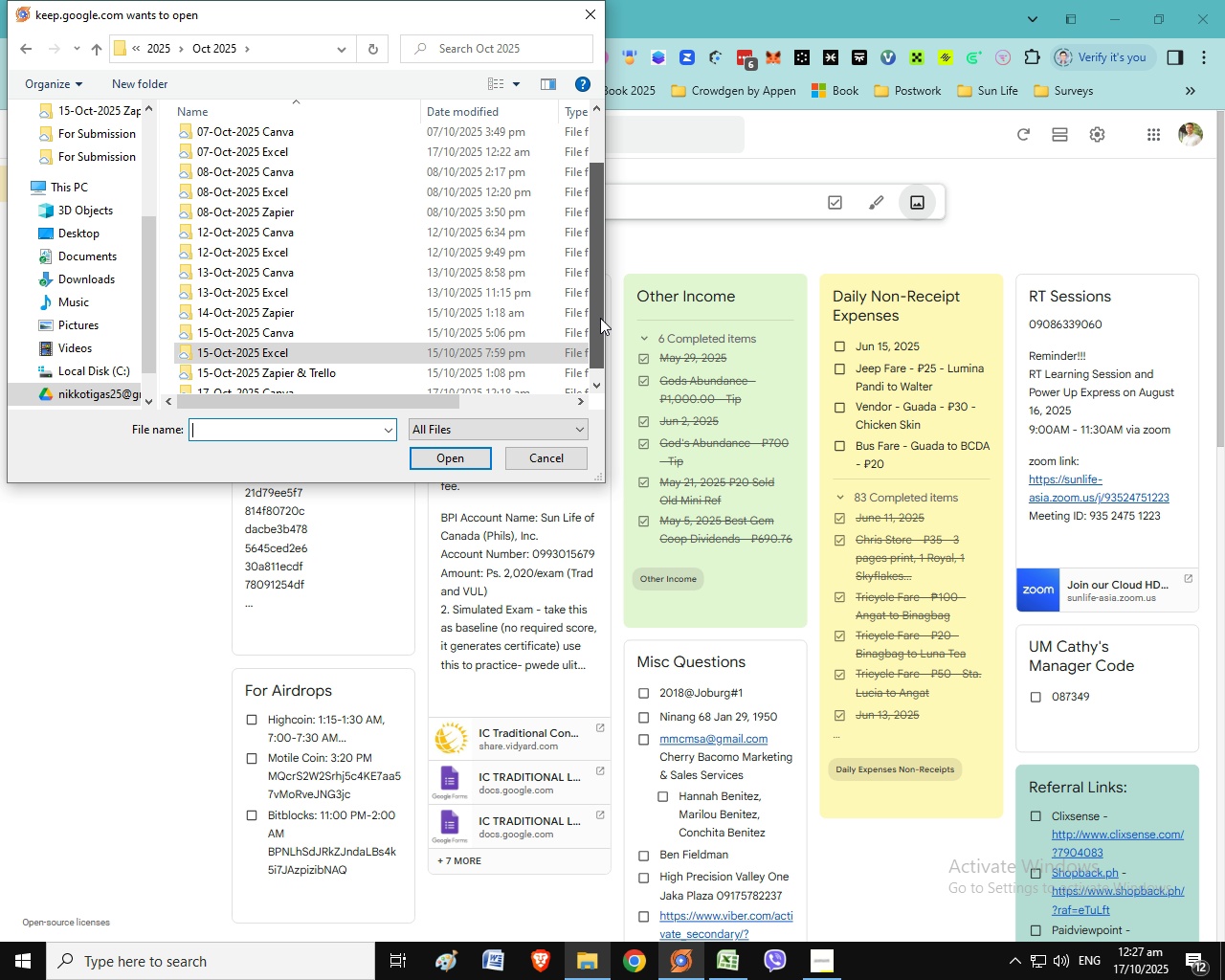 
left_click_drag(start_coordinate=[600, 330], to_coordinate=[616, 378])
 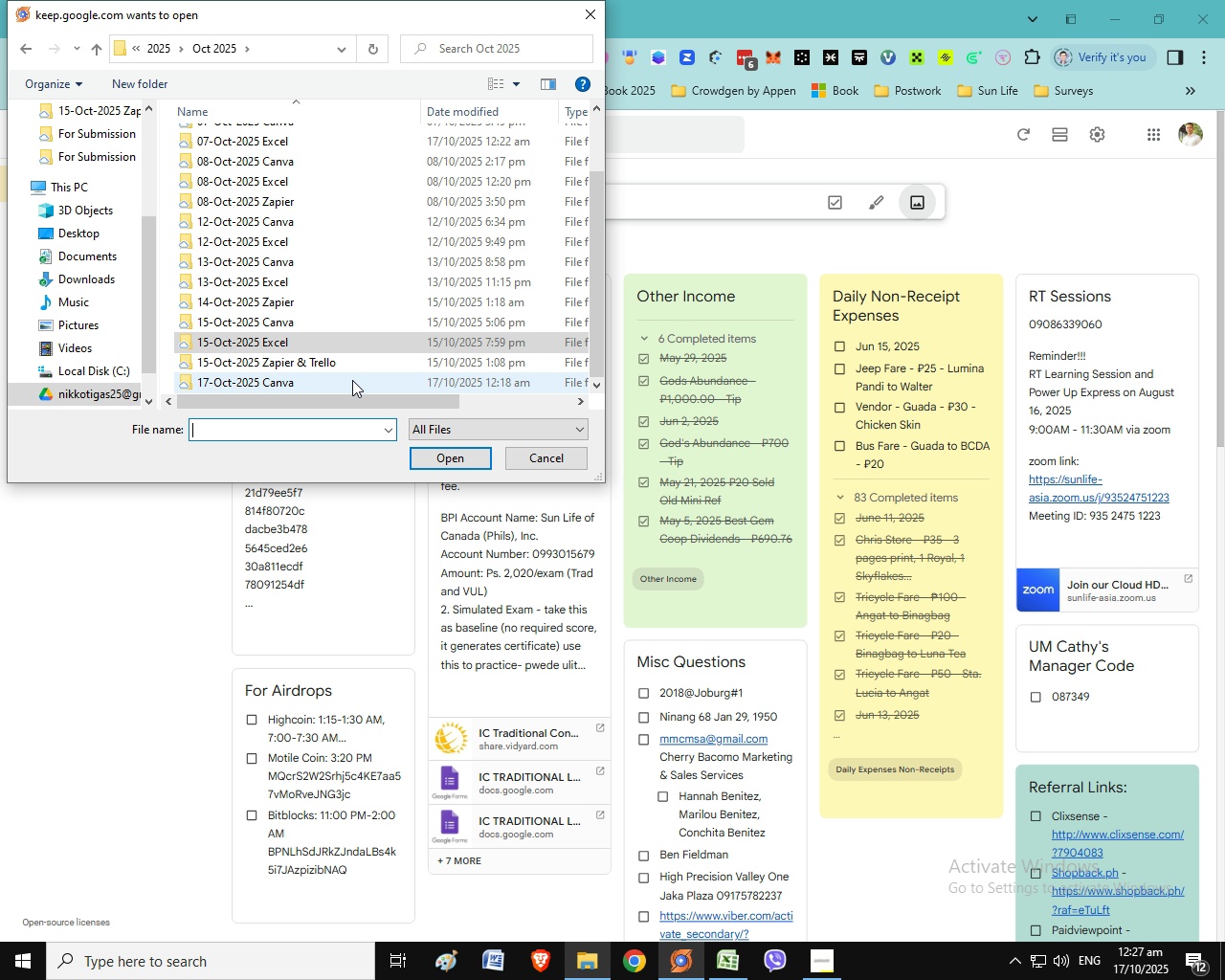 
double_click([352, 380])
 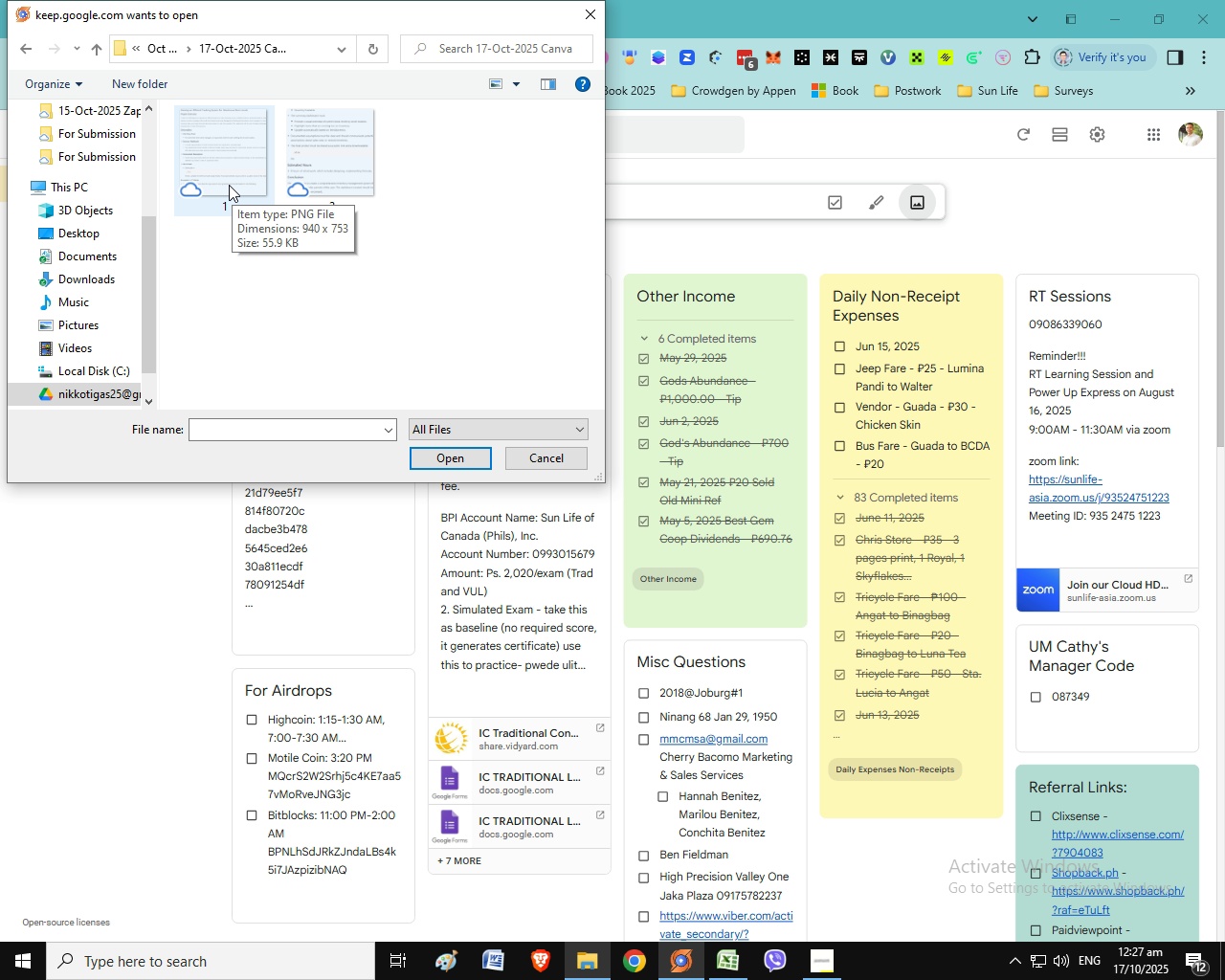 
left_click([154, 42])
 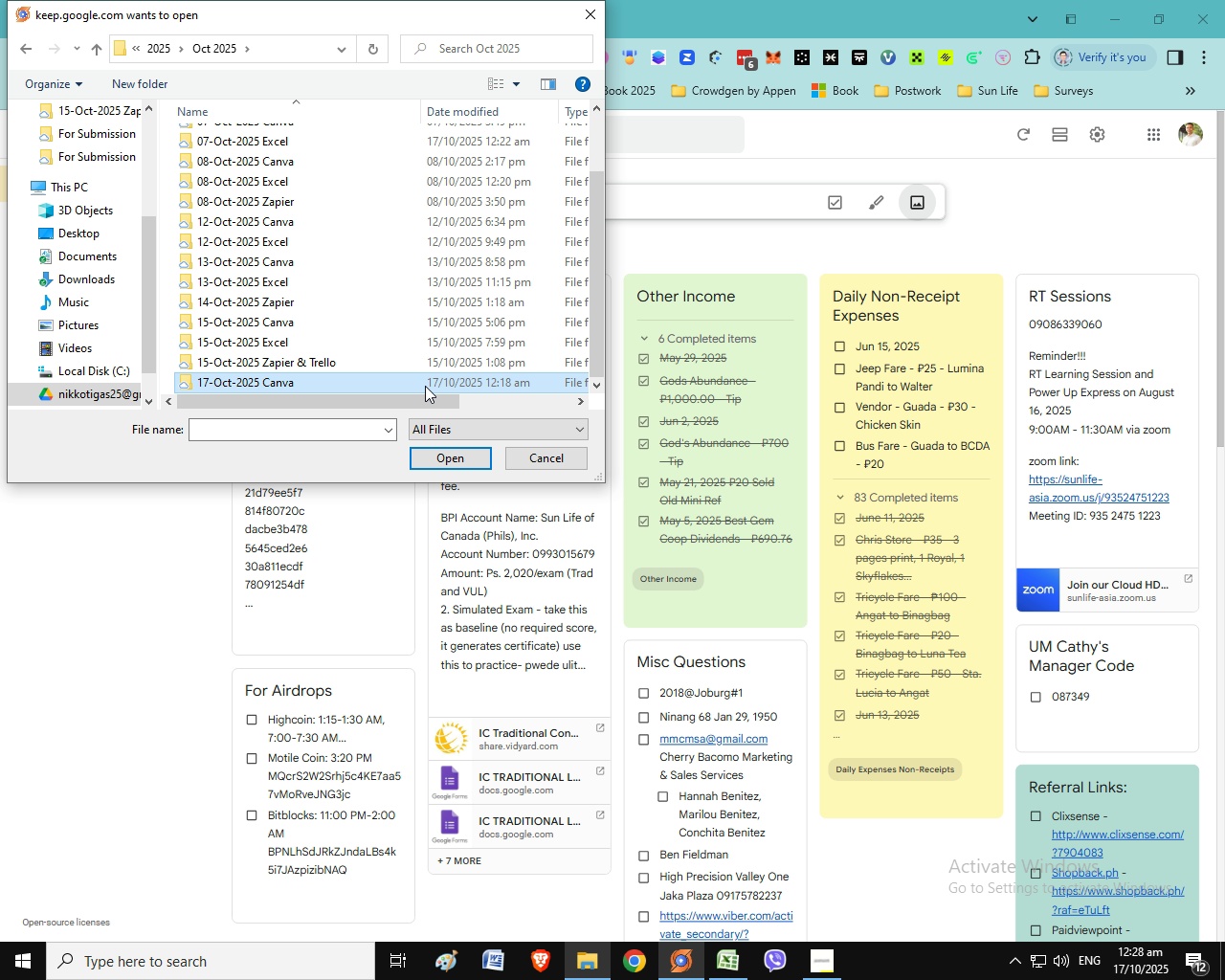 
right_click([425, 386])
 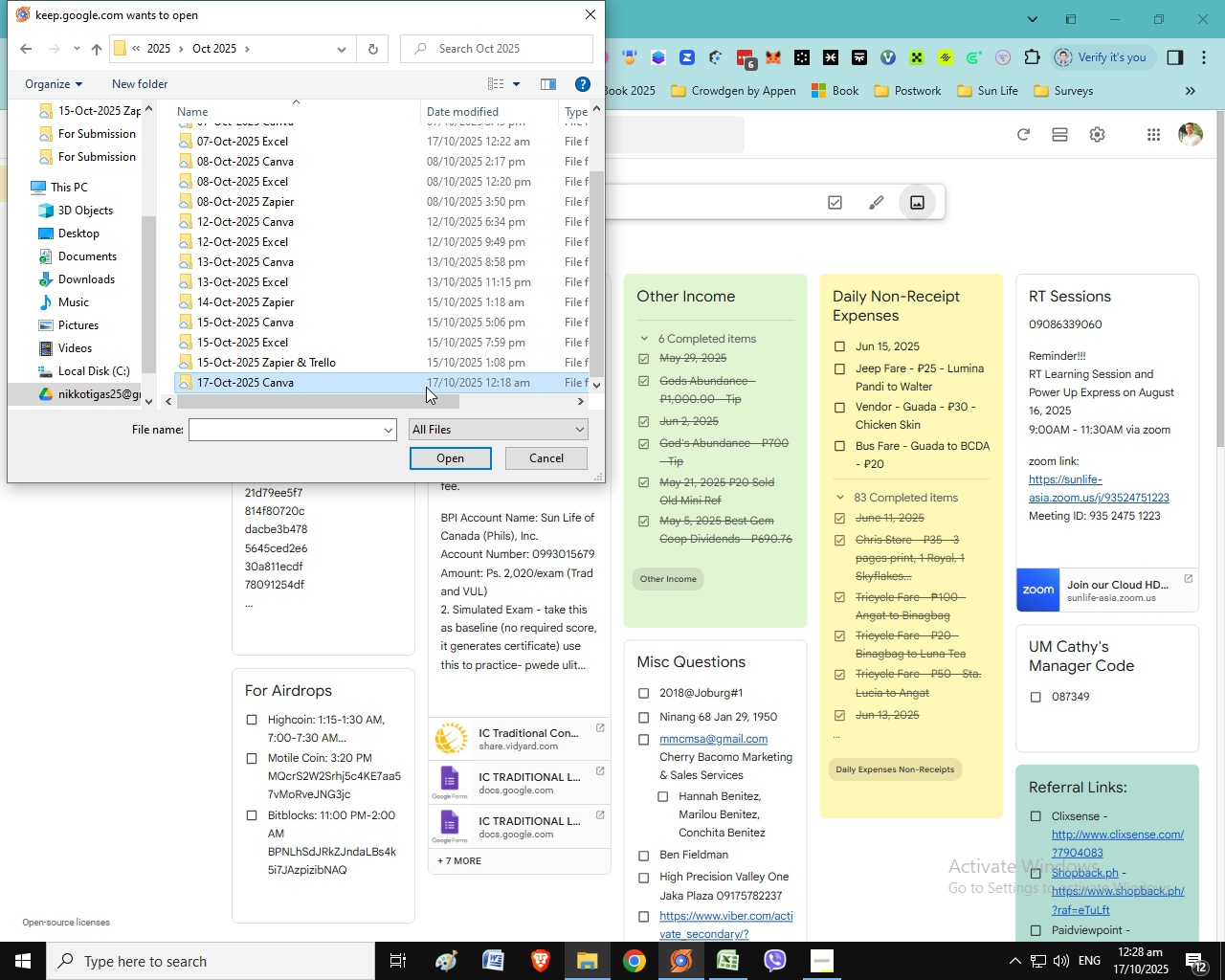 
wait(7.63)
 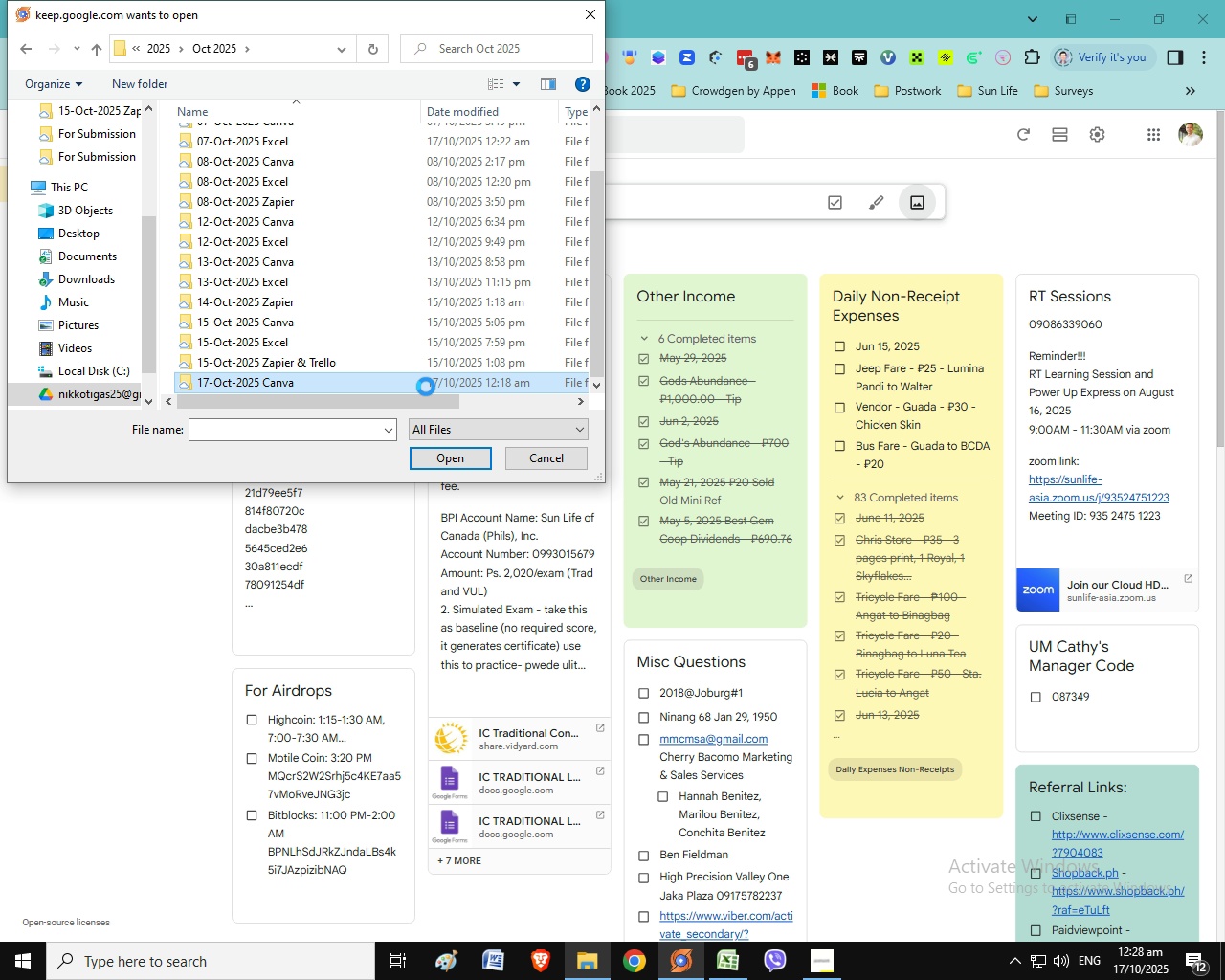 
right_click([388, 381])
 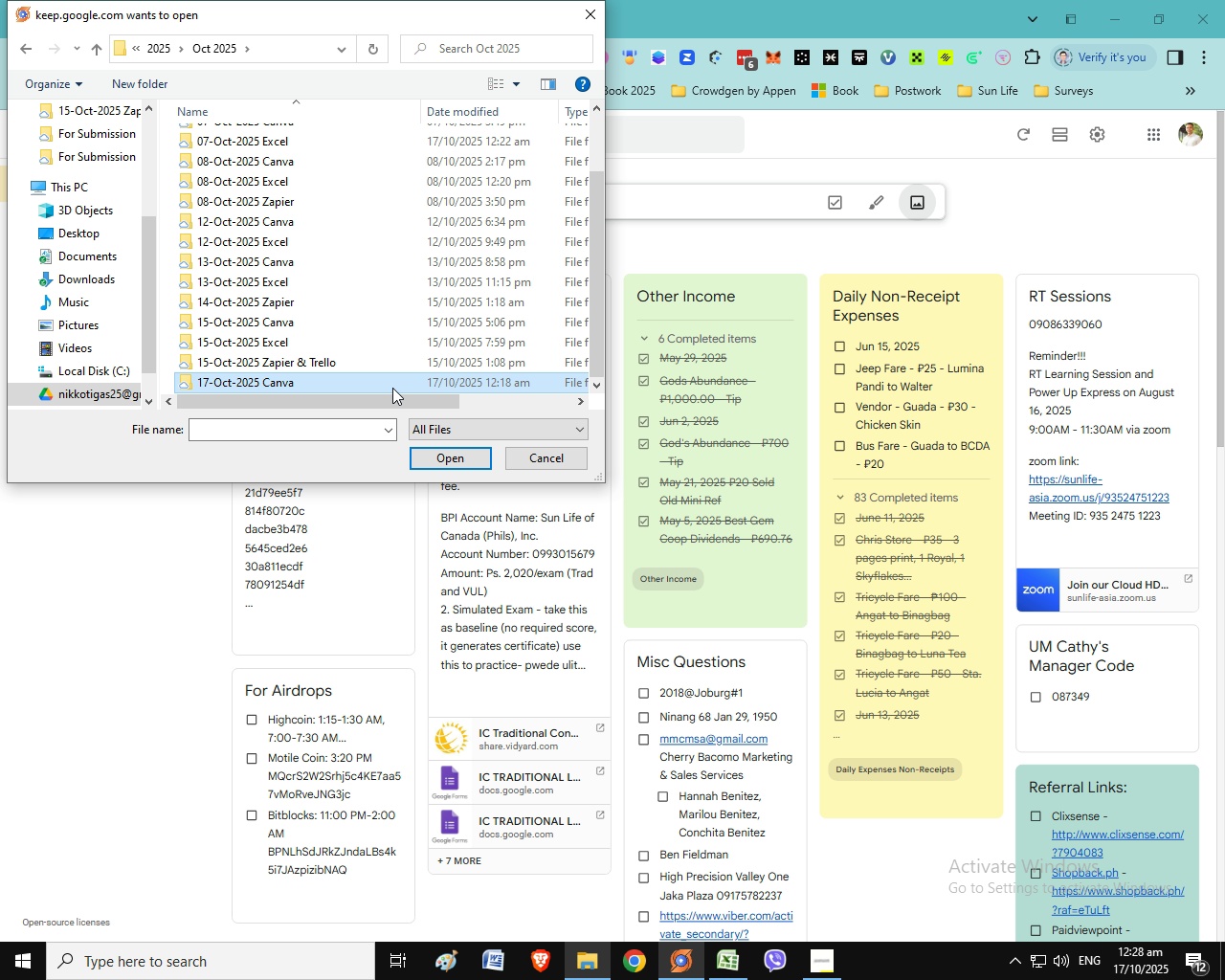 
right_click([394, 375])
 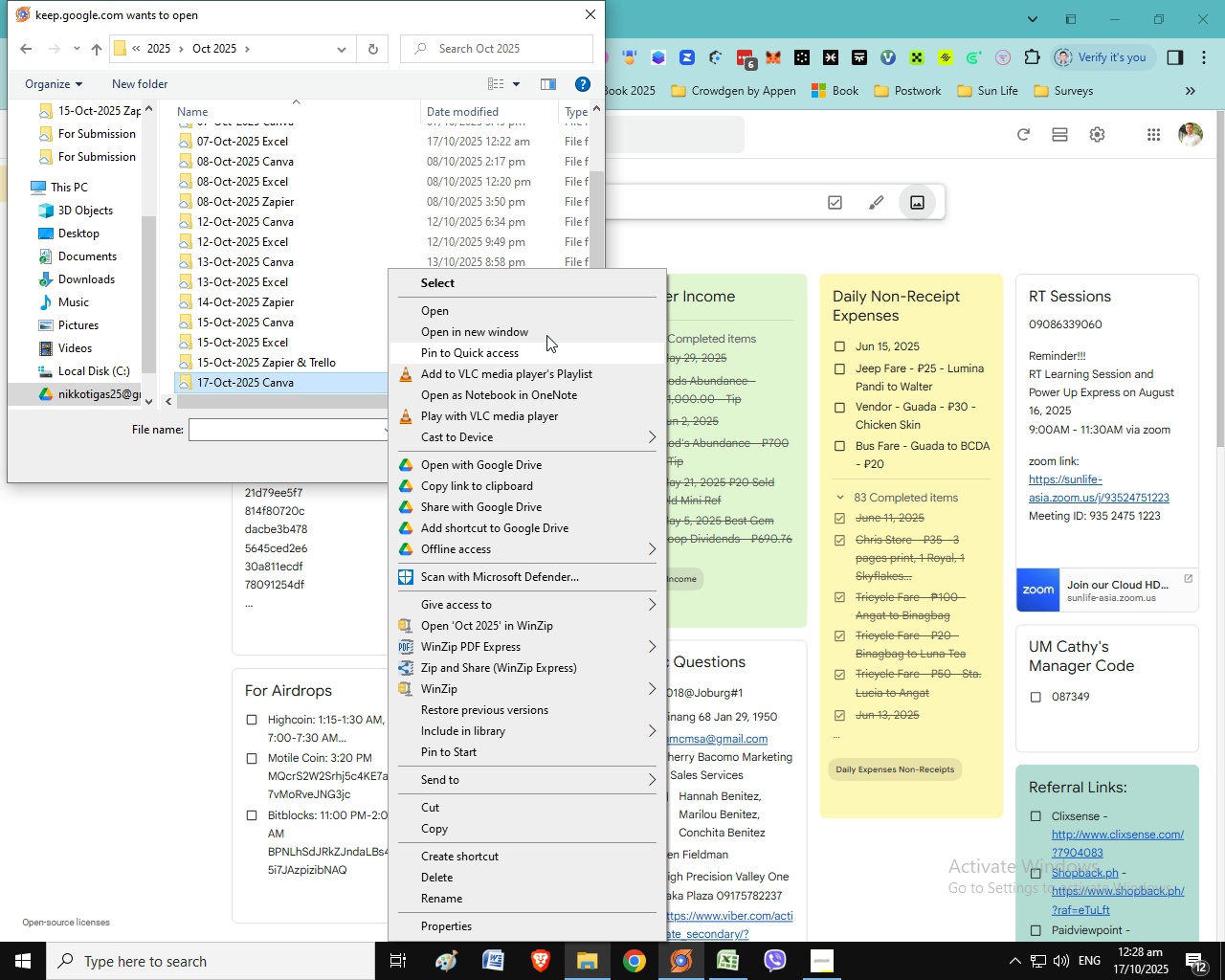 
wait(6.43)
 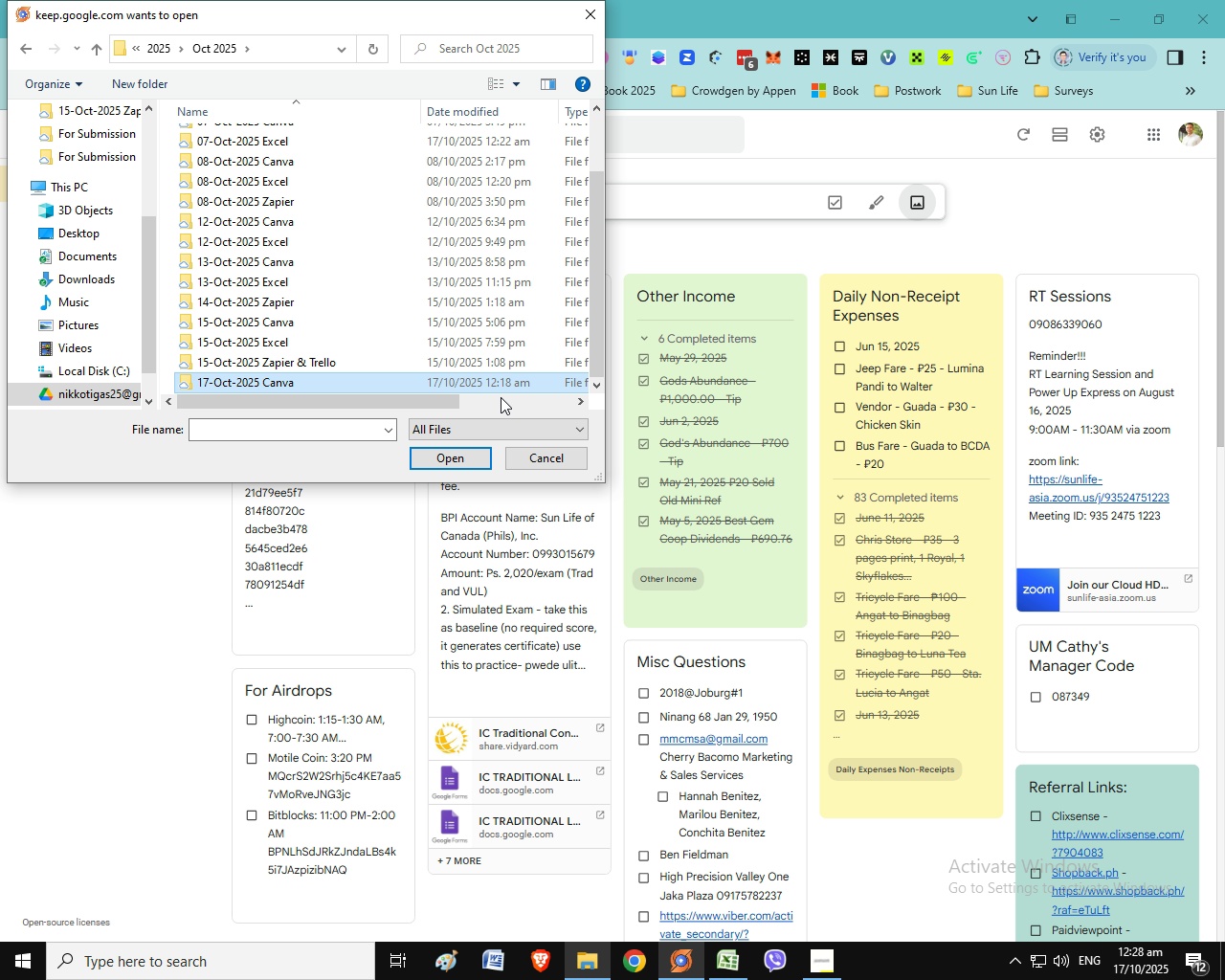 
left_click([517, 897])
 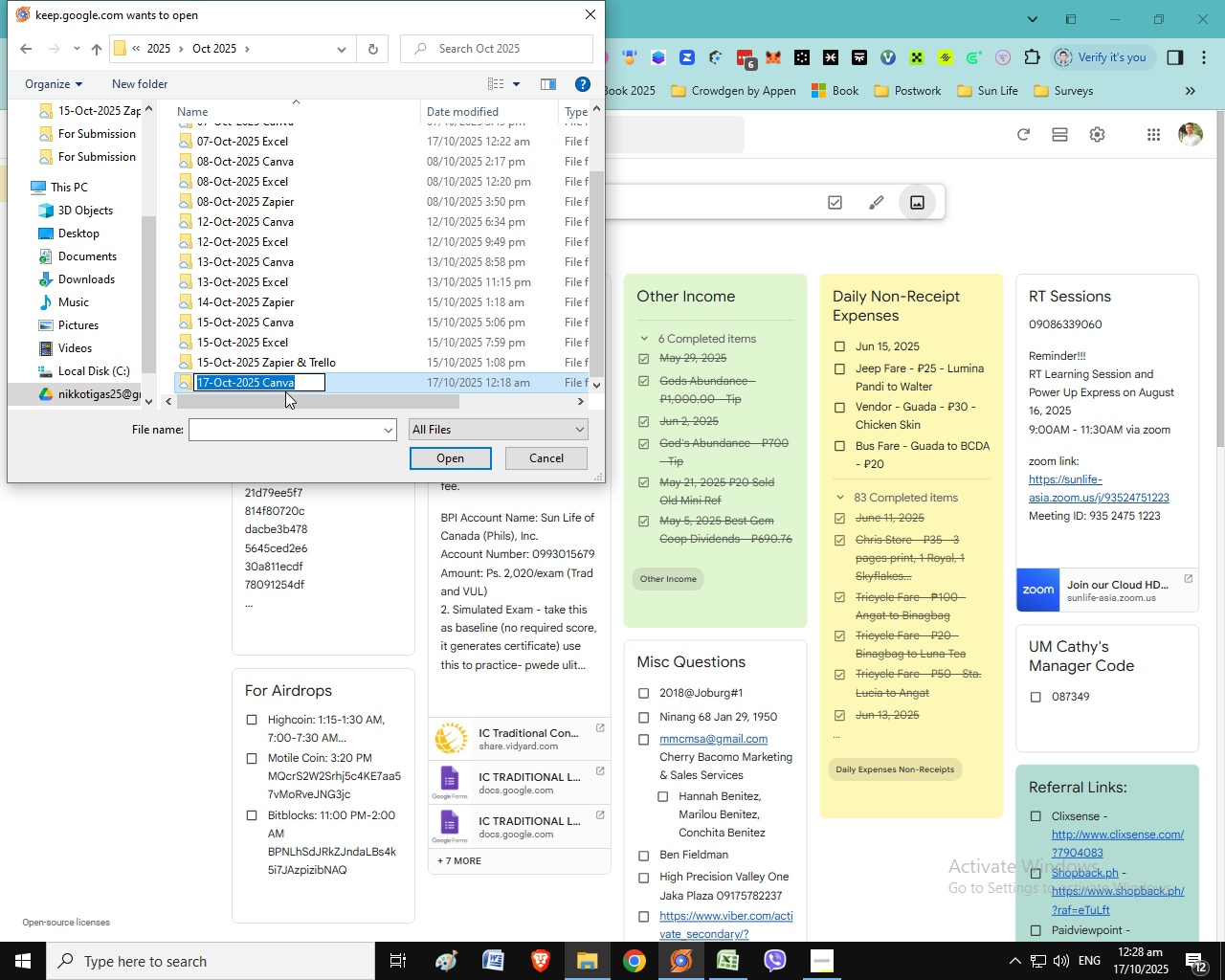 
left_click([300, 384])
 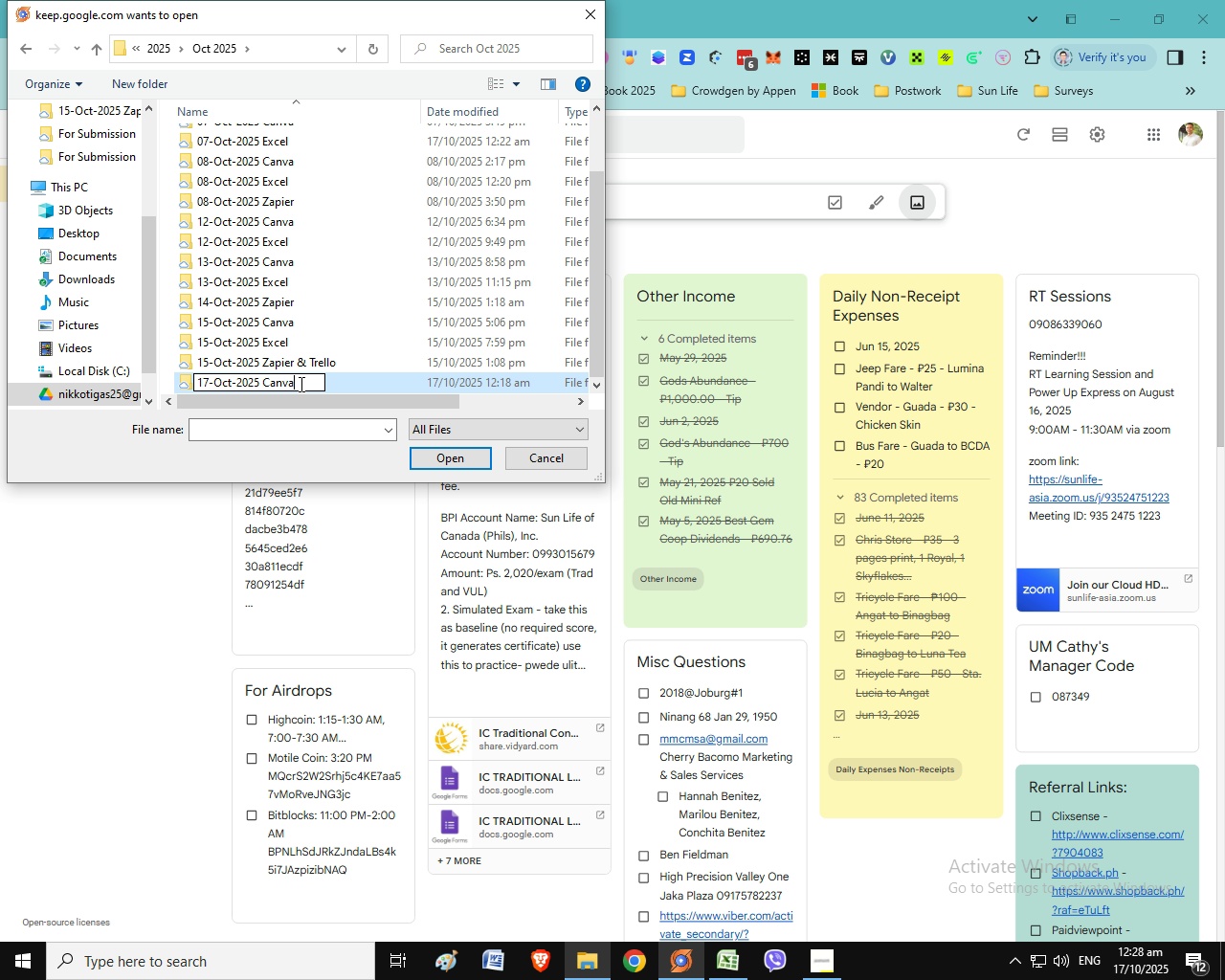 
key(Backspace)
key(Backspace)
key(Backspace)
key(Backspace)
key(Backspace)
type(Excel)
 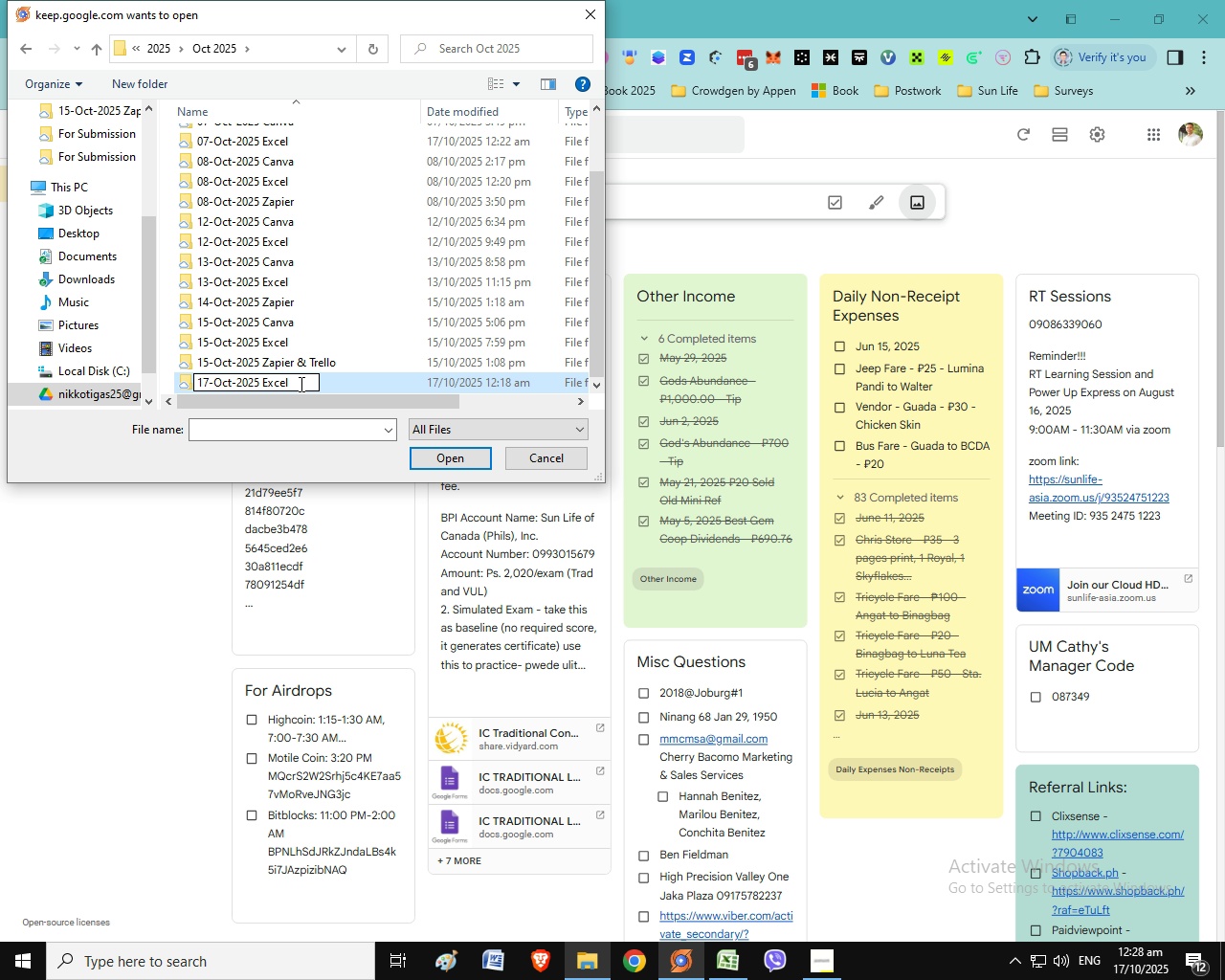 
left_click([372, 383])
 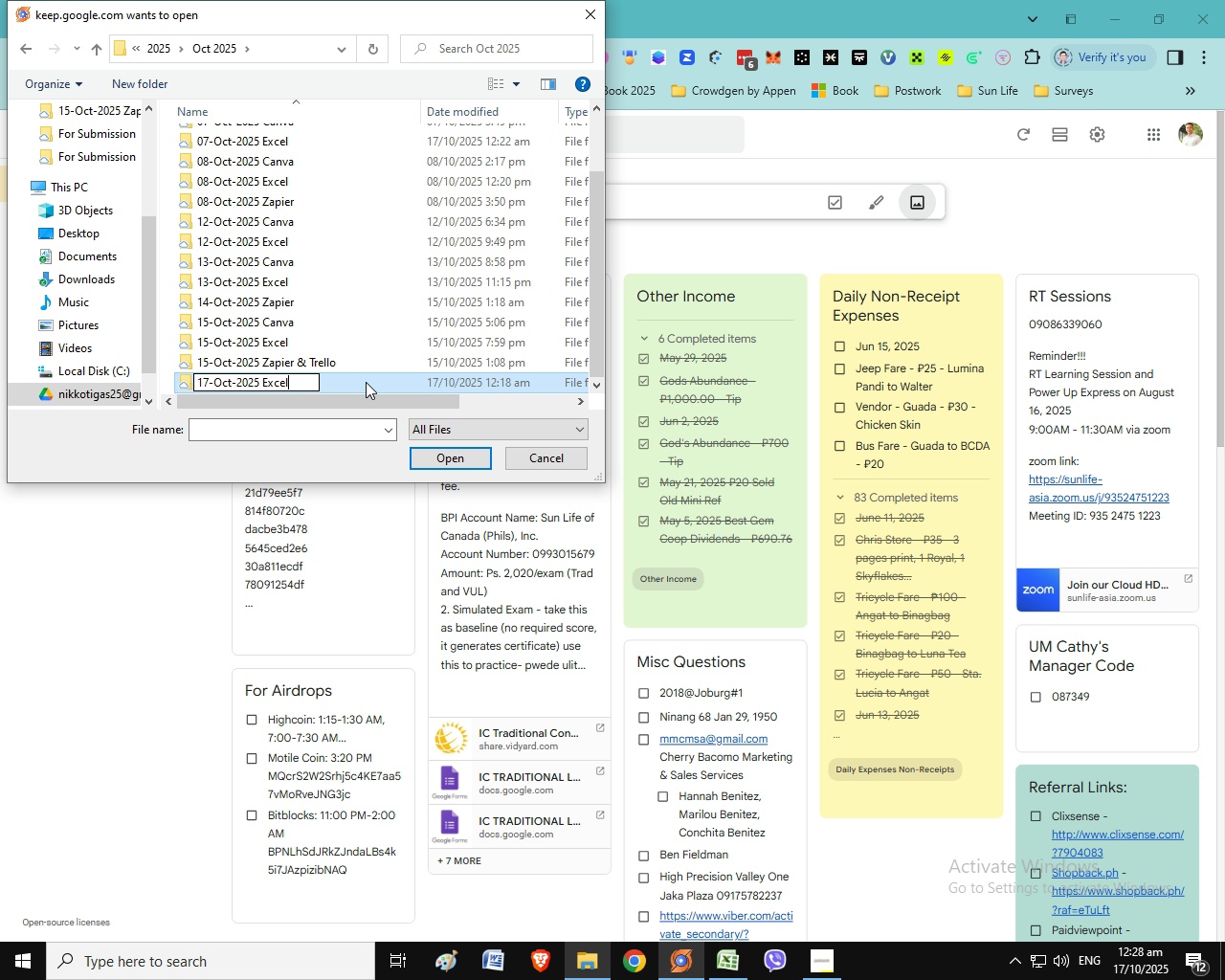 
double_click([366, 382])
 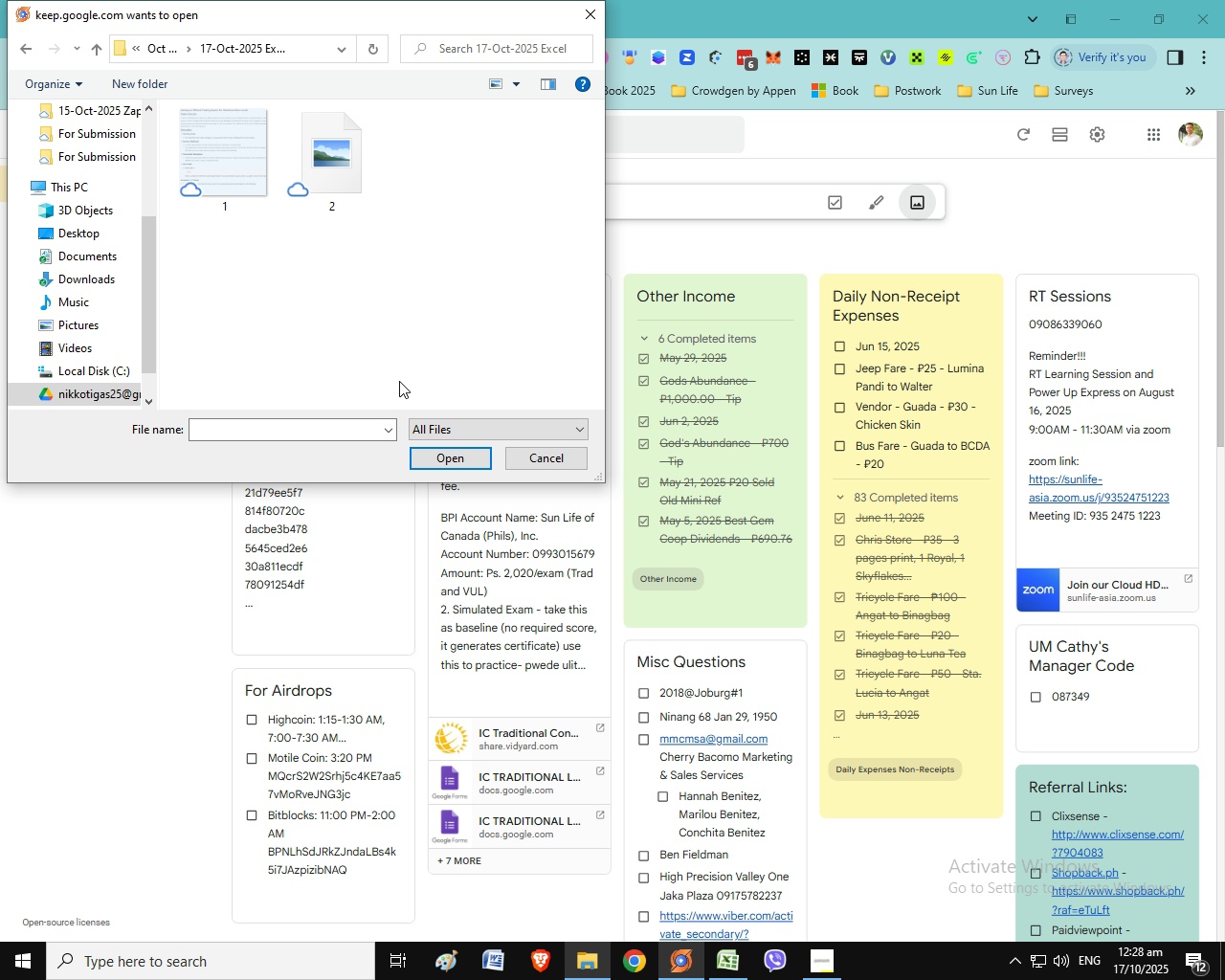 
left_click([230, 200])
 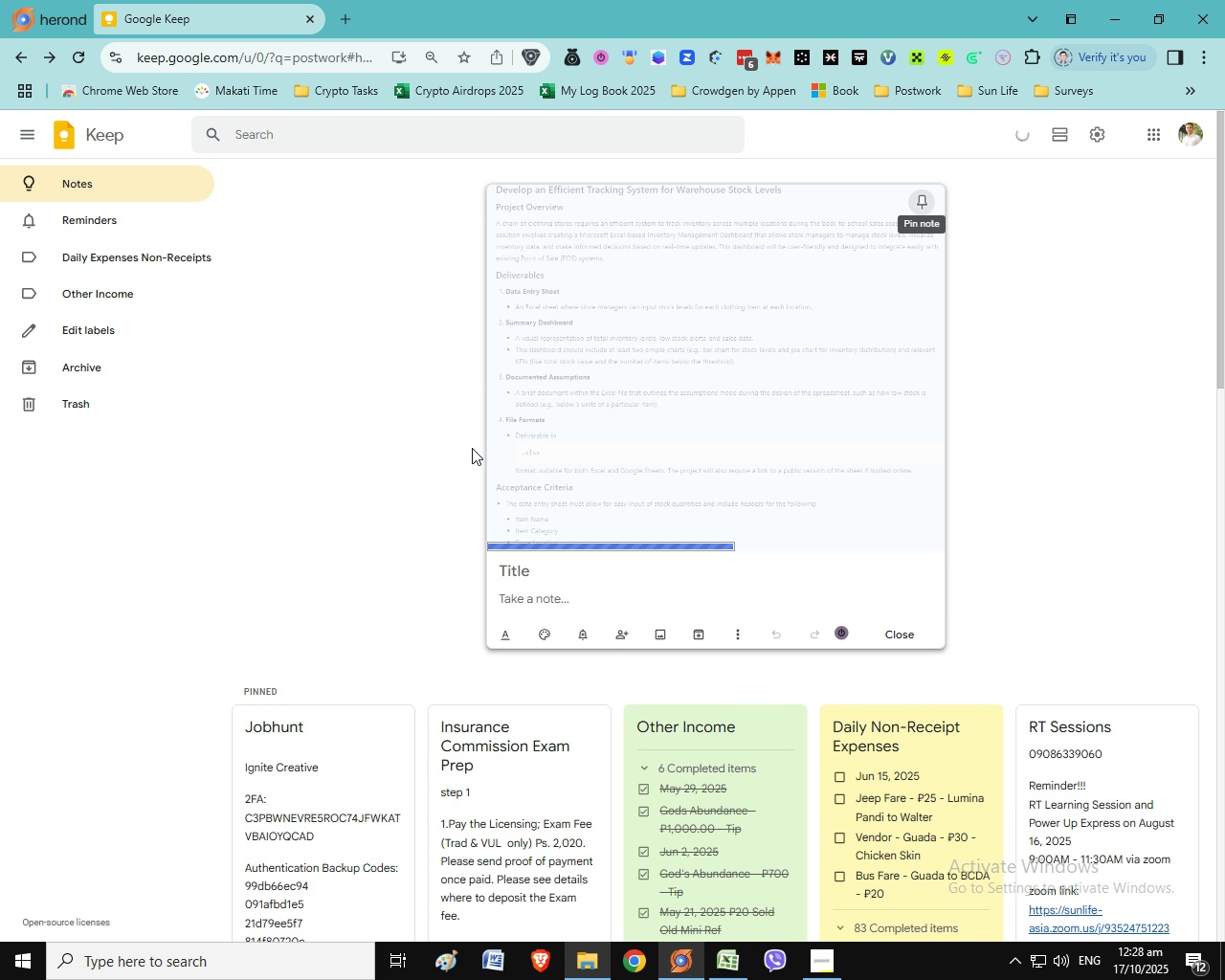 
left_click([531, 568])
 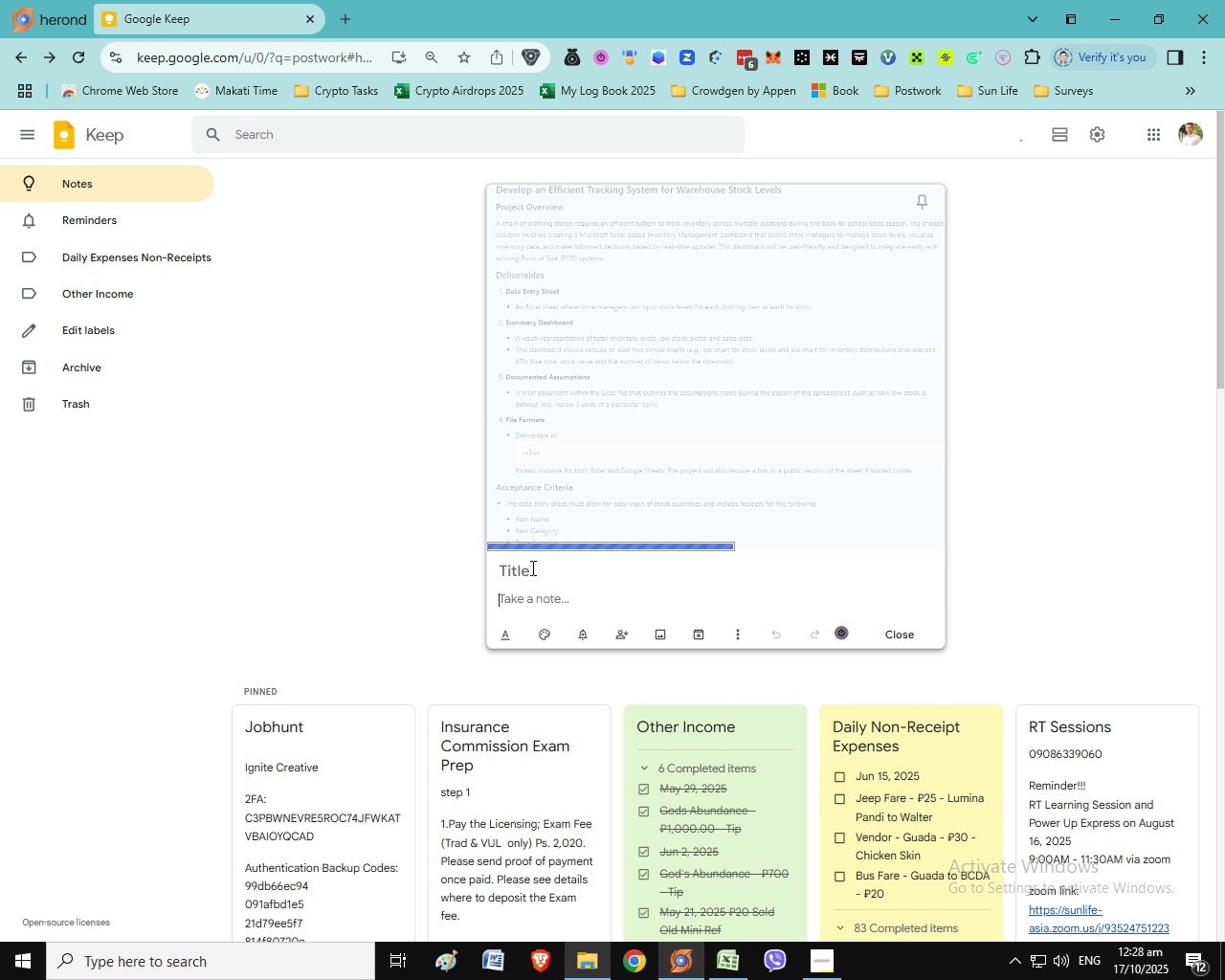 
hold_key(key=ShiftLeft, duration=0.33)
 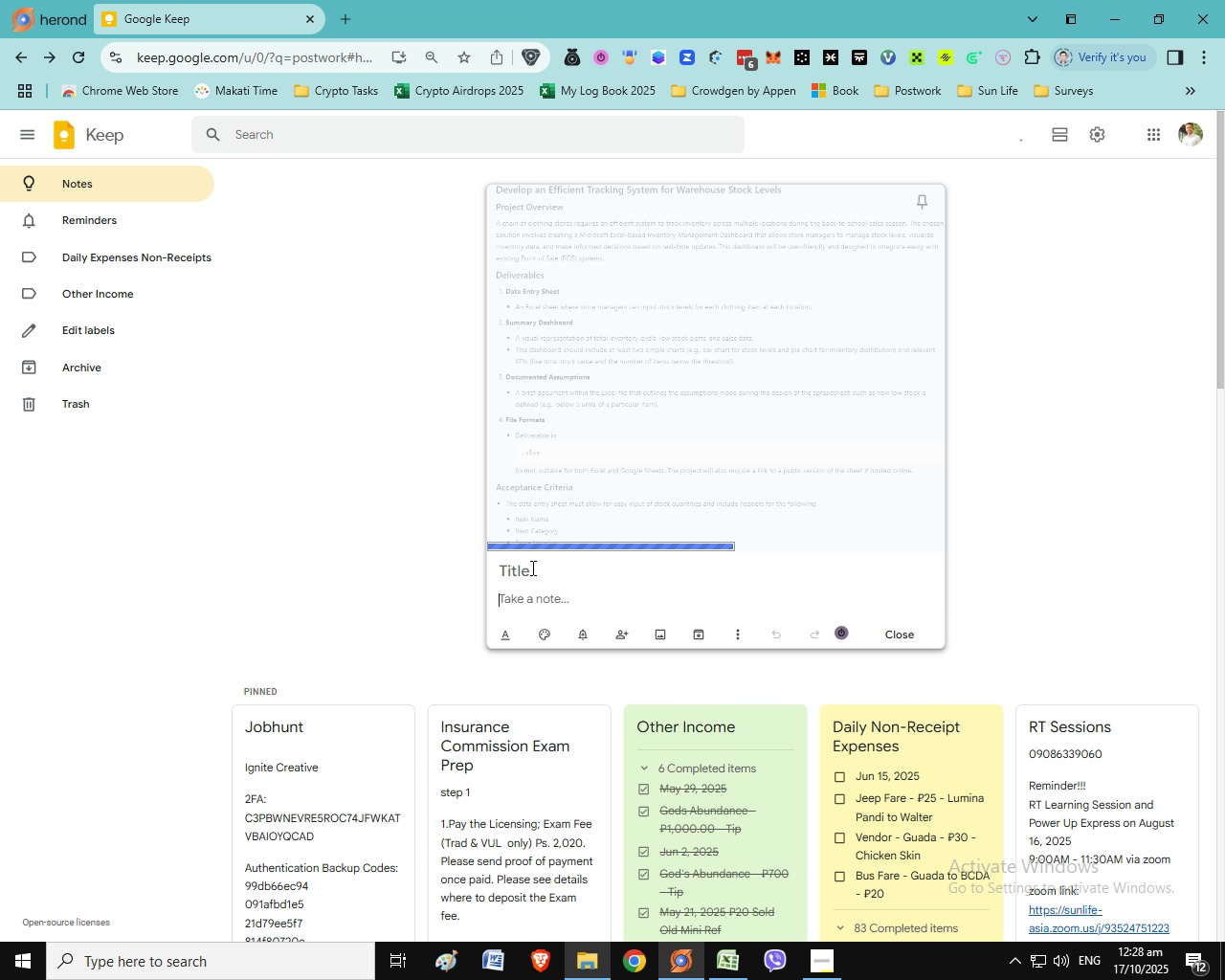 
type(oswotrkOct17,0225Excel 1)
 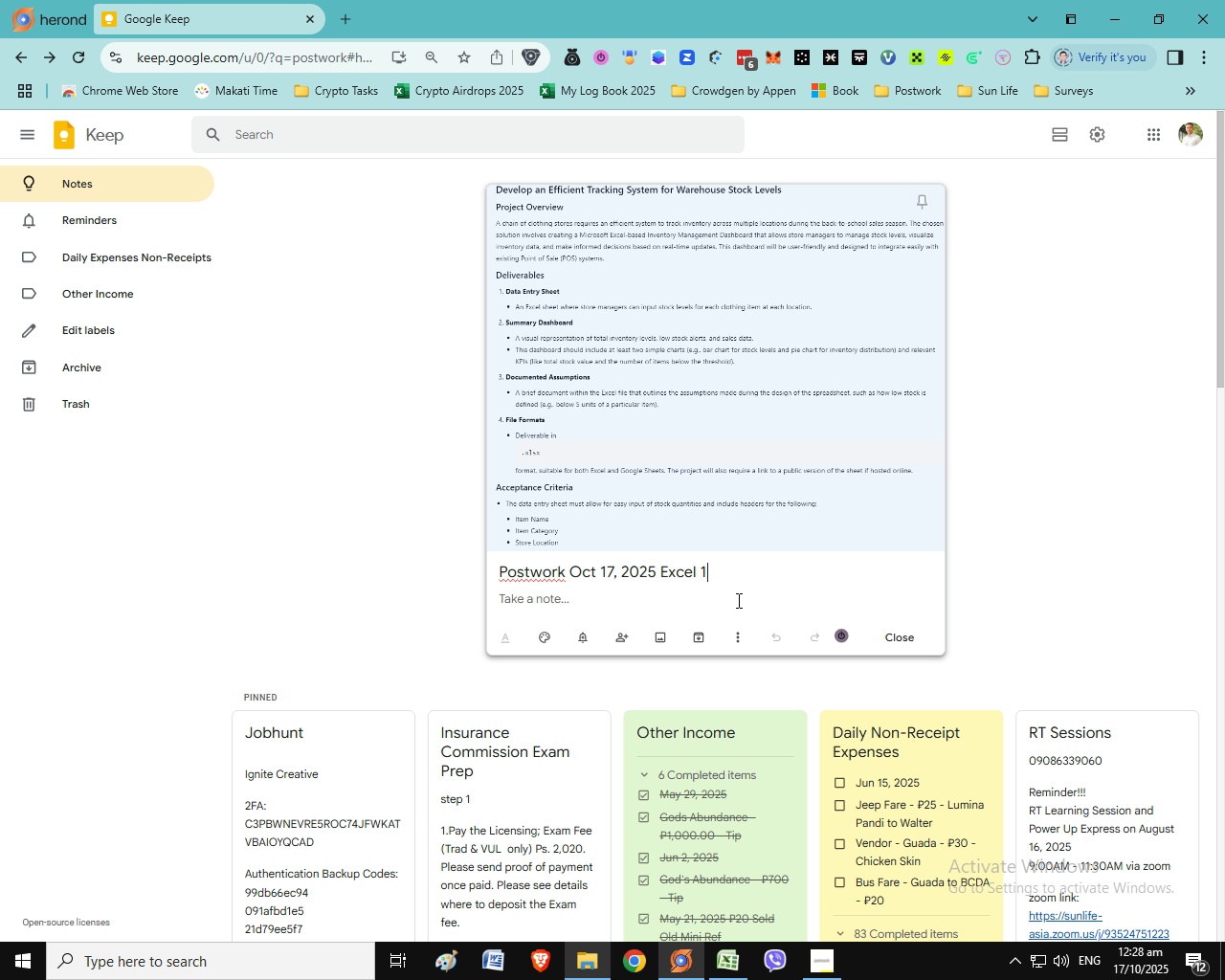 
left_click([695, 610])
 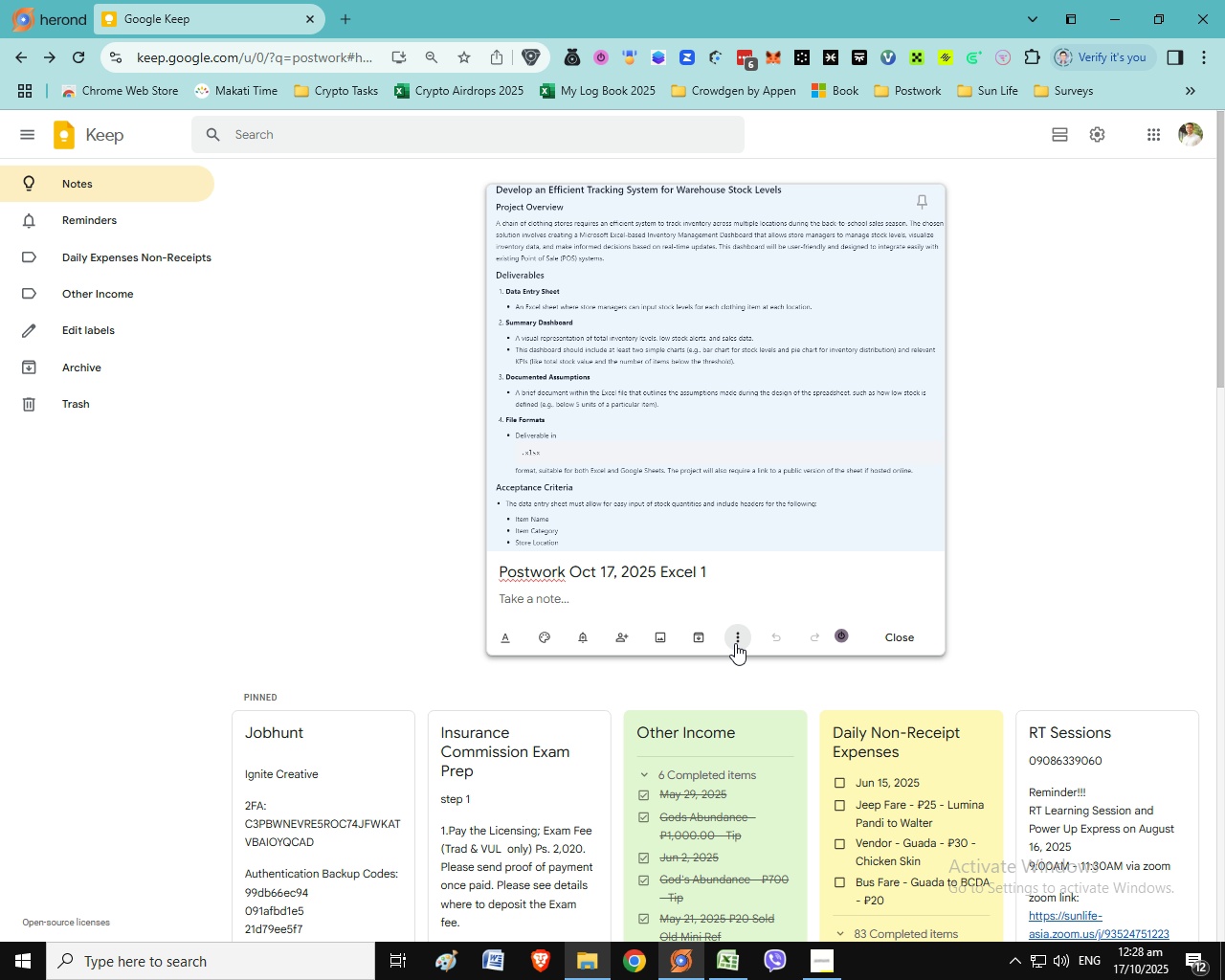 
left_click([735, 643])
 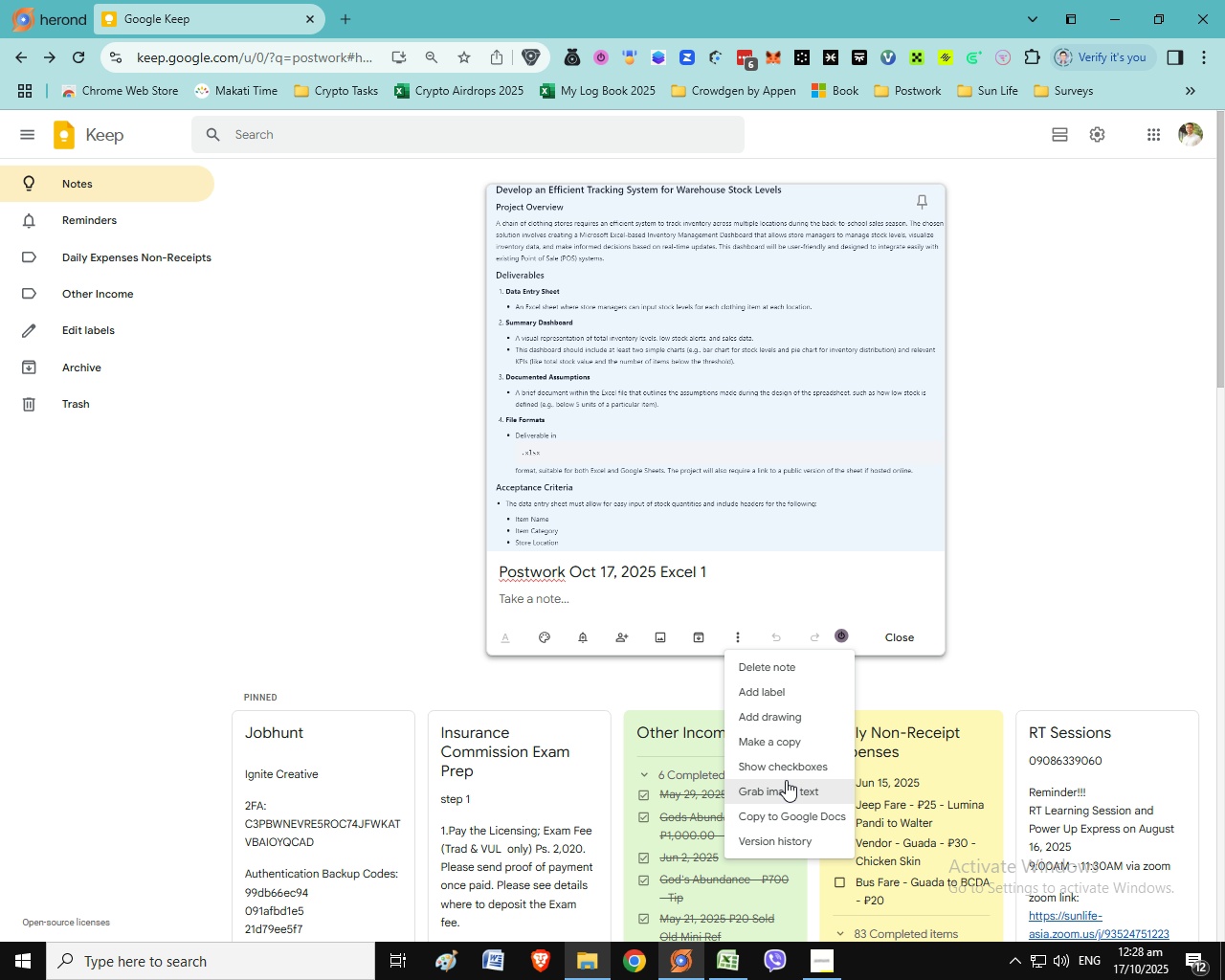 
left_click([786, 780])
 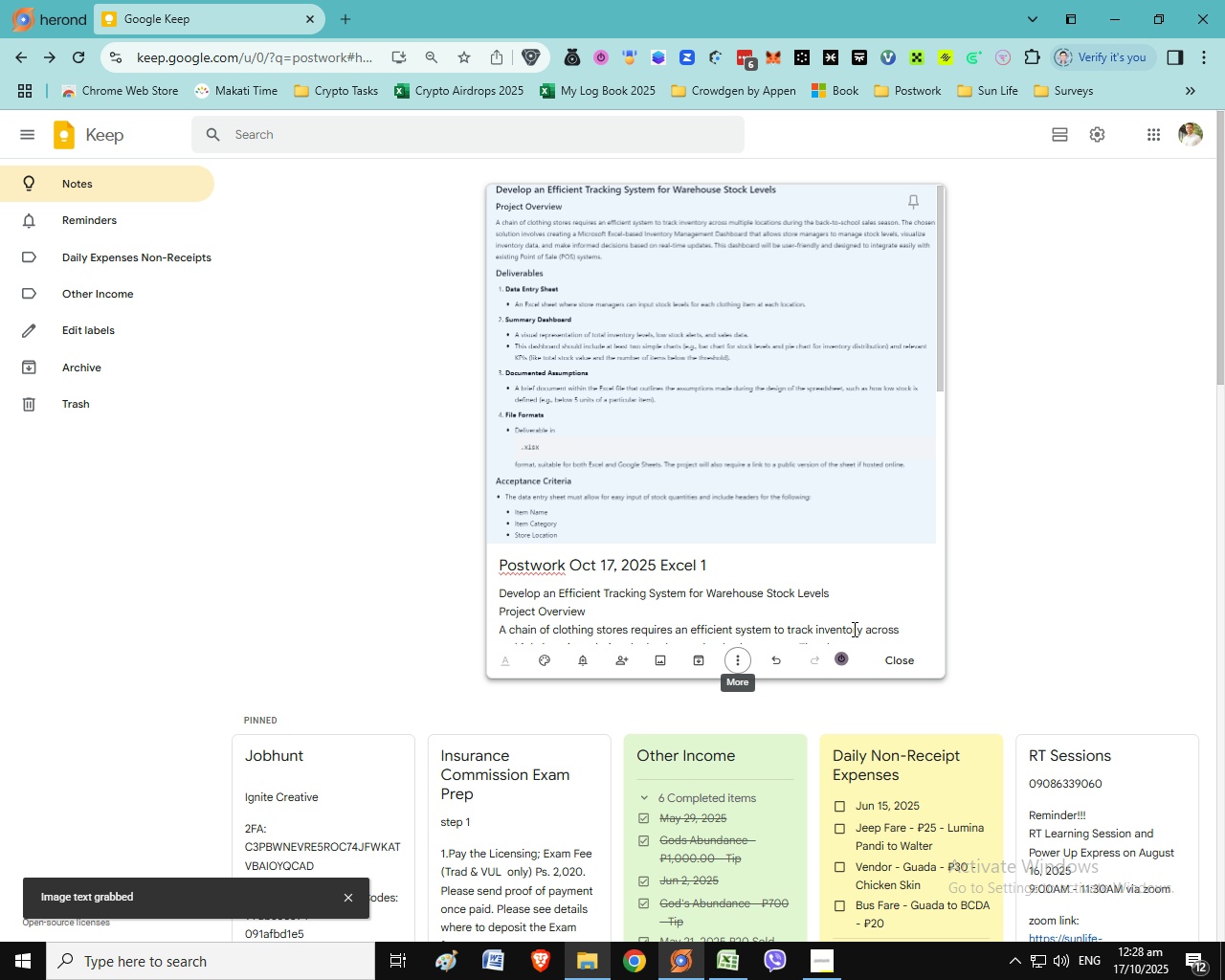 
scroll: coordinate [881, 599], scroll_direction: down, amount: 3.0
 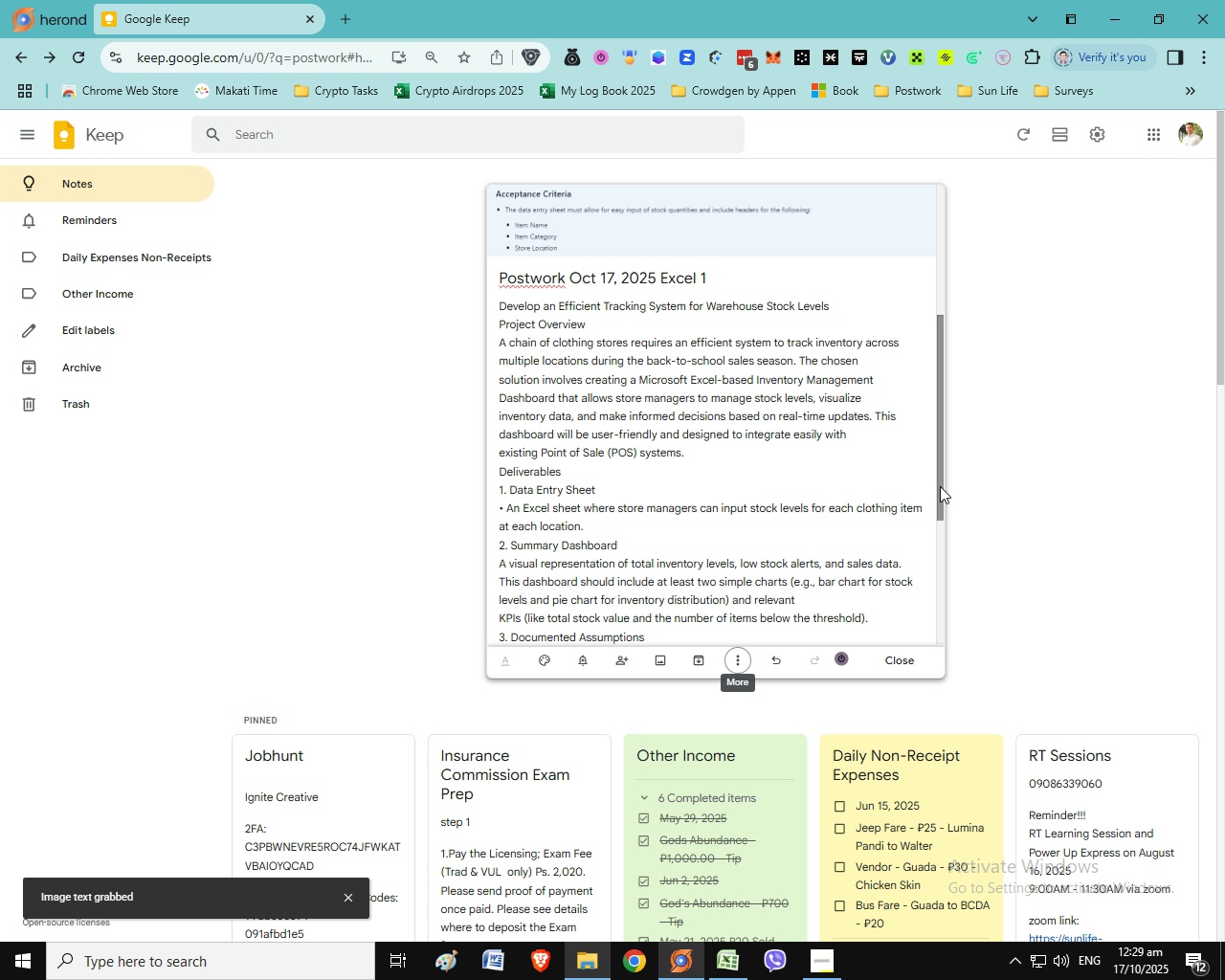 
left_click_drag(start_coordinate=[937, 509], to_coordinate=[934, 615])
 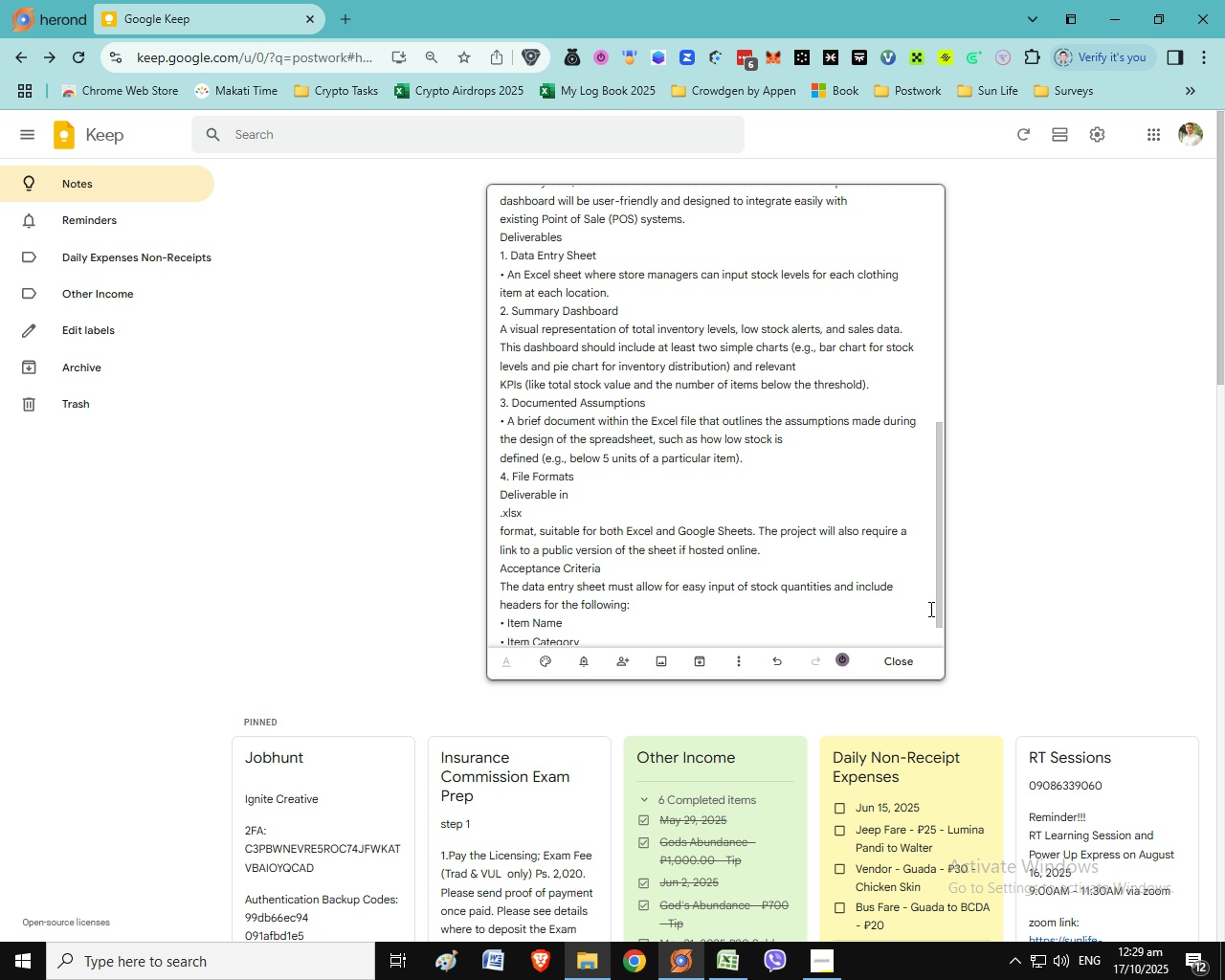 
wait(8.3)
 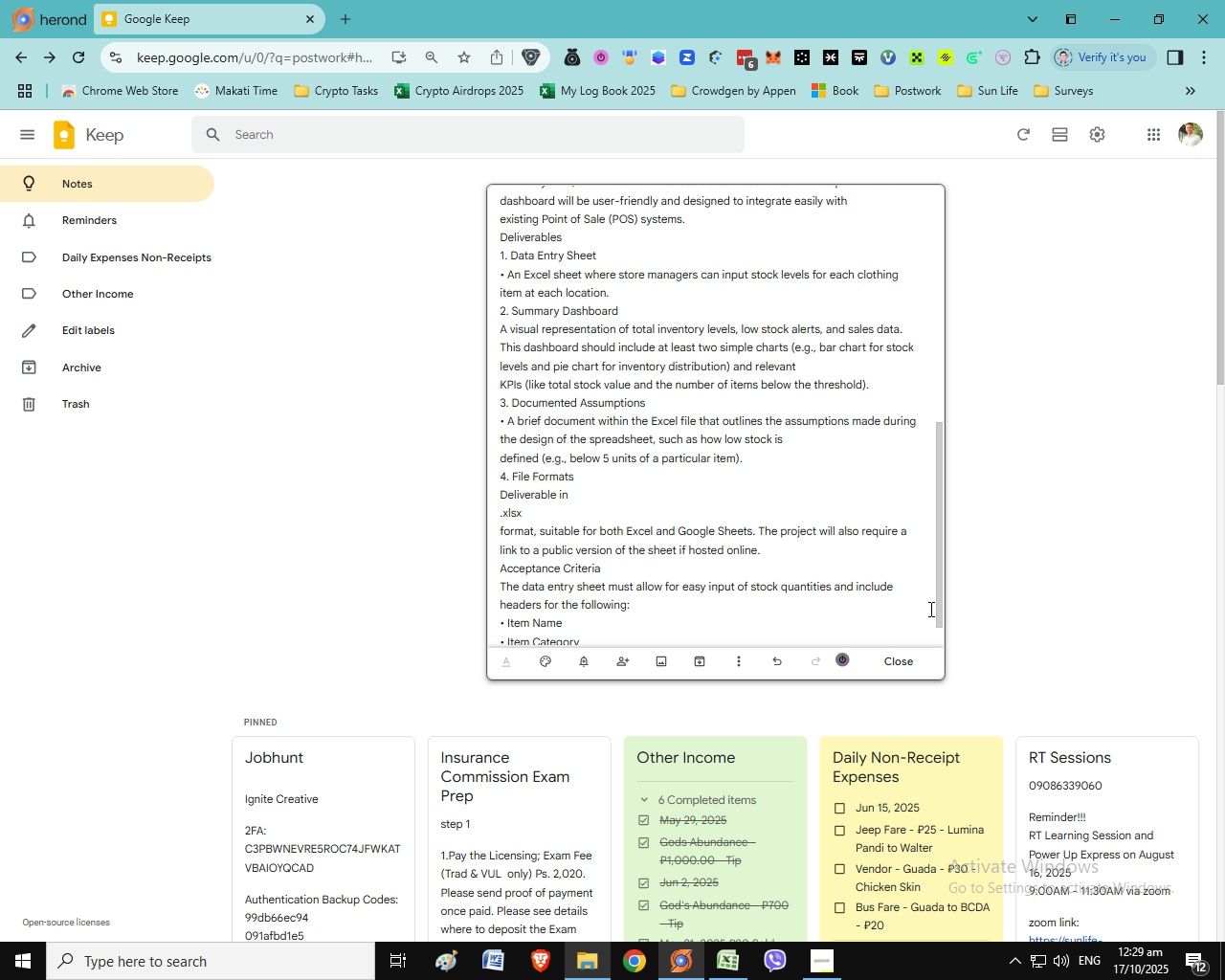 
left_click_drag(start_coordinate=[939, 603], to_coordinate=[940, 640])
 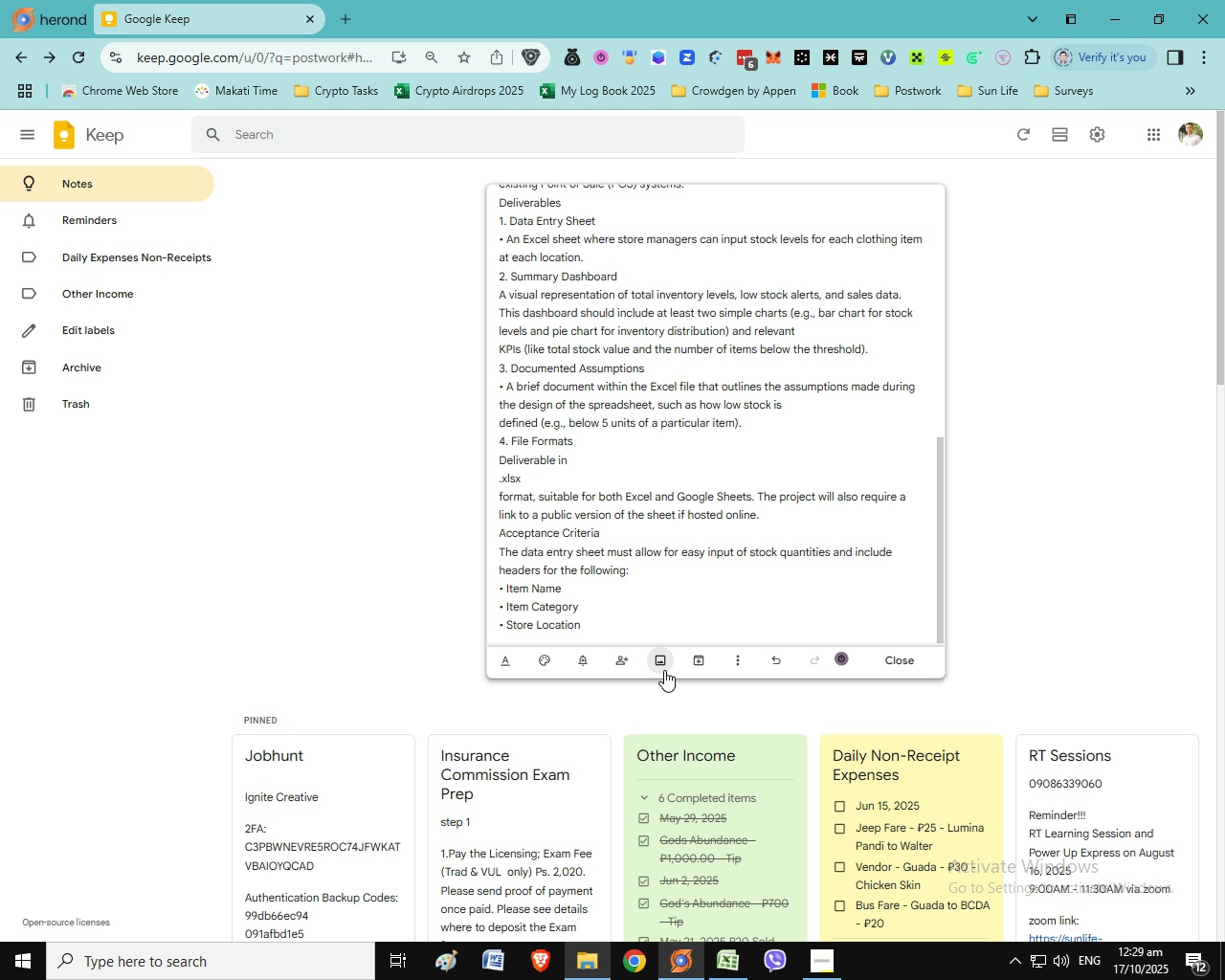 
left_click([663, 671])
 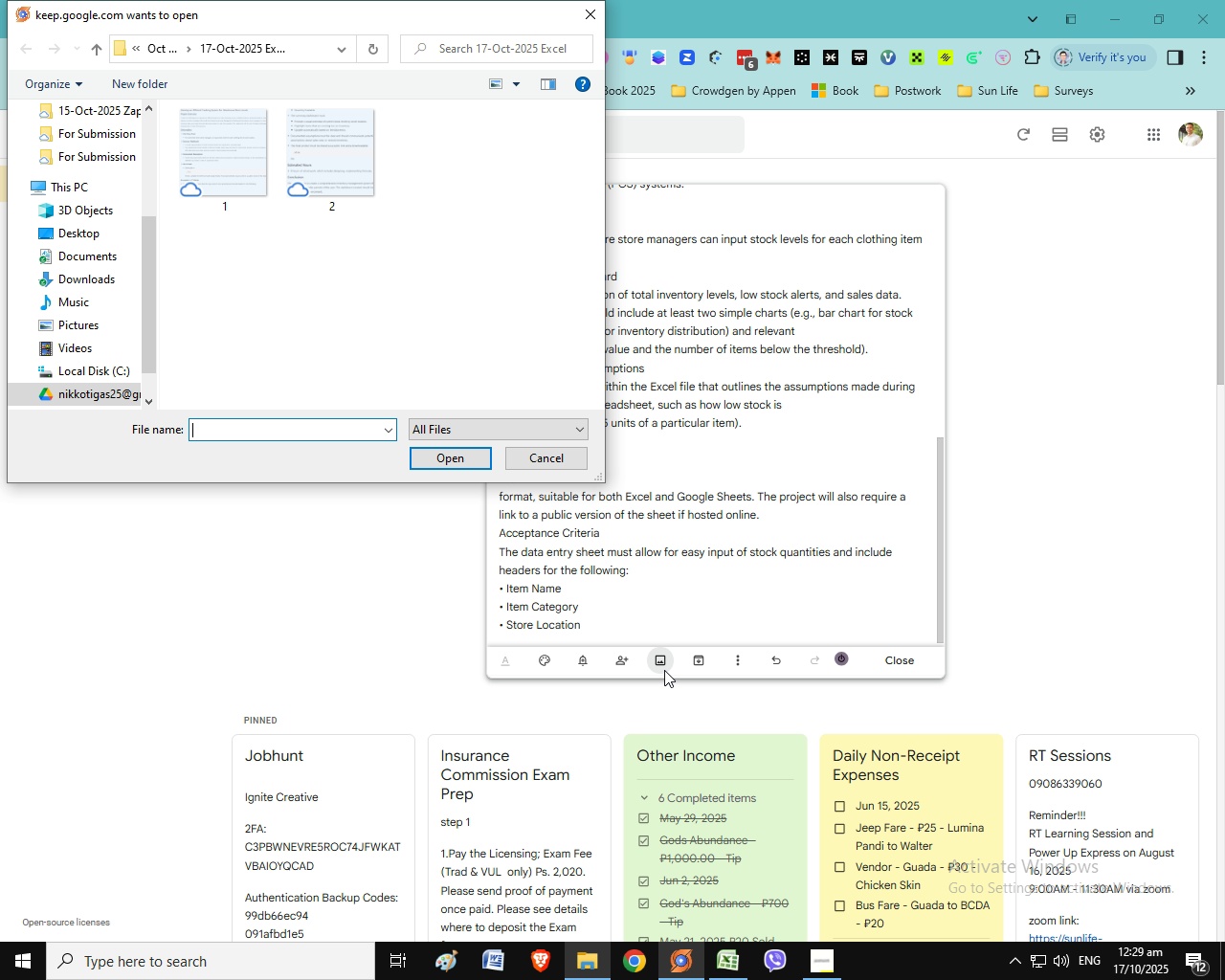 
wait(6.6)
 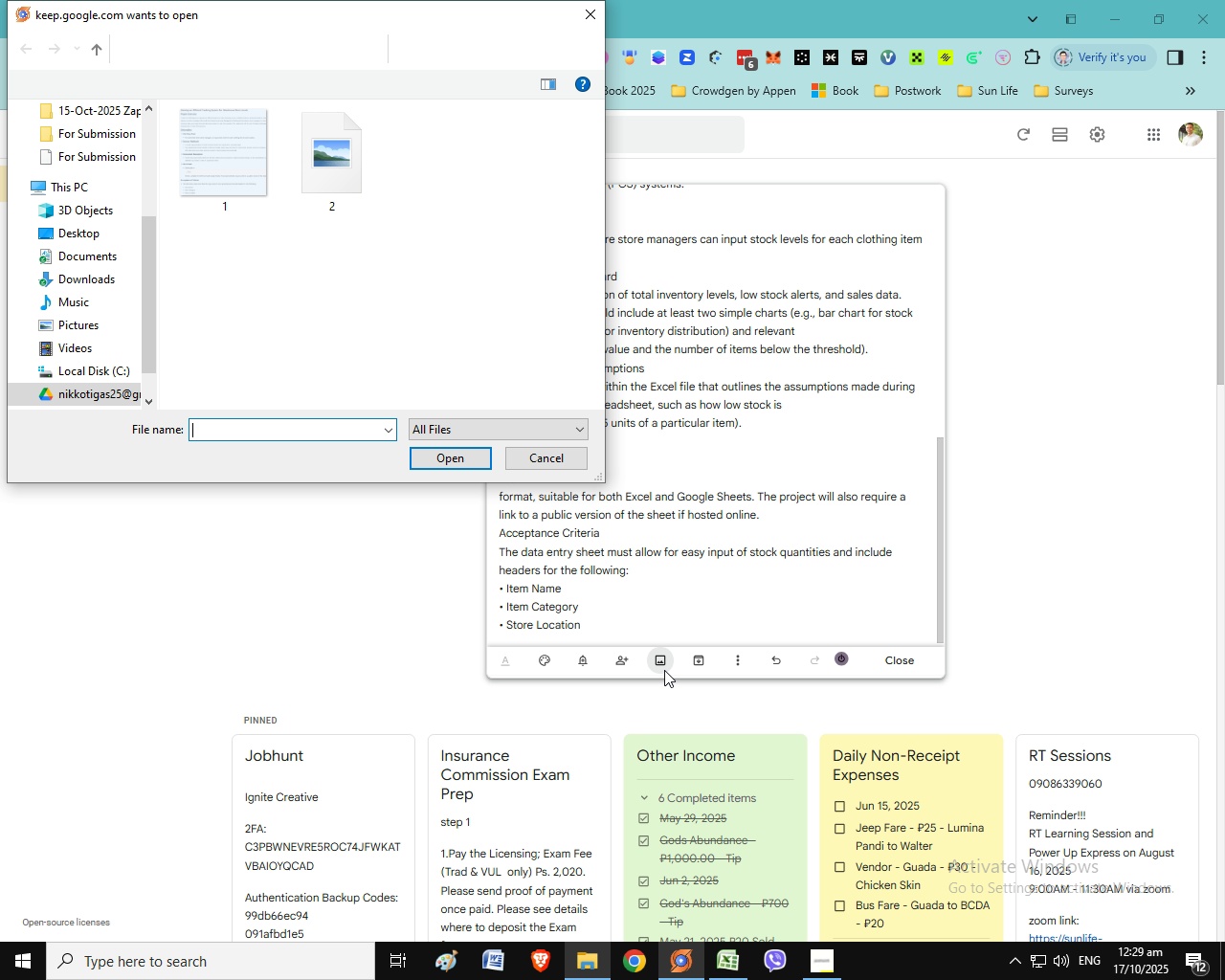 
left_click([313, 149])
 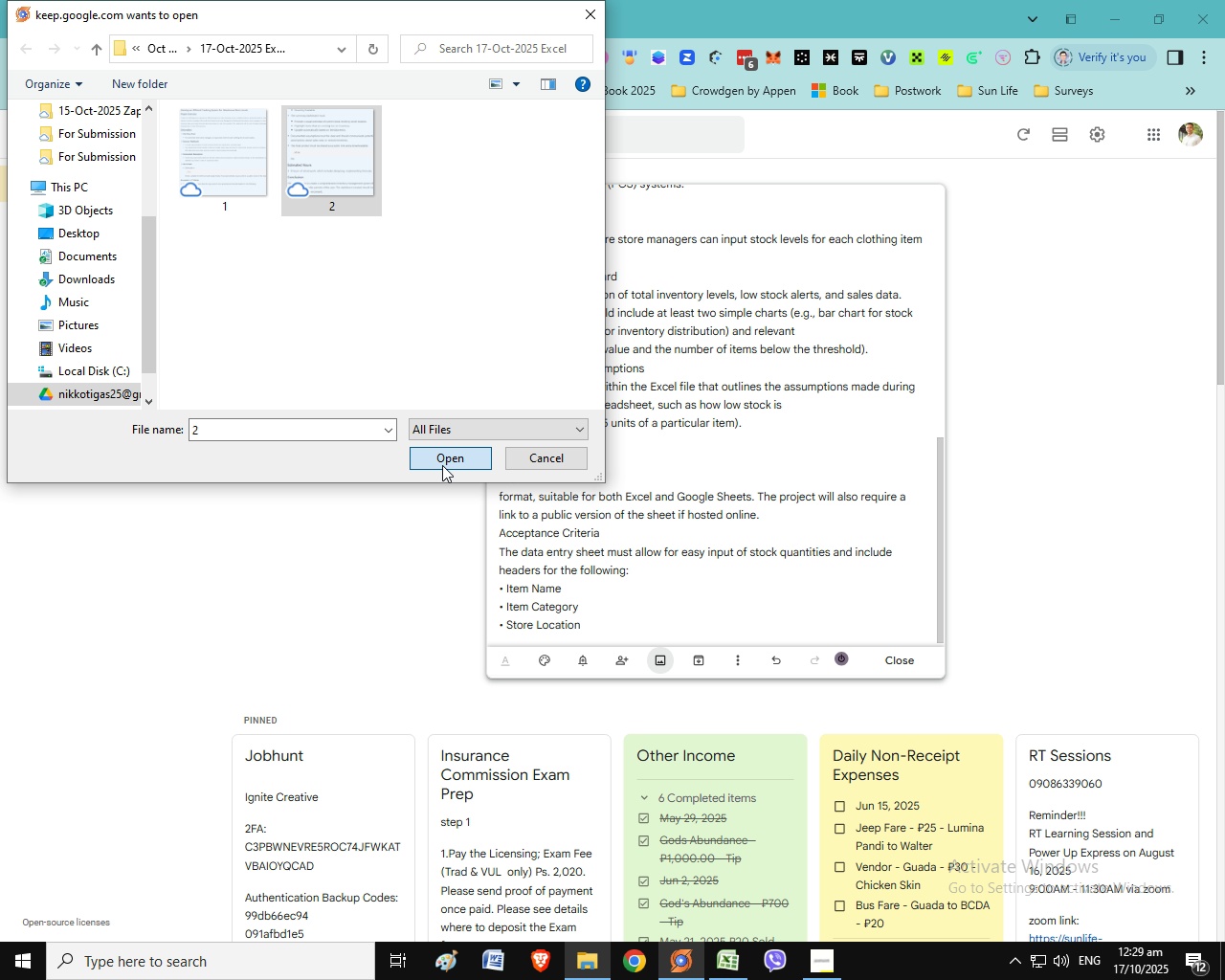 
left_click([442, 465])
 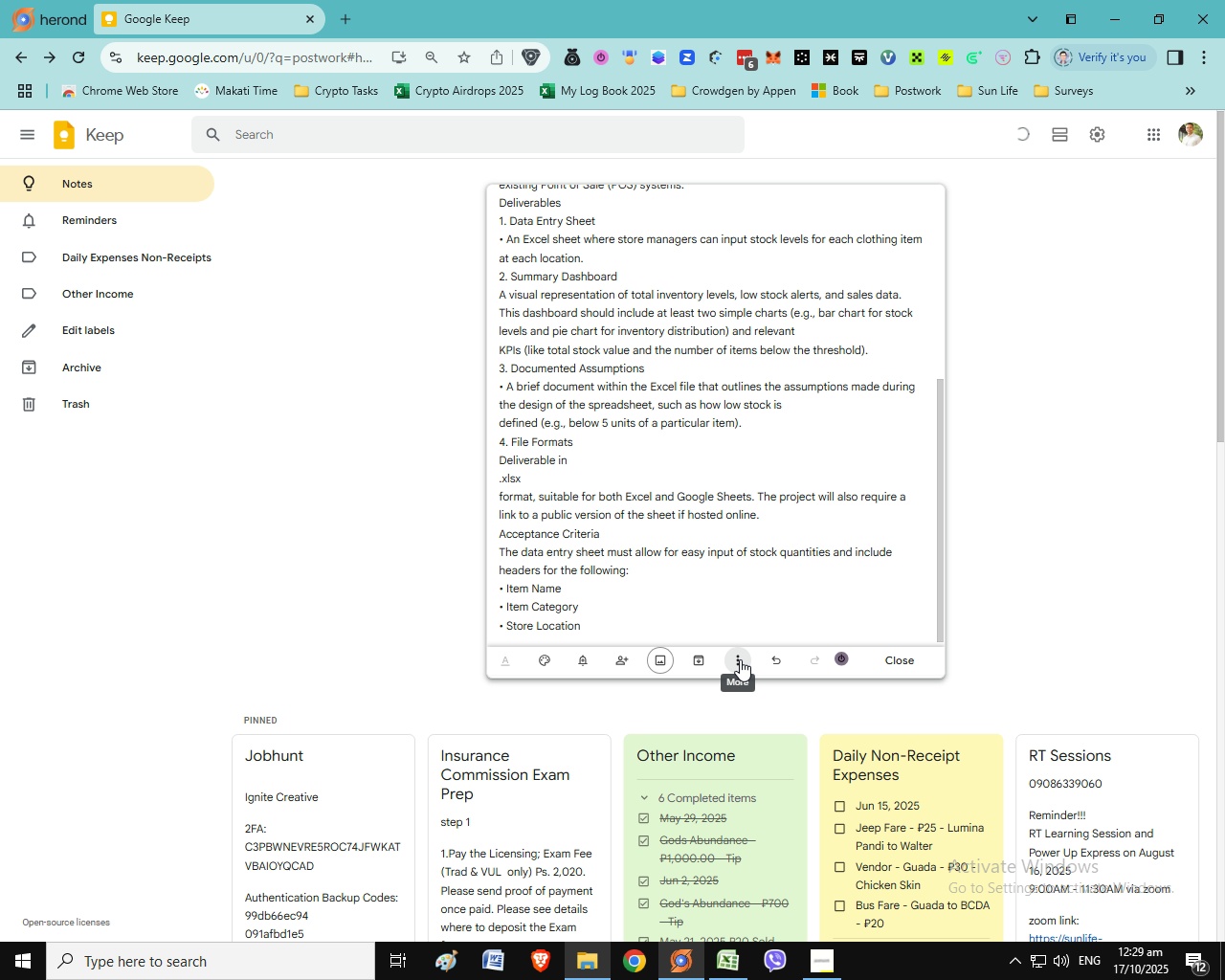 
left_click([739, 660])
 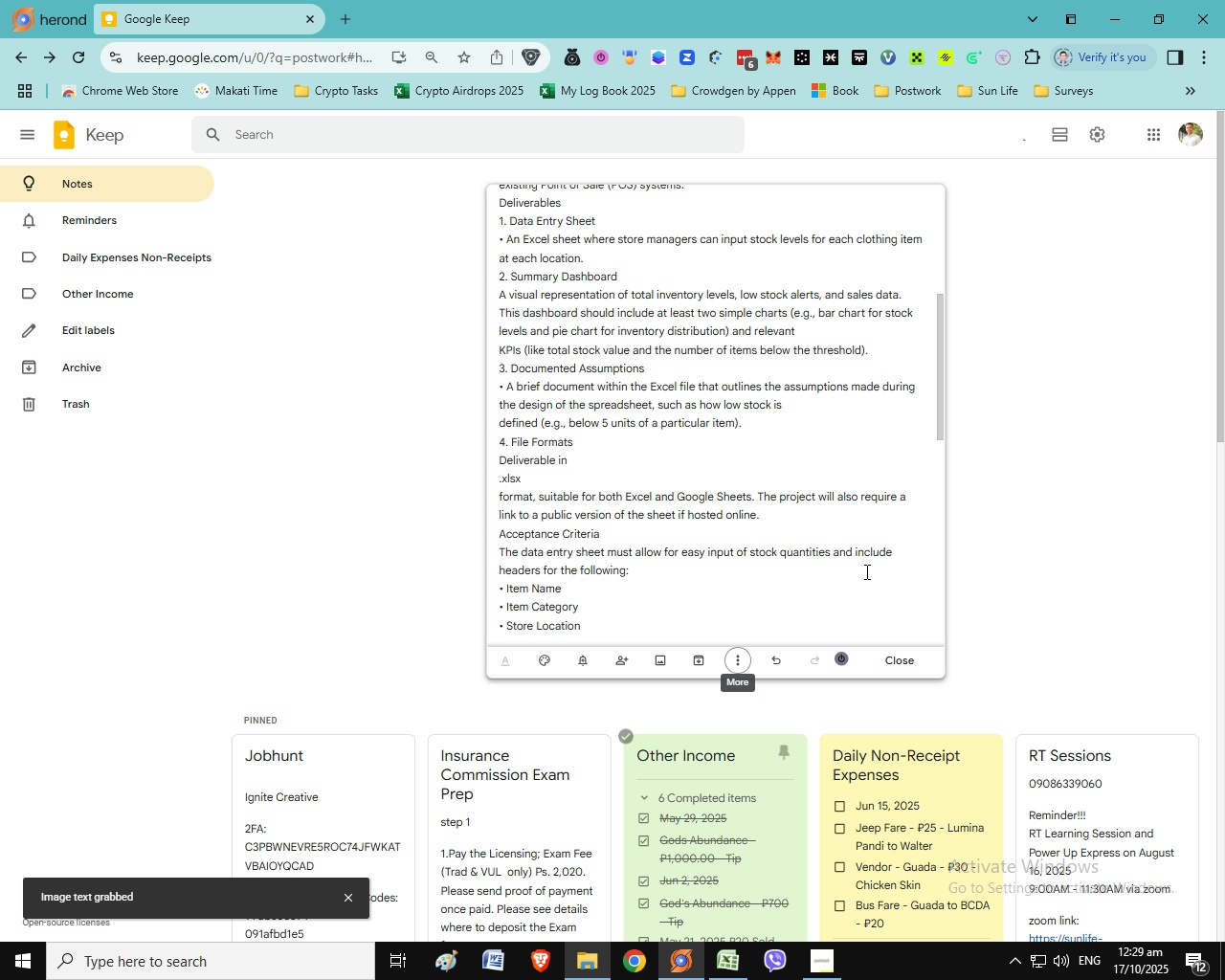 
left_click_drag(start_coordinate=[940, 419], to_coordinate=[917, 253])
 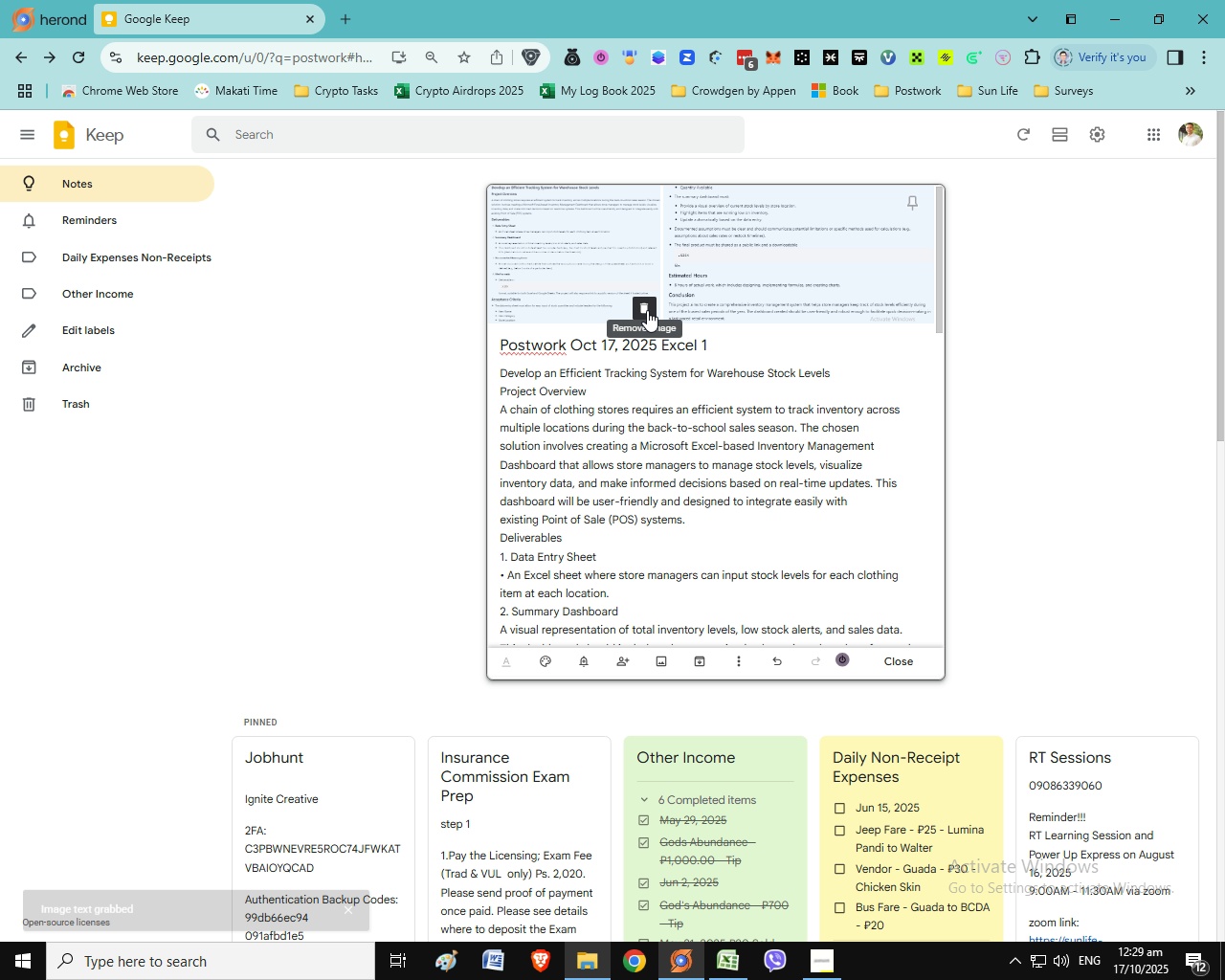 
left_click([710, 483])
 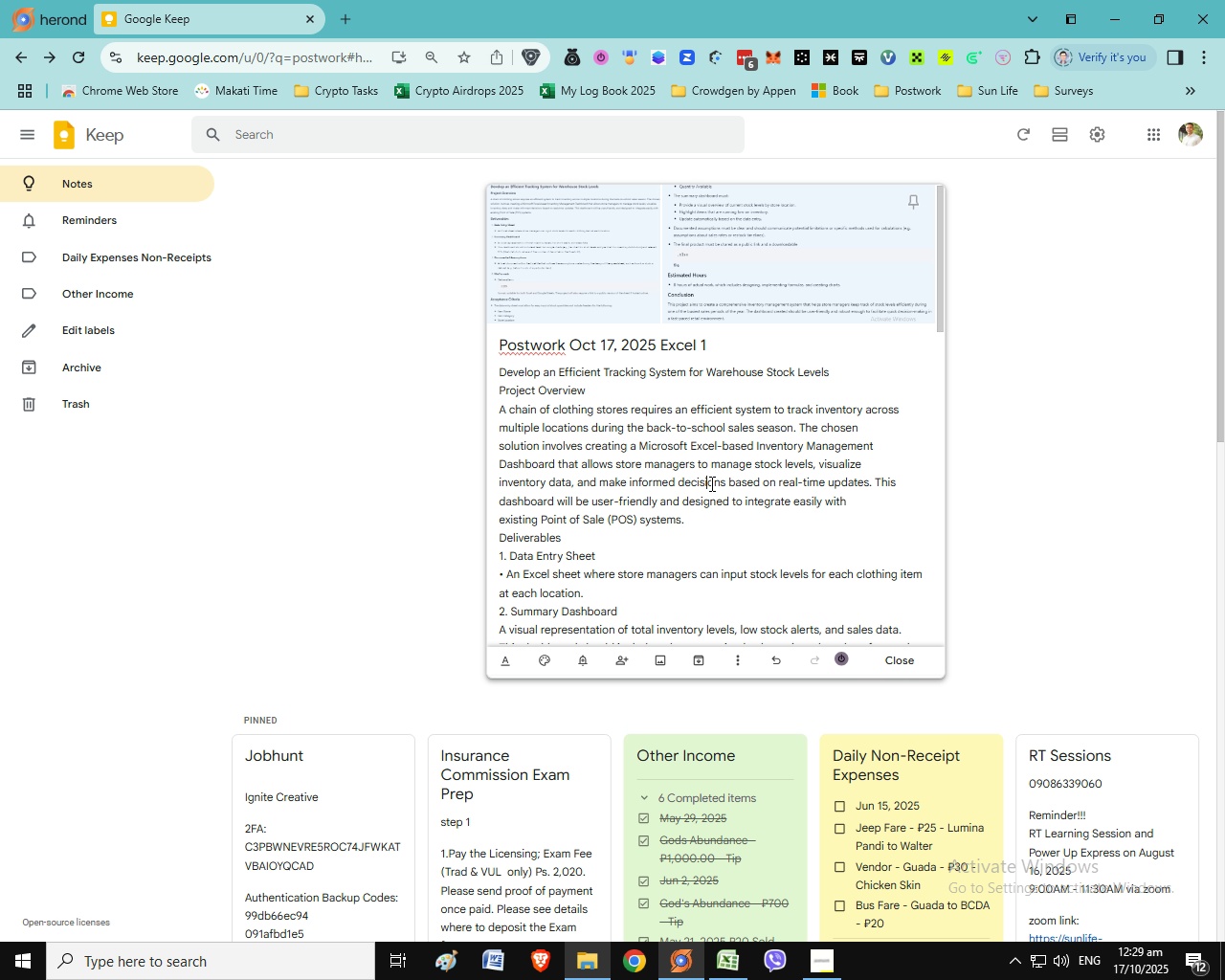 
key(Control+Z)
 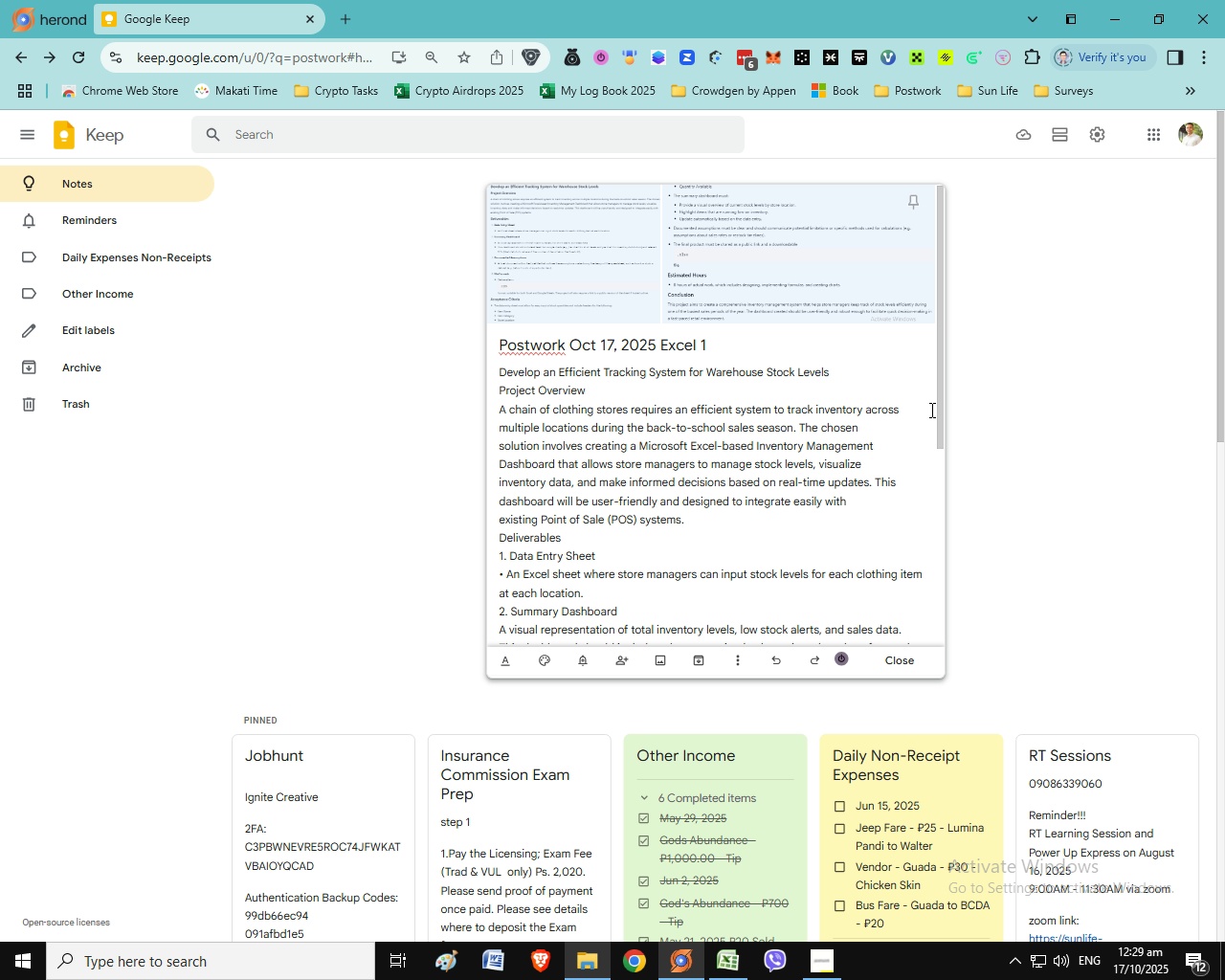 
left_click_drag(start_coordinate=[943, 422], to_coordinate=[933, 619])
 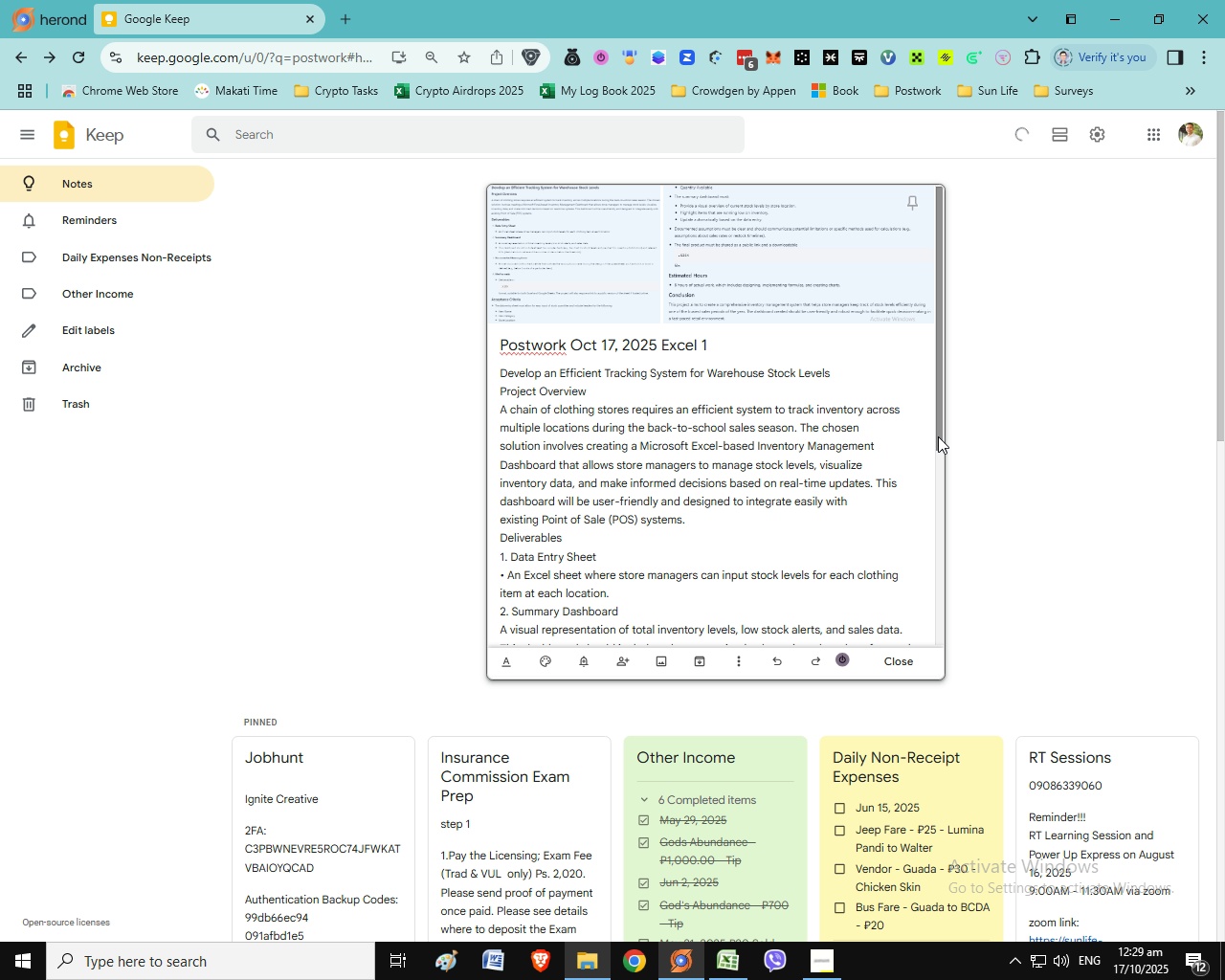 
left_click_drag(start_coordinate=[938, 436], to_coordinate=[933, 400])
 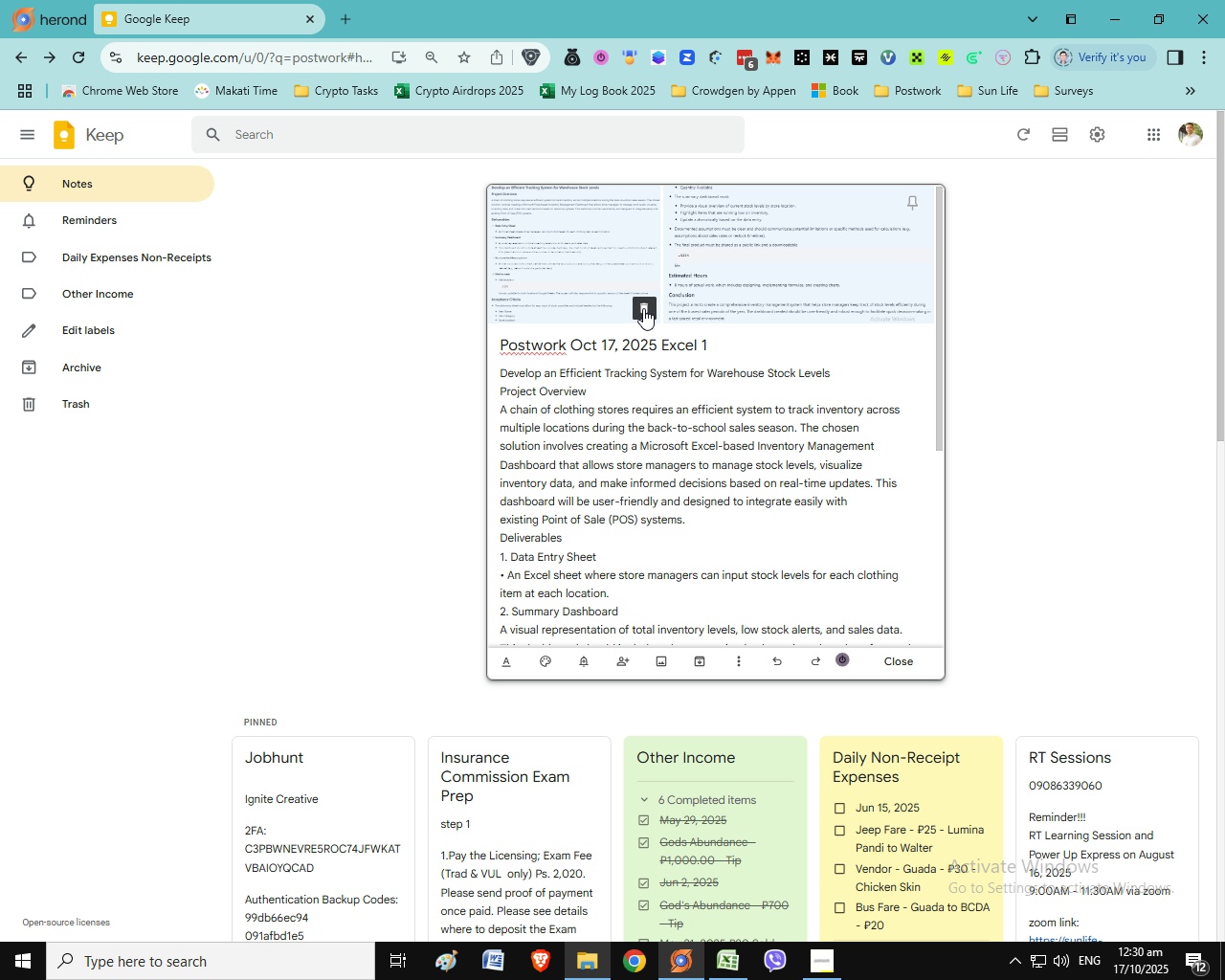 
left_click([643, 308])
 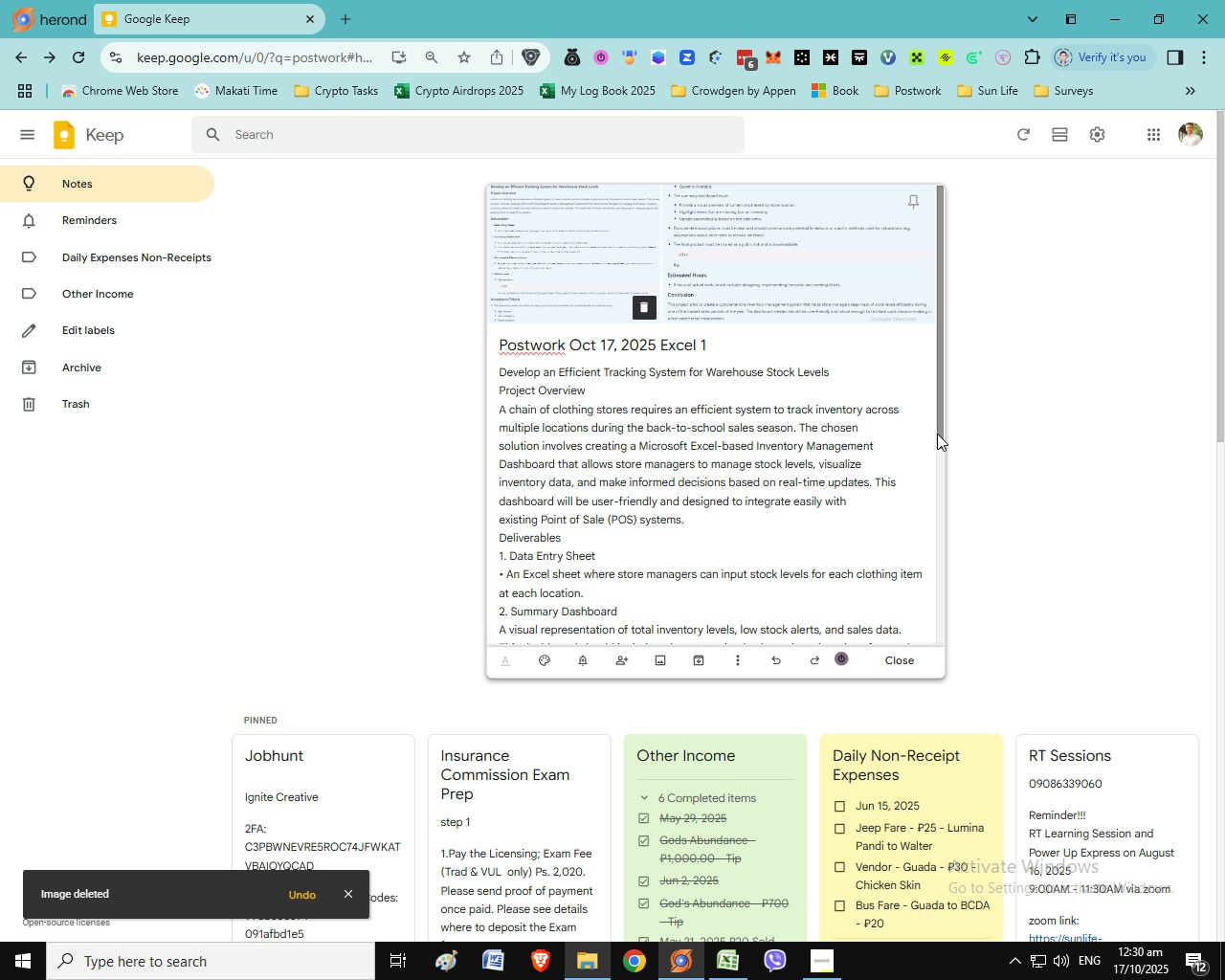 
left_click_drag(start_coordinate=[942, 434], to_coordinate=[934, 374])
 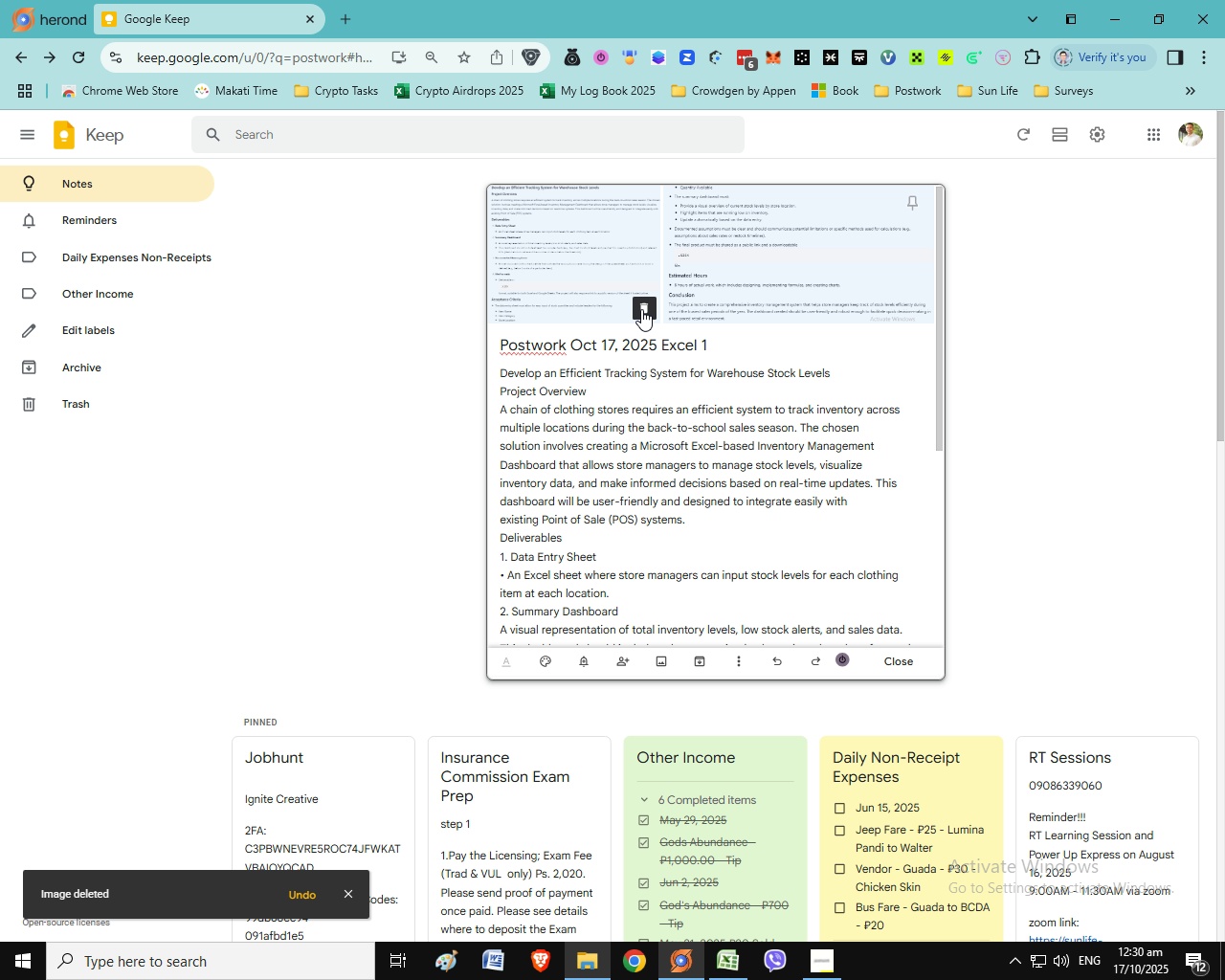 
left_click([641, 309])
 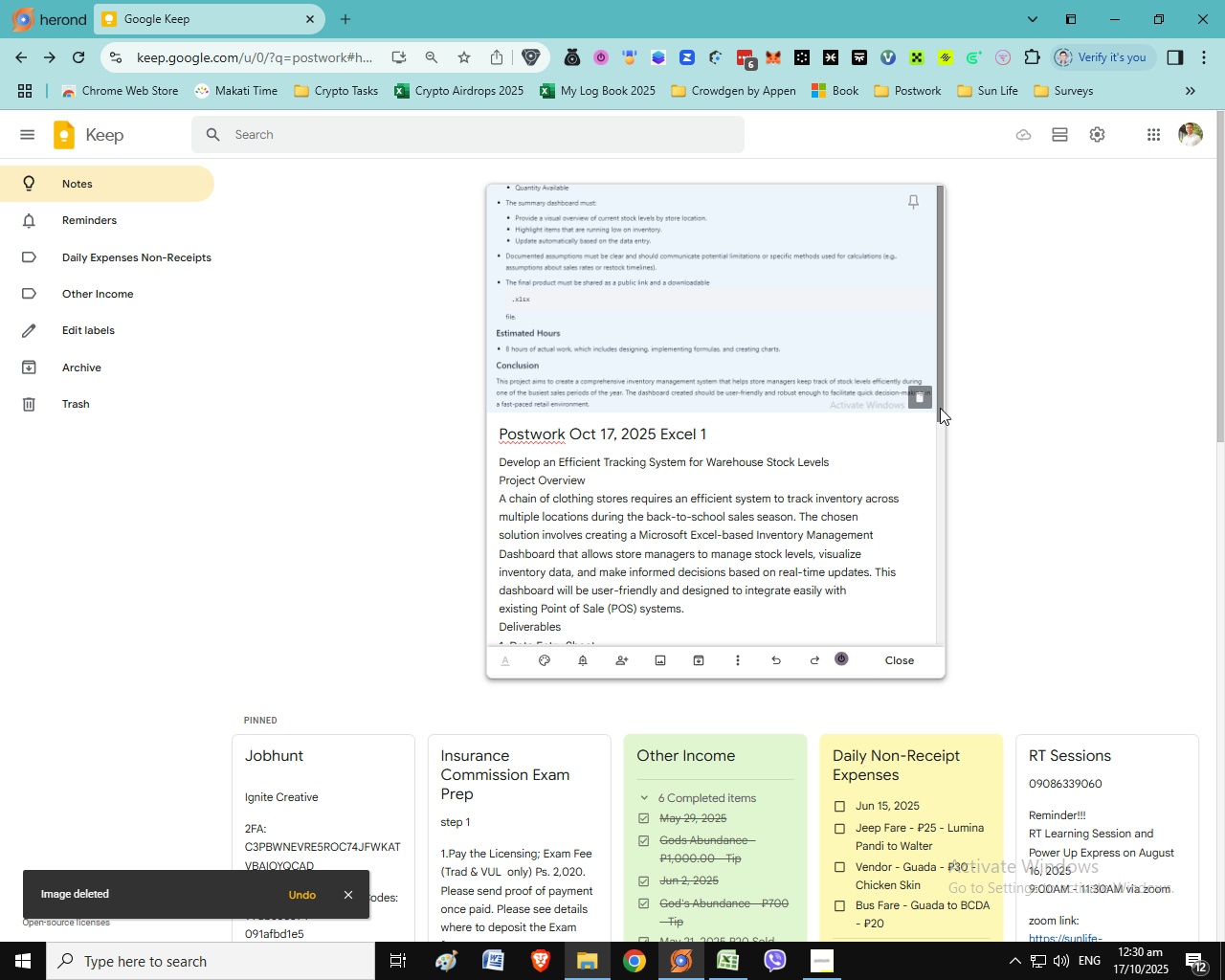 
left_click_drag(start_coordinate=[940, 408], to_coordinate=[941, 629])
 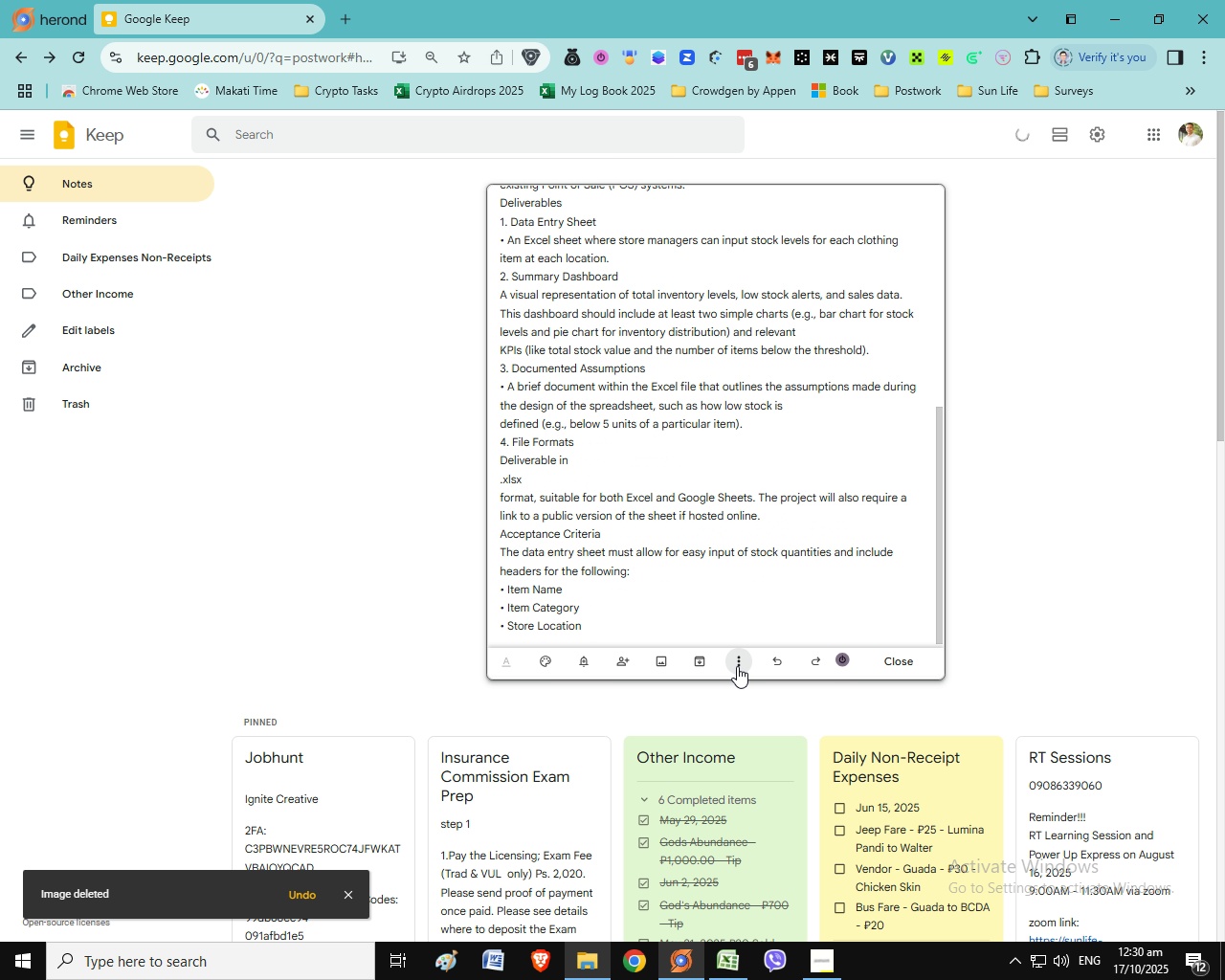 
left_click([737, 666])
 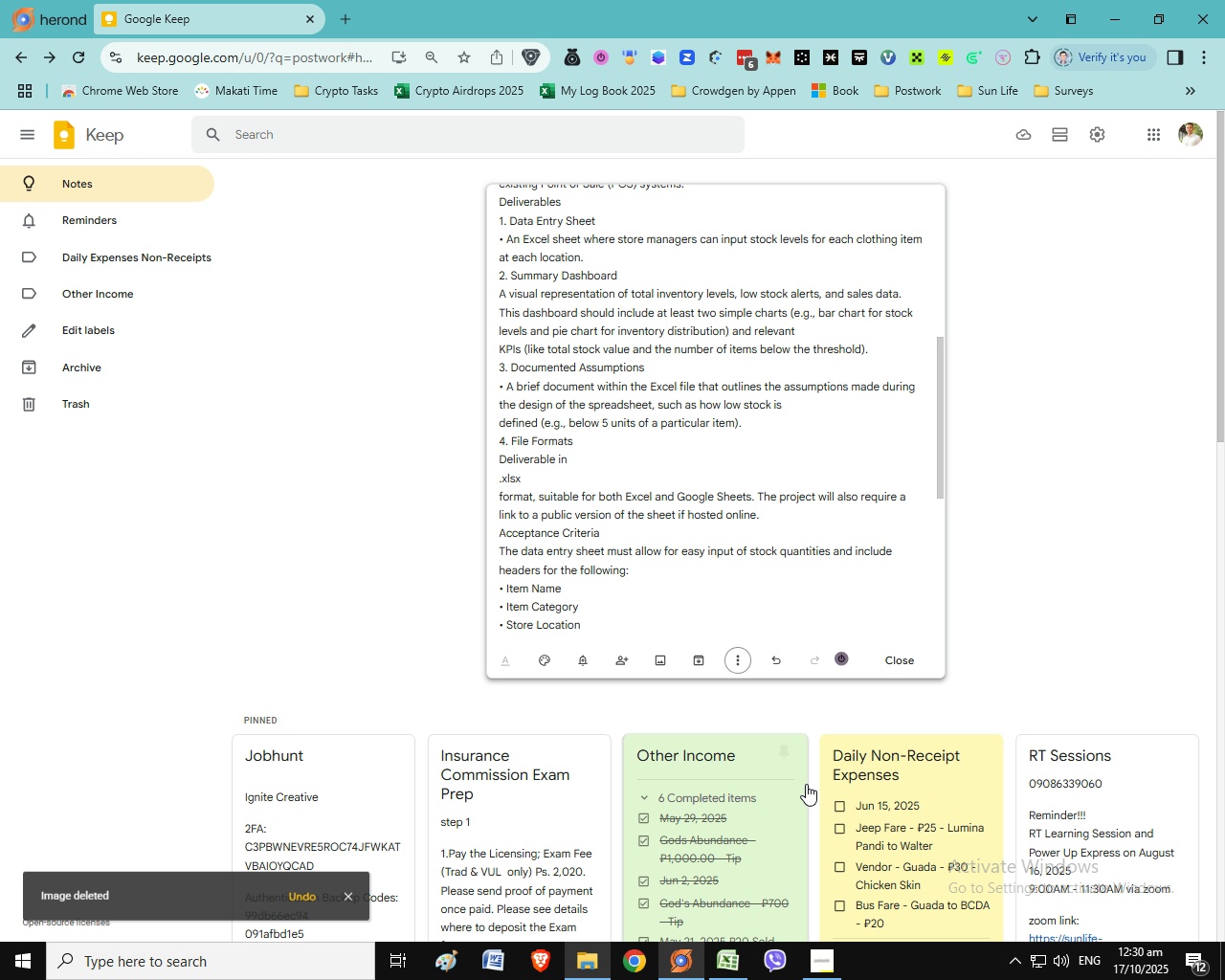 
left_click([769, 818])
 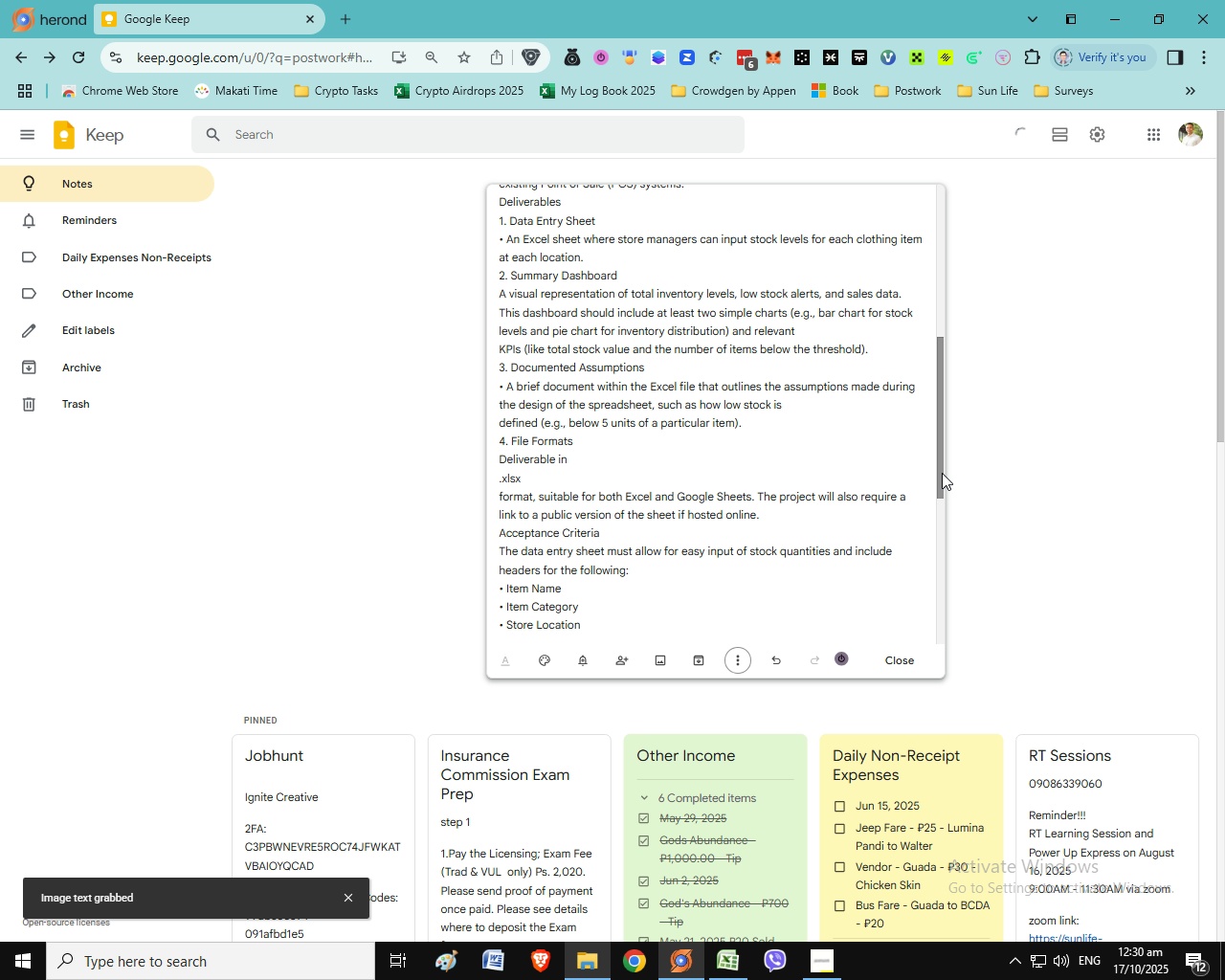 
left_click_drag(start_coordinate=[942, 474], to_coordinate=[941, 623])
 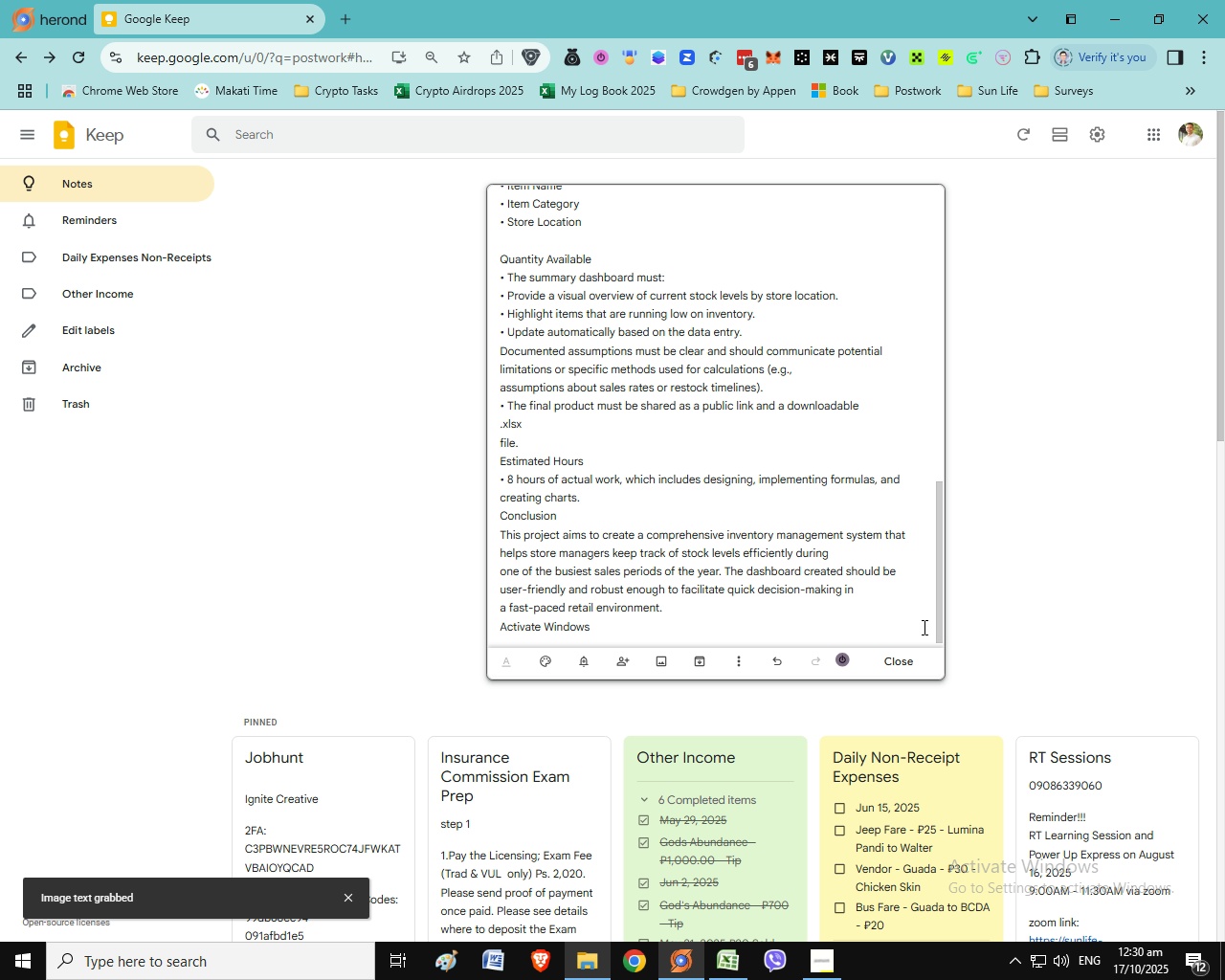 
scroll: coordinate [639, 395], scroll_direction: up, amount: 6.0
 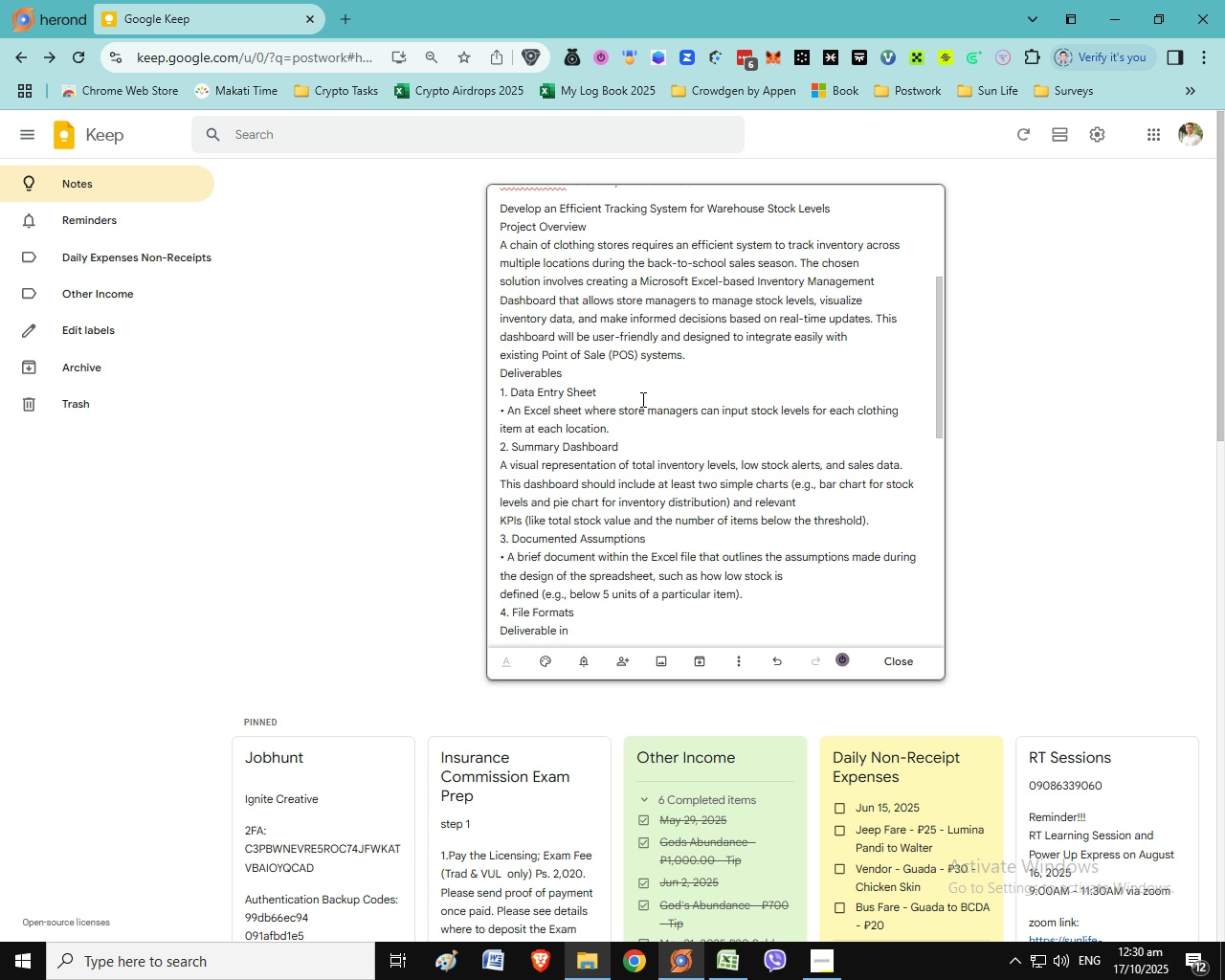 
wait(11.27)
 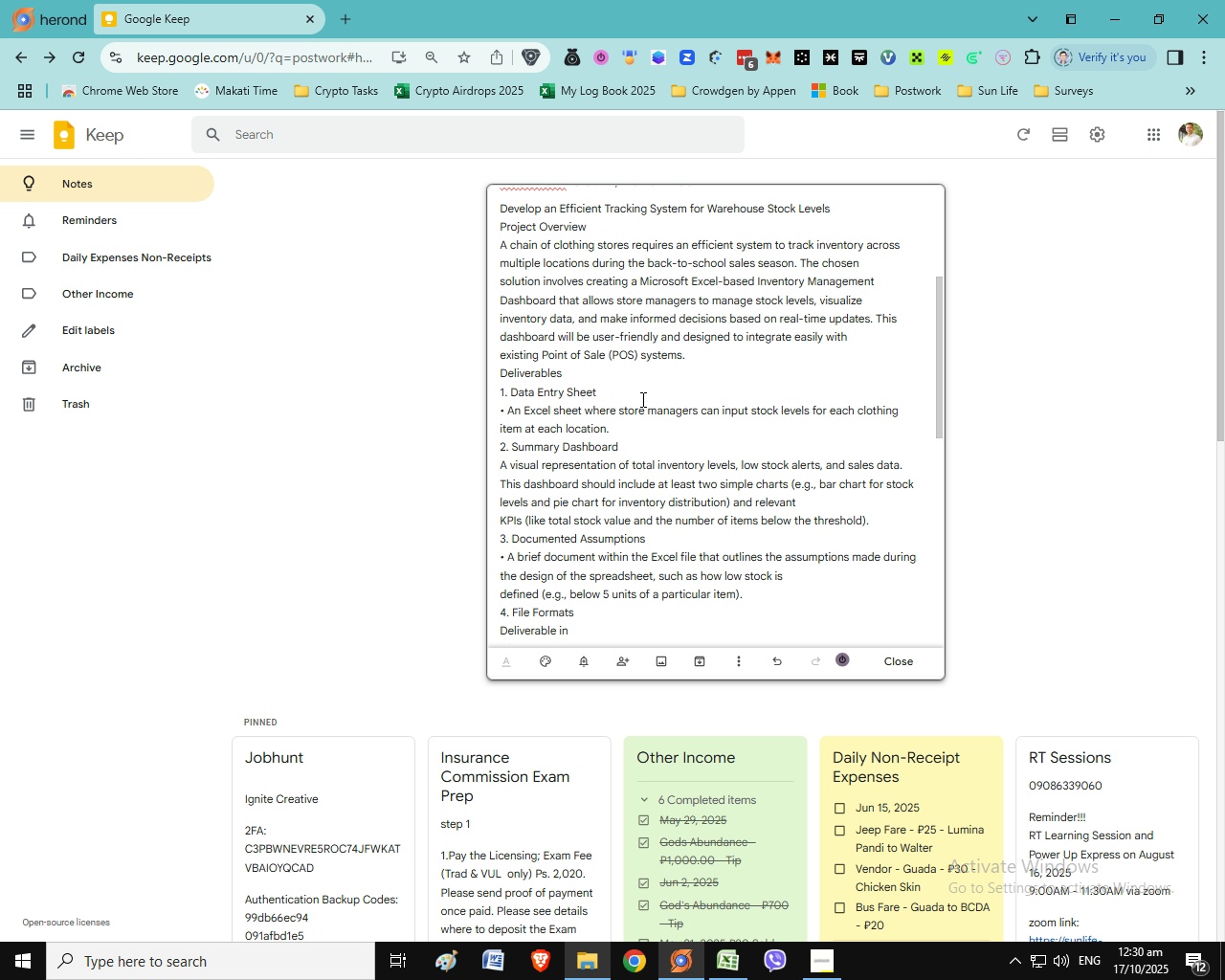 
scroll: coordinate [666, 394], scroll_direction: up, amount: 5.0
 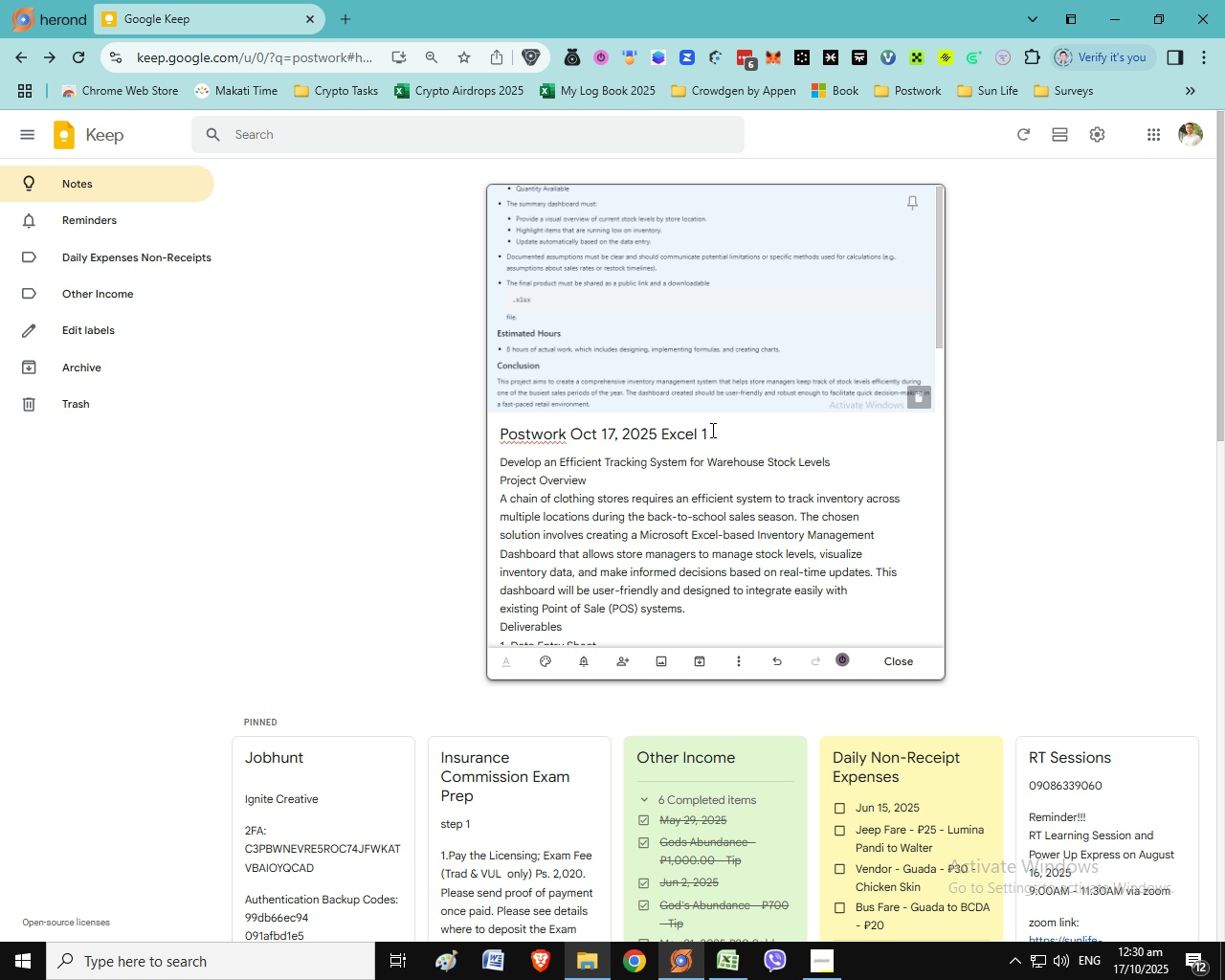 
left_click([712, 430])
 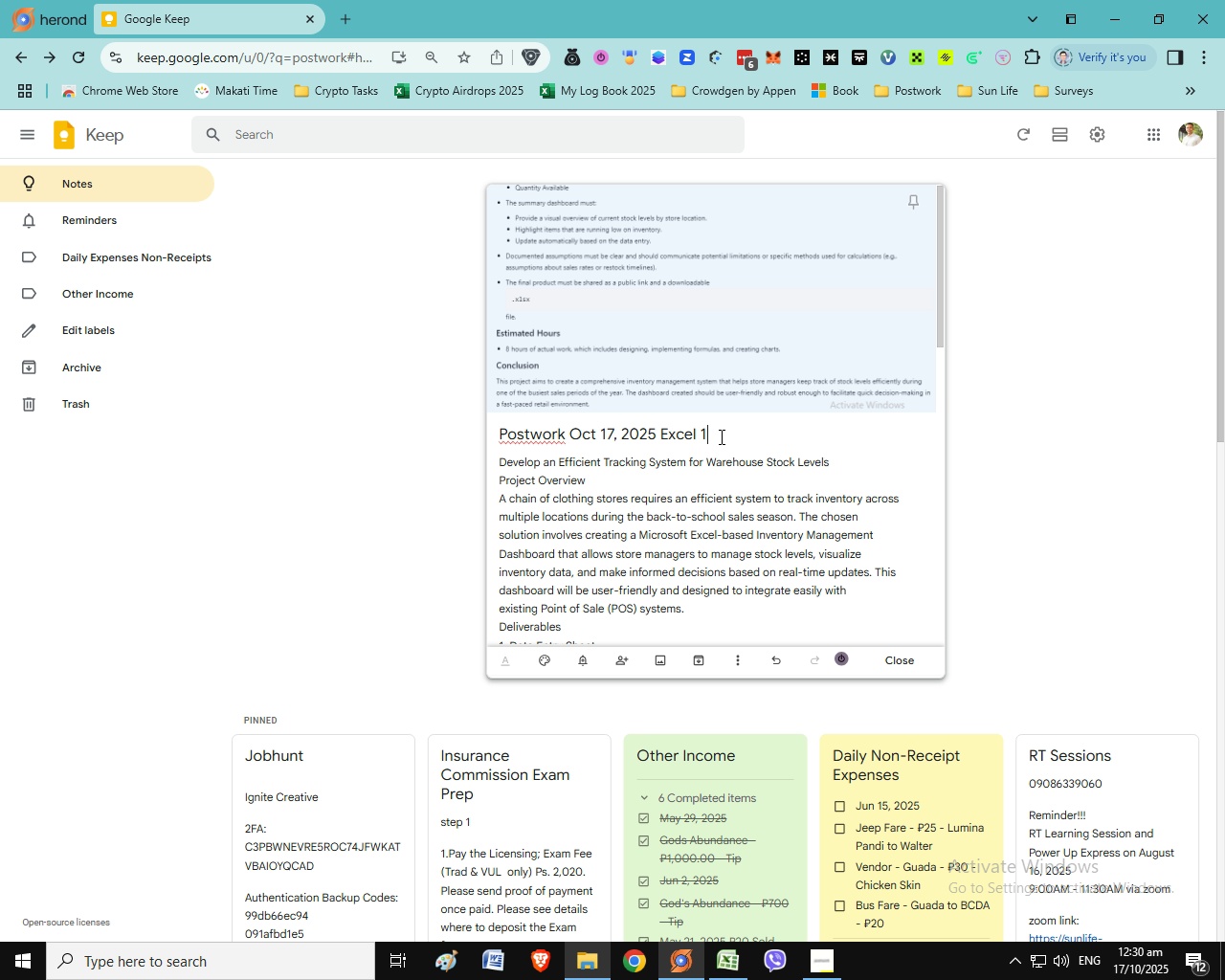 
key(Backspace)
 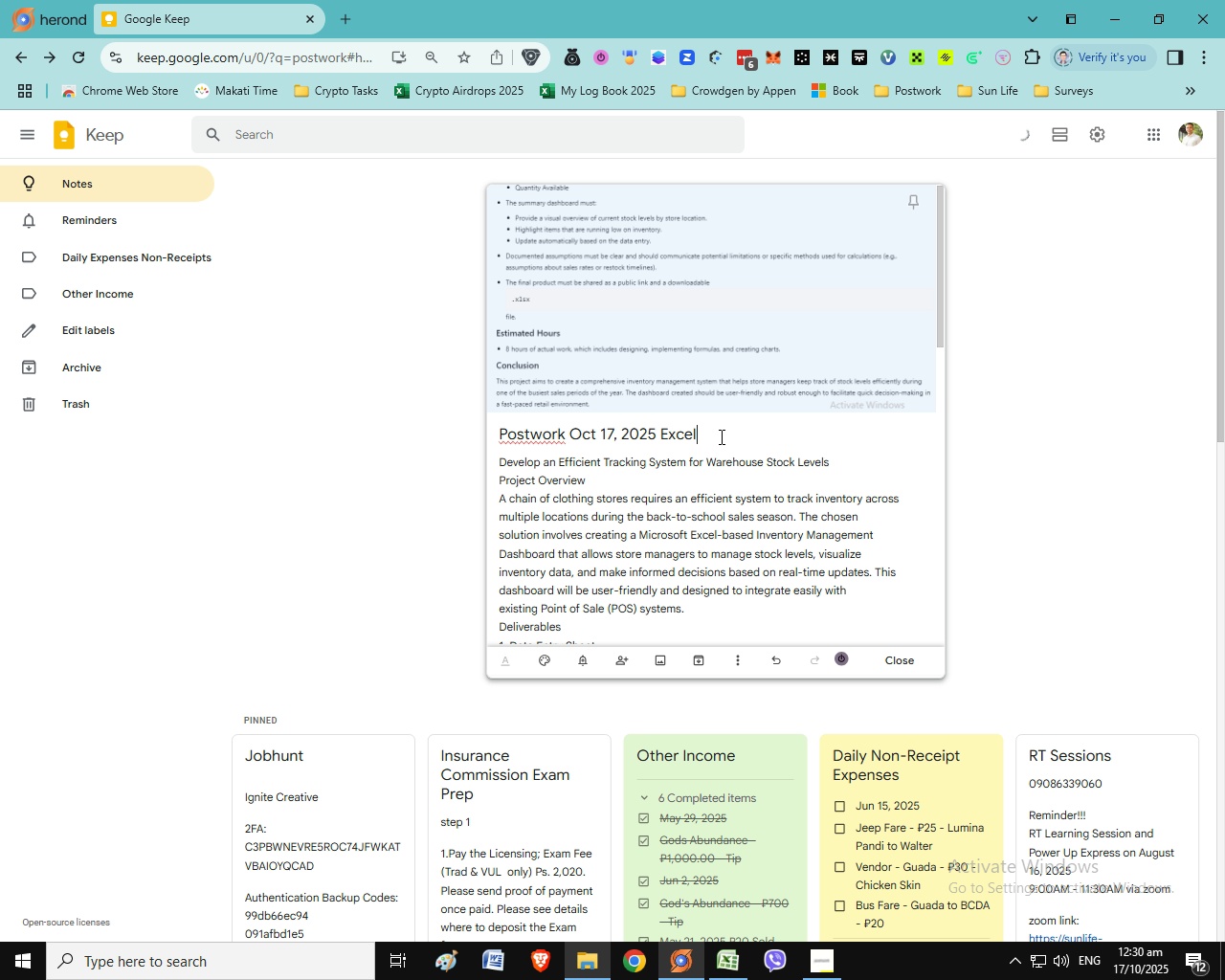 
key(Control+A)
 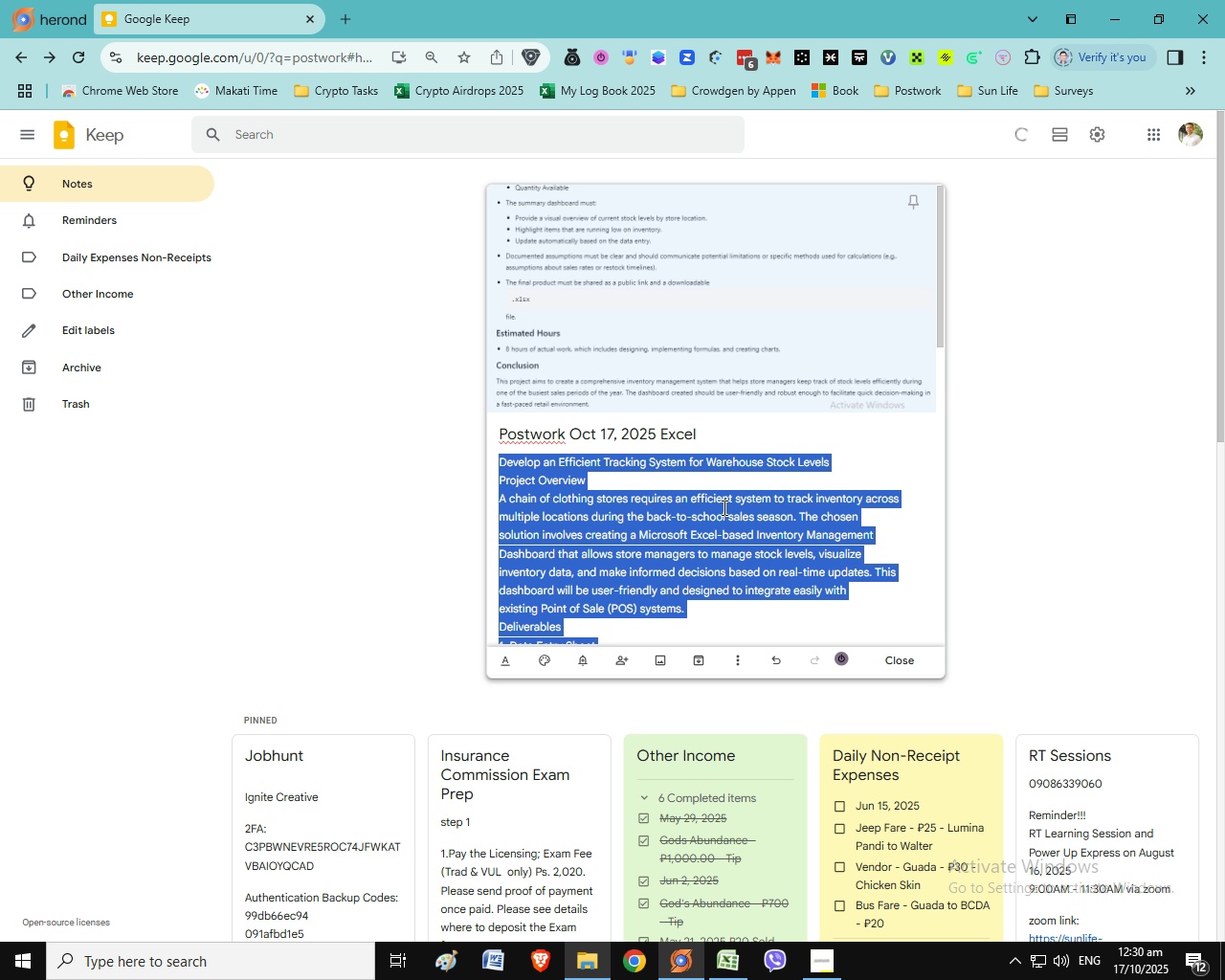 
wait(5.45)
 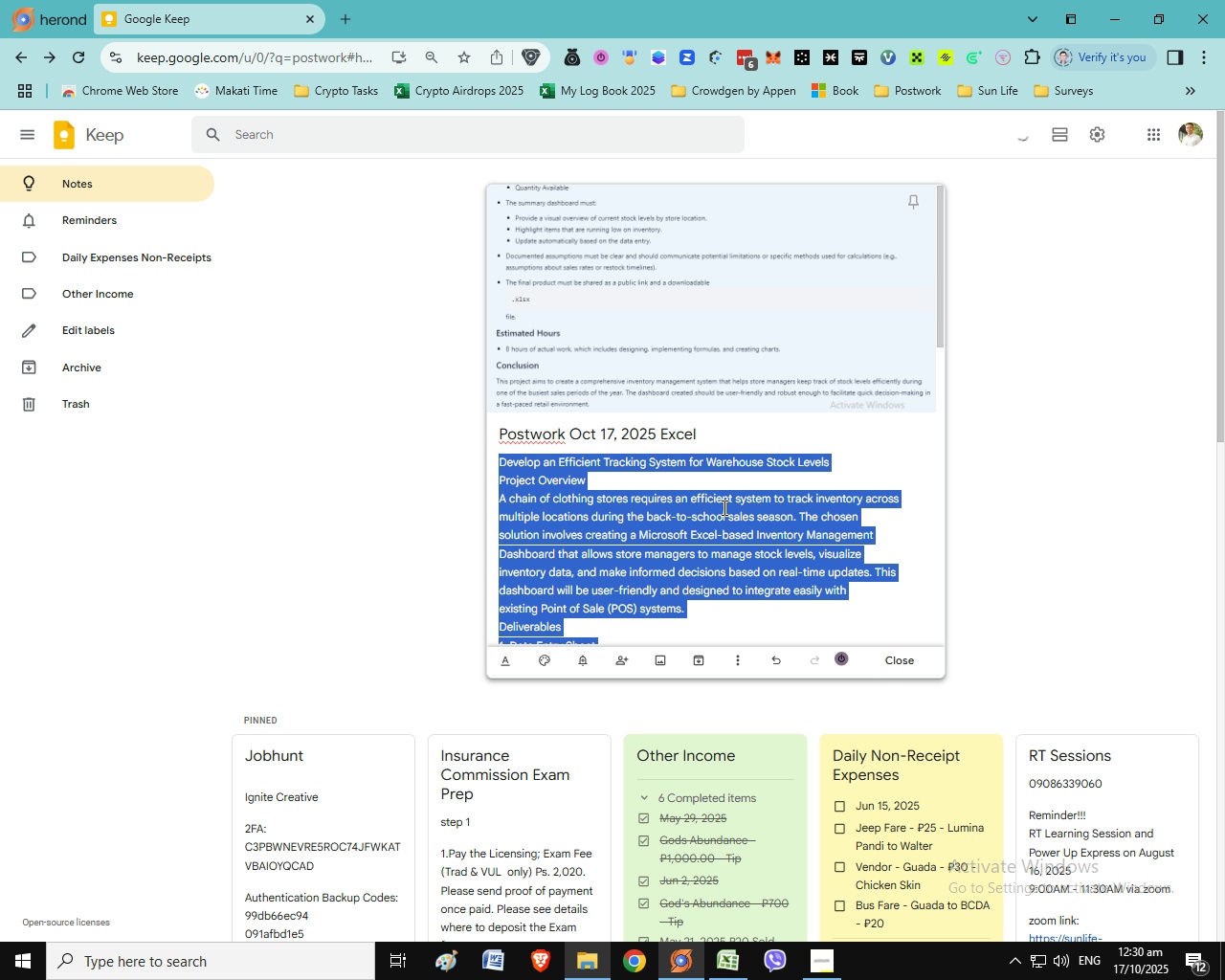 
hold_key(key=ControlLeft, duration=1.28)
left_click([714, 512])
 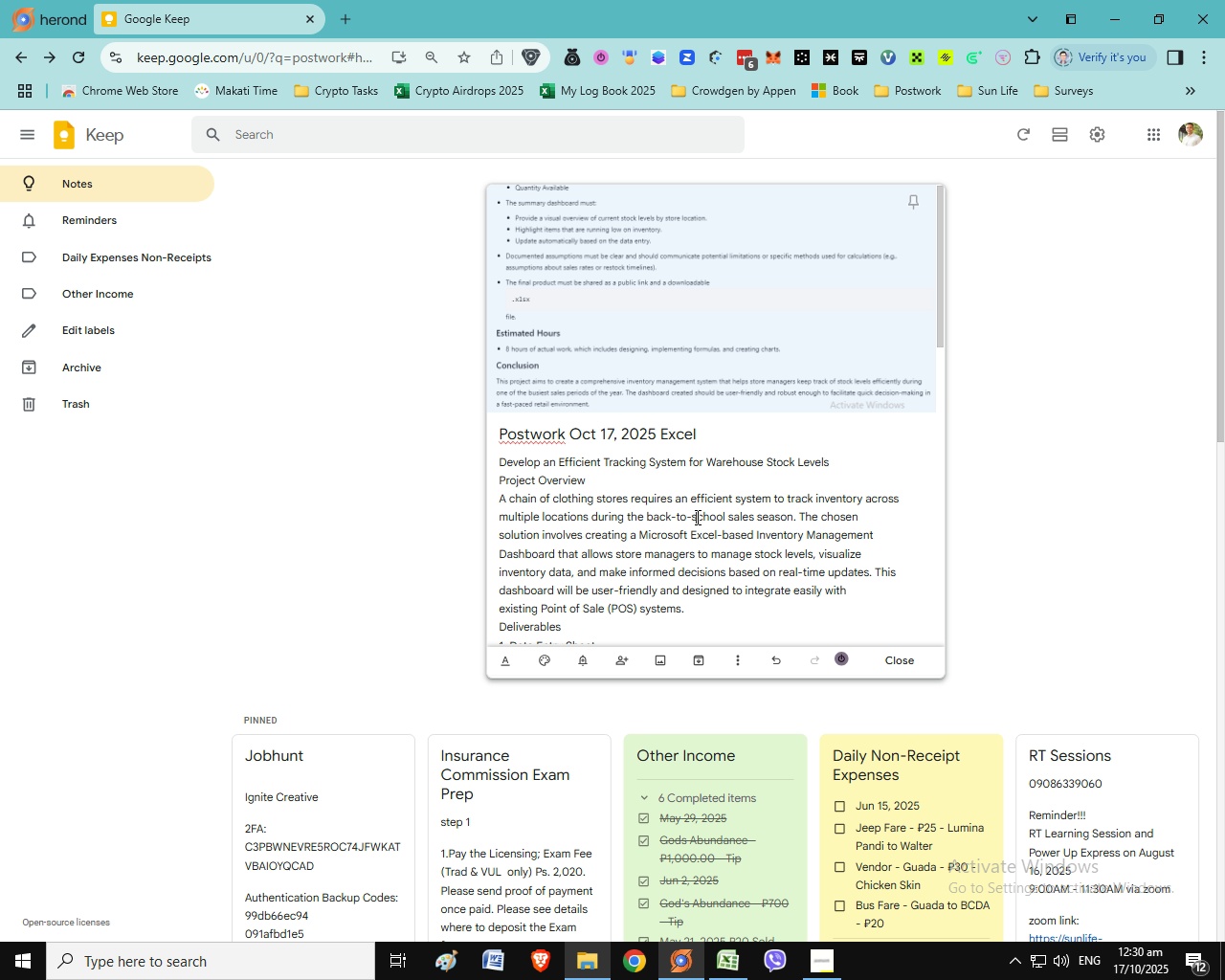 
double_click([696, 517])
 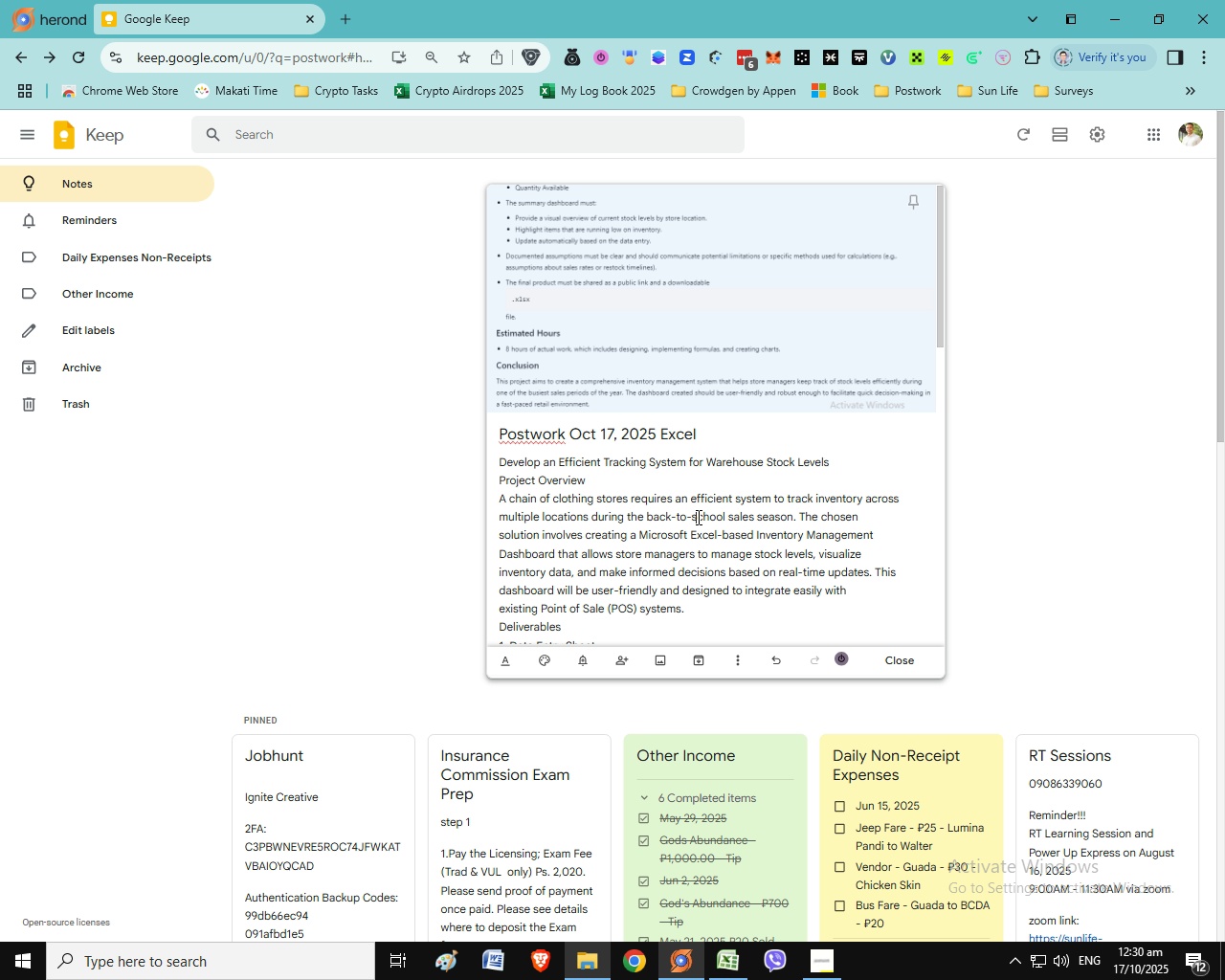 
key(Control+A)
 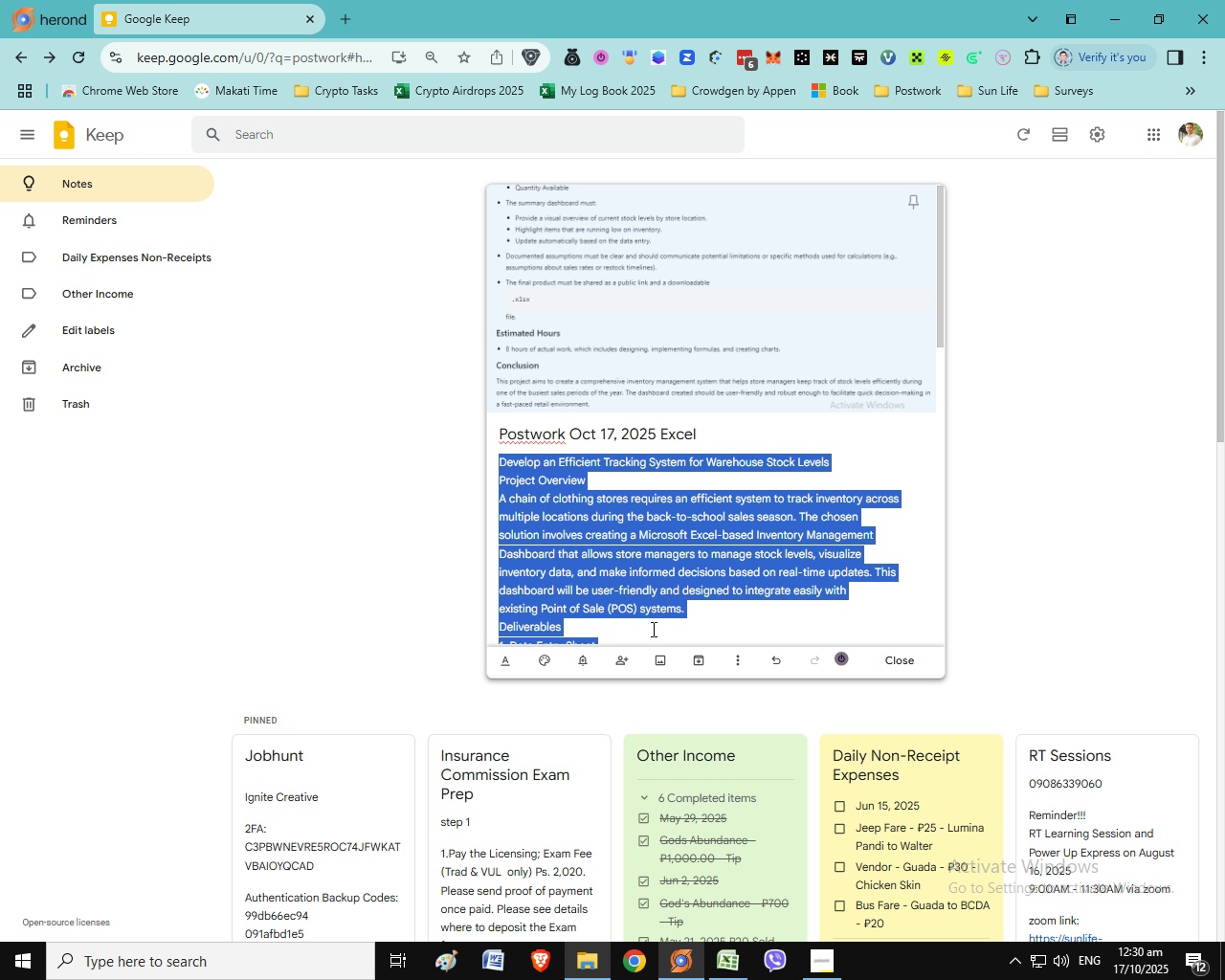 
hold_key(key=ControlLeft, duration=0.31)
 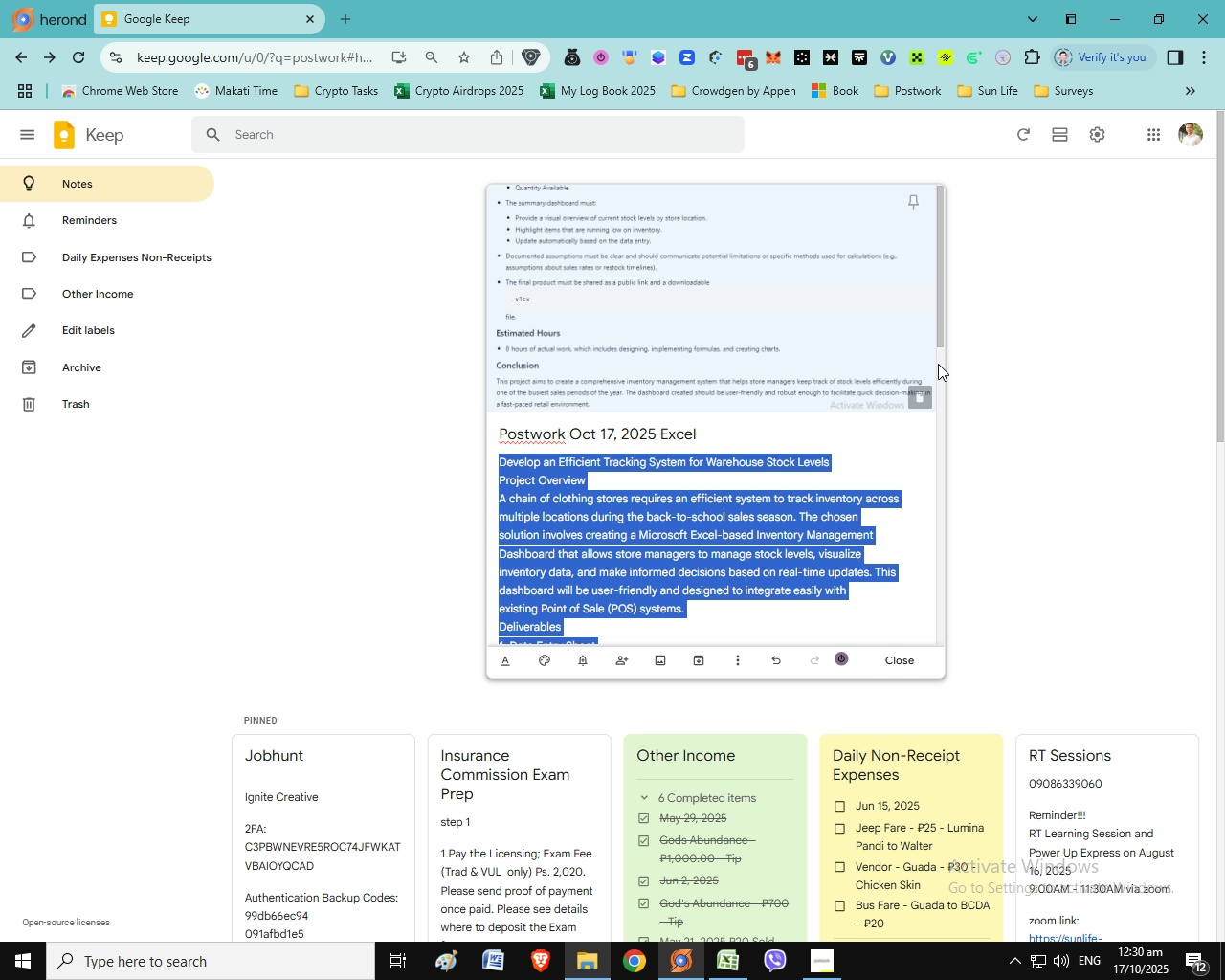 
left_click_drag(start_coordinate=[940, 335], to_coordinate=[942, 510])
 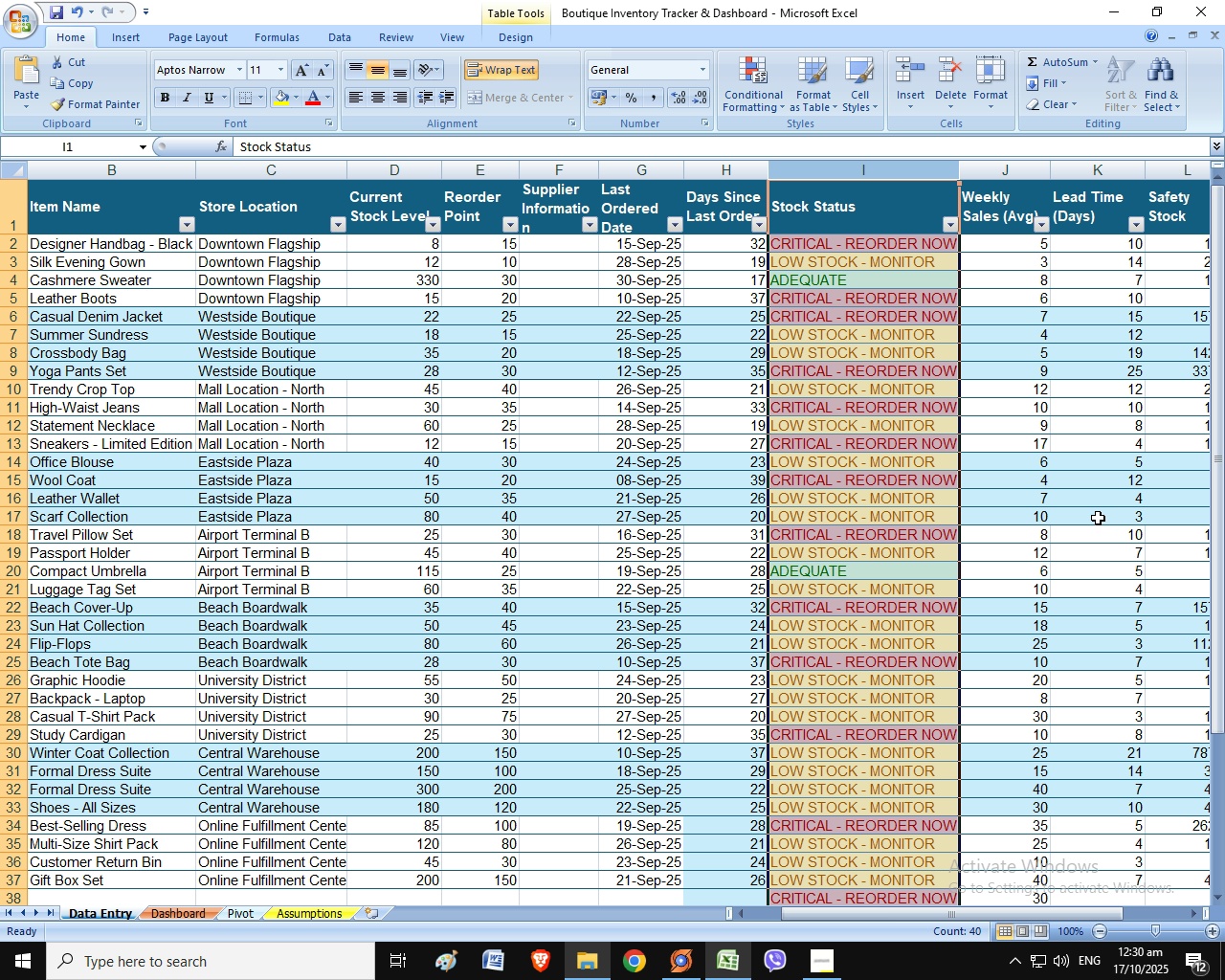 
left_click([735, 960])
 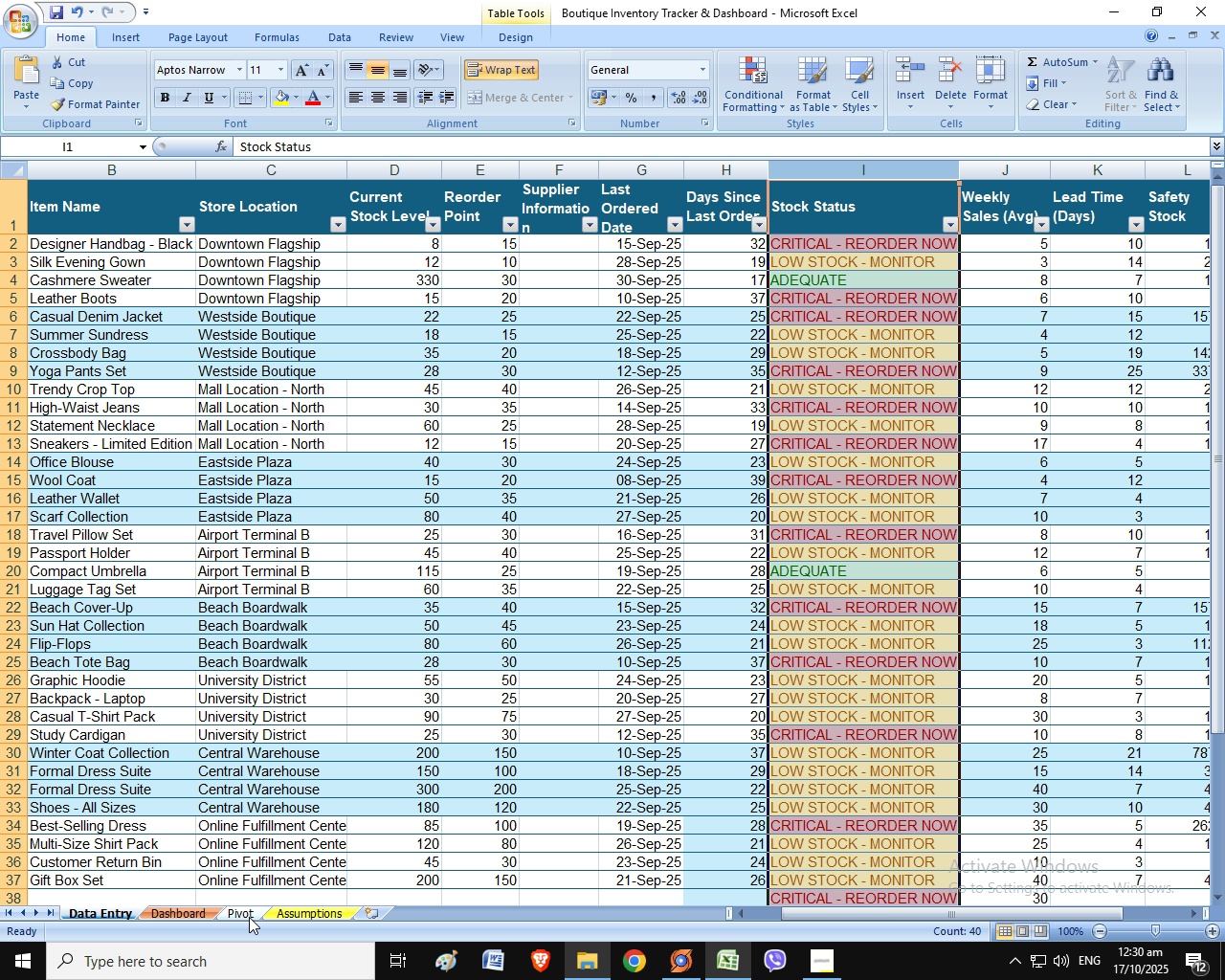 
left_click([249, 917])
 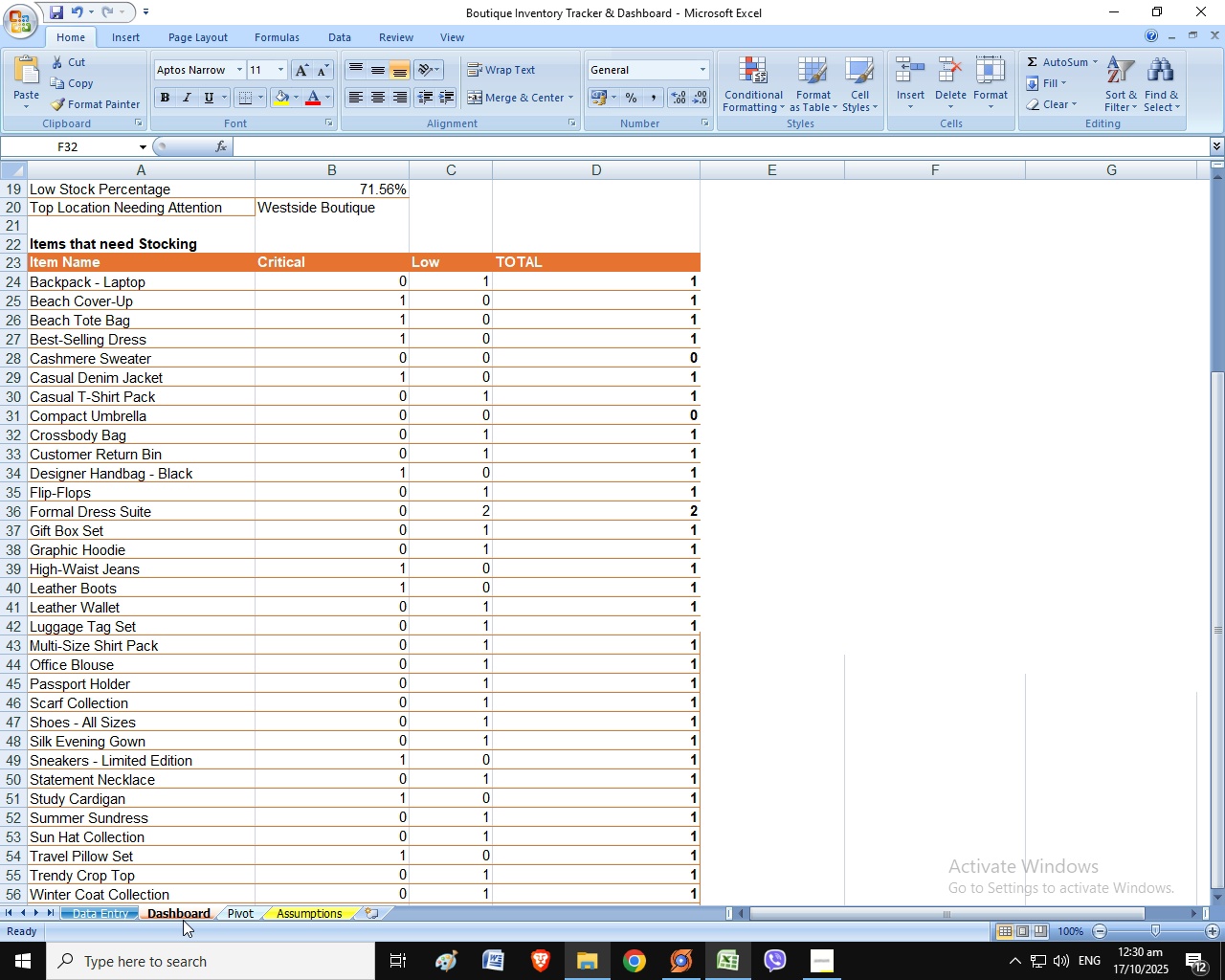 
left_click([183, 920])
 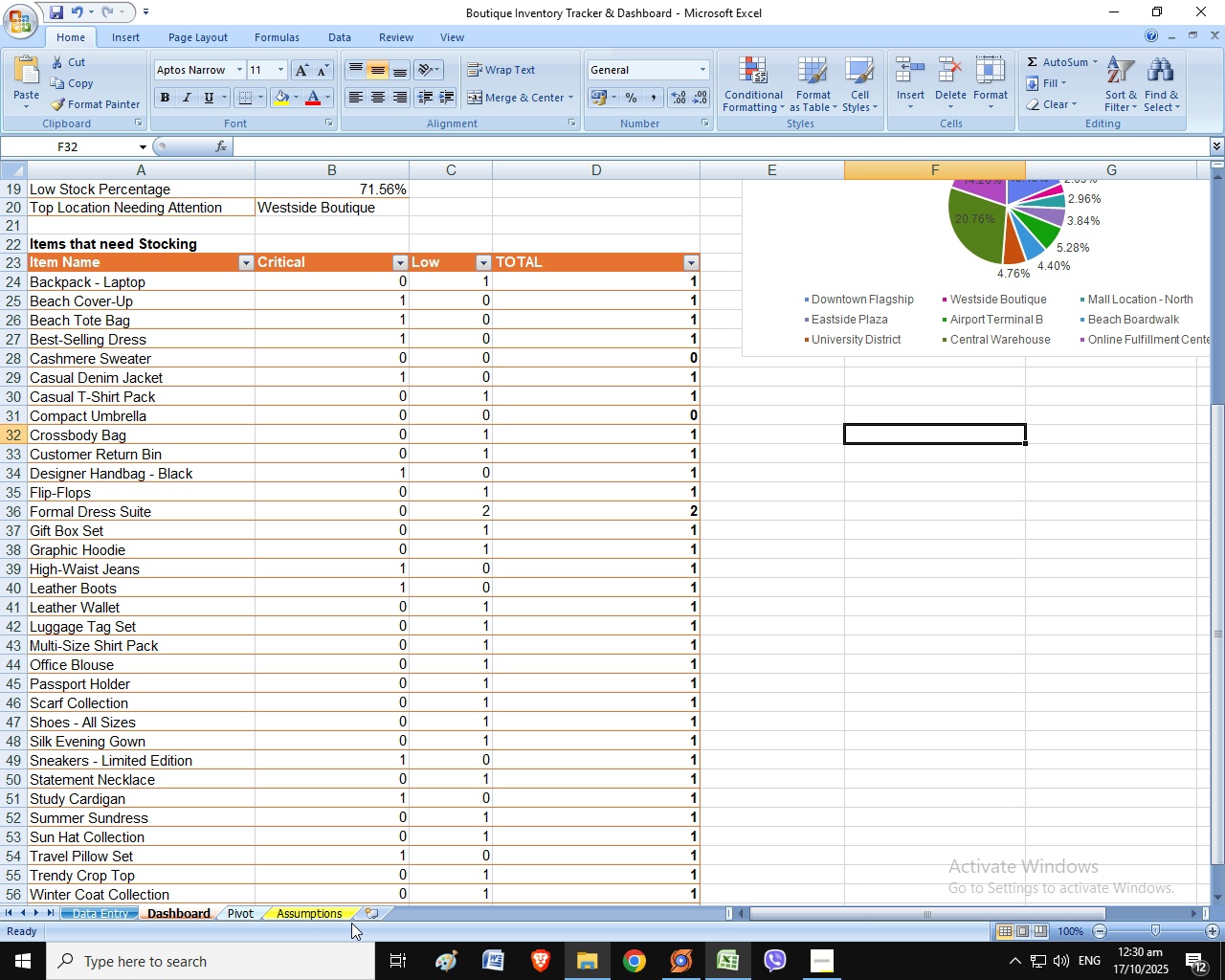 
left_click([332, 920])
 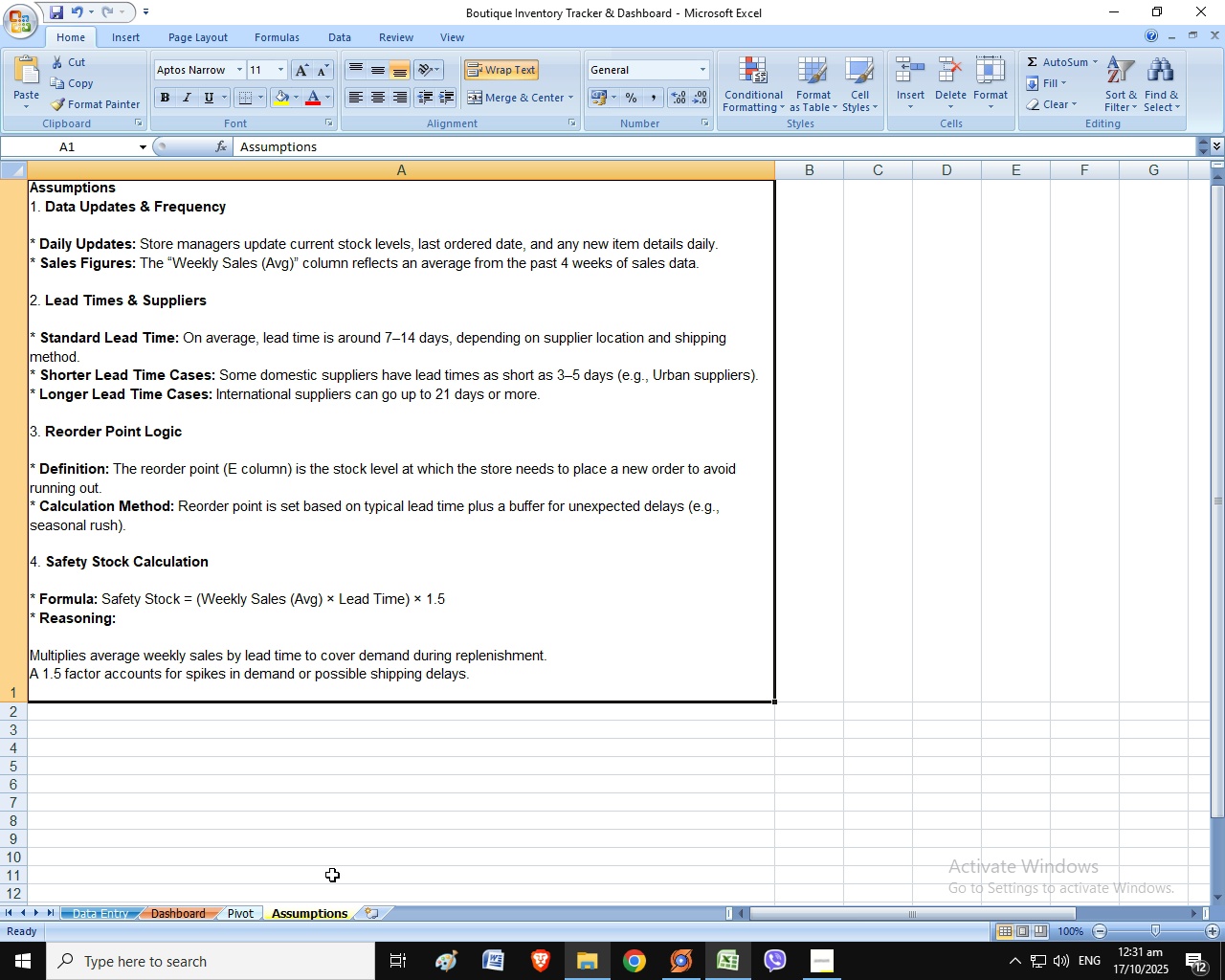 
wait(5.62)
 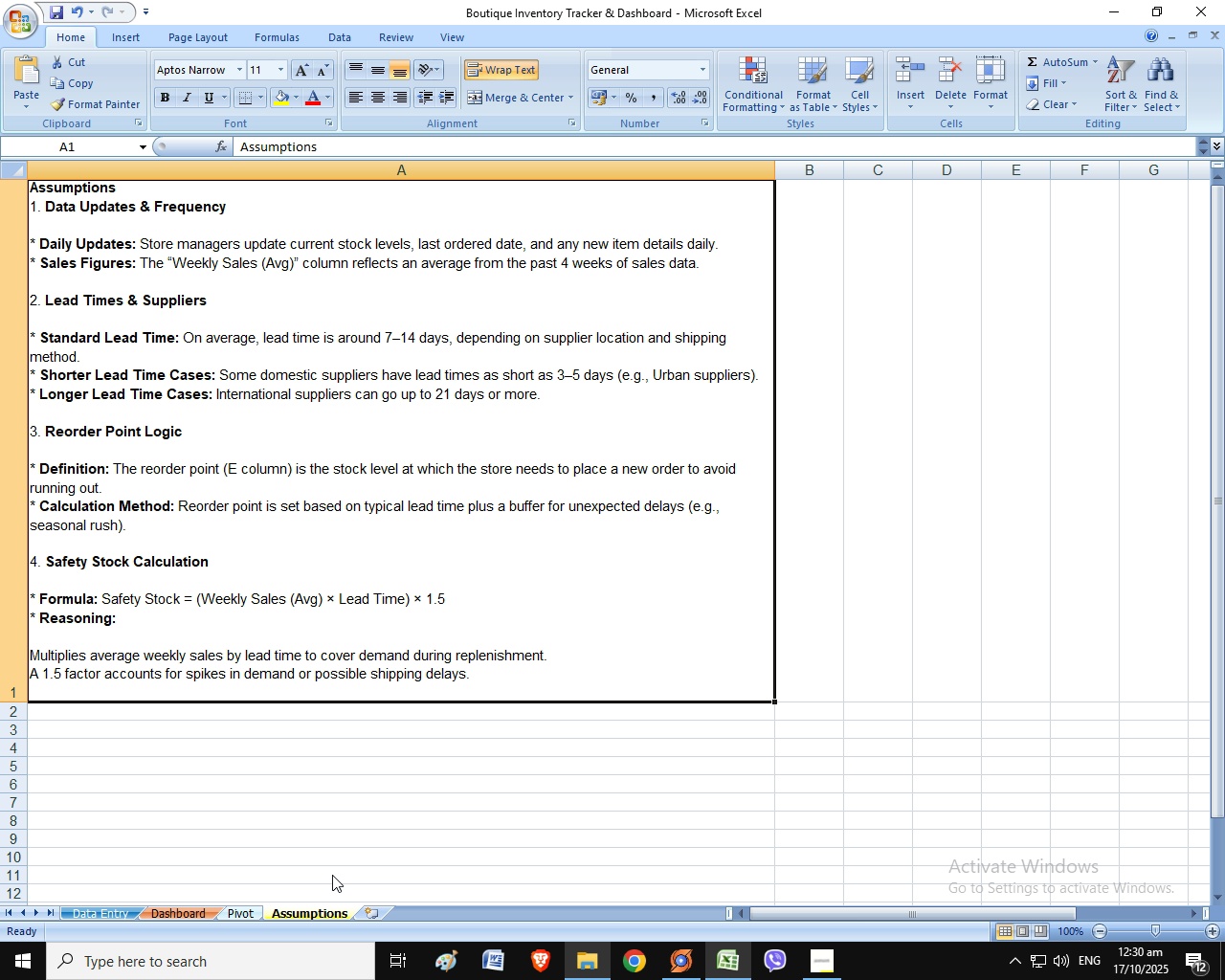 
scroll: coordinate [526, 728], scroll_direction: up, amount: 2.0
 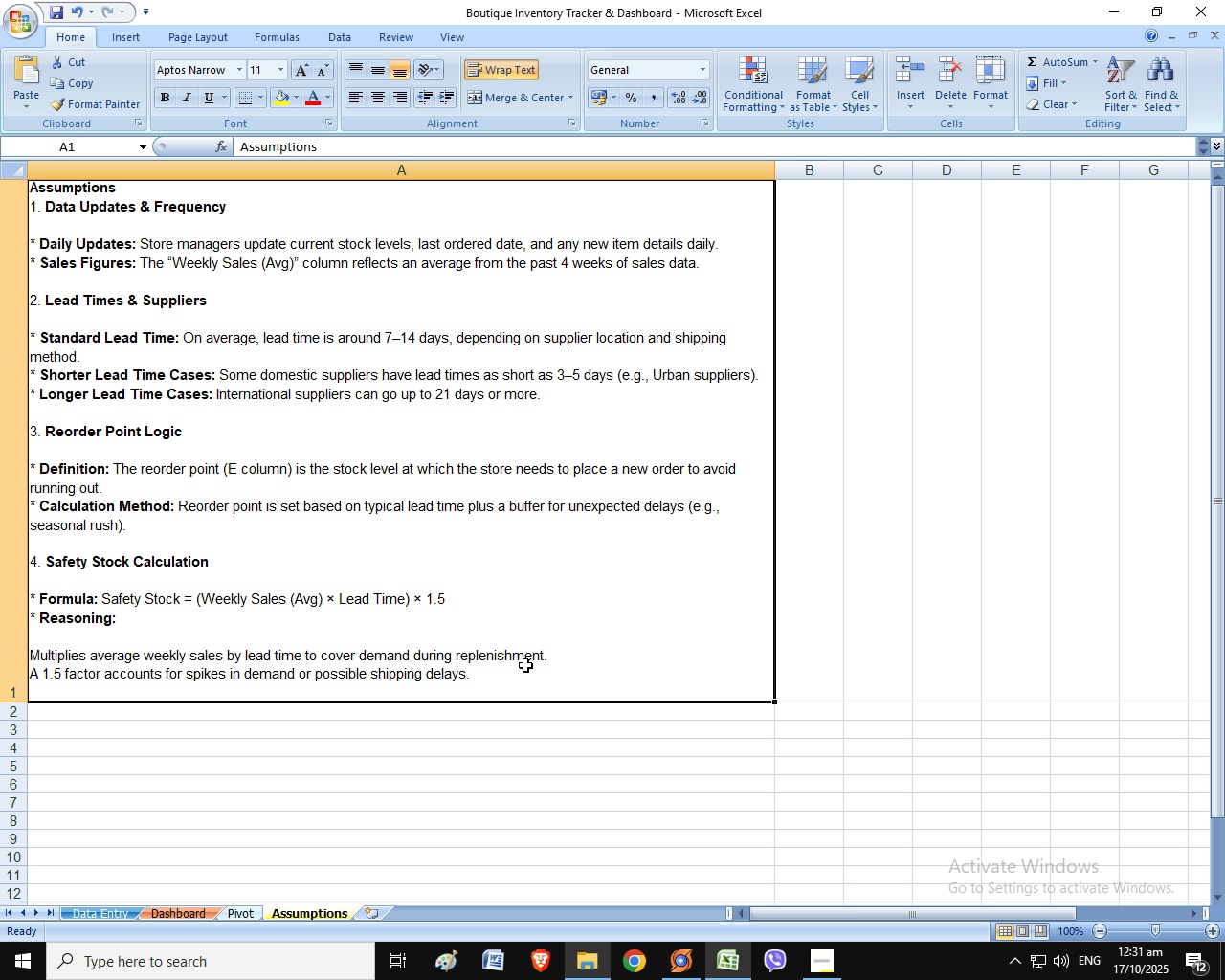 
double_click([525, 665])
 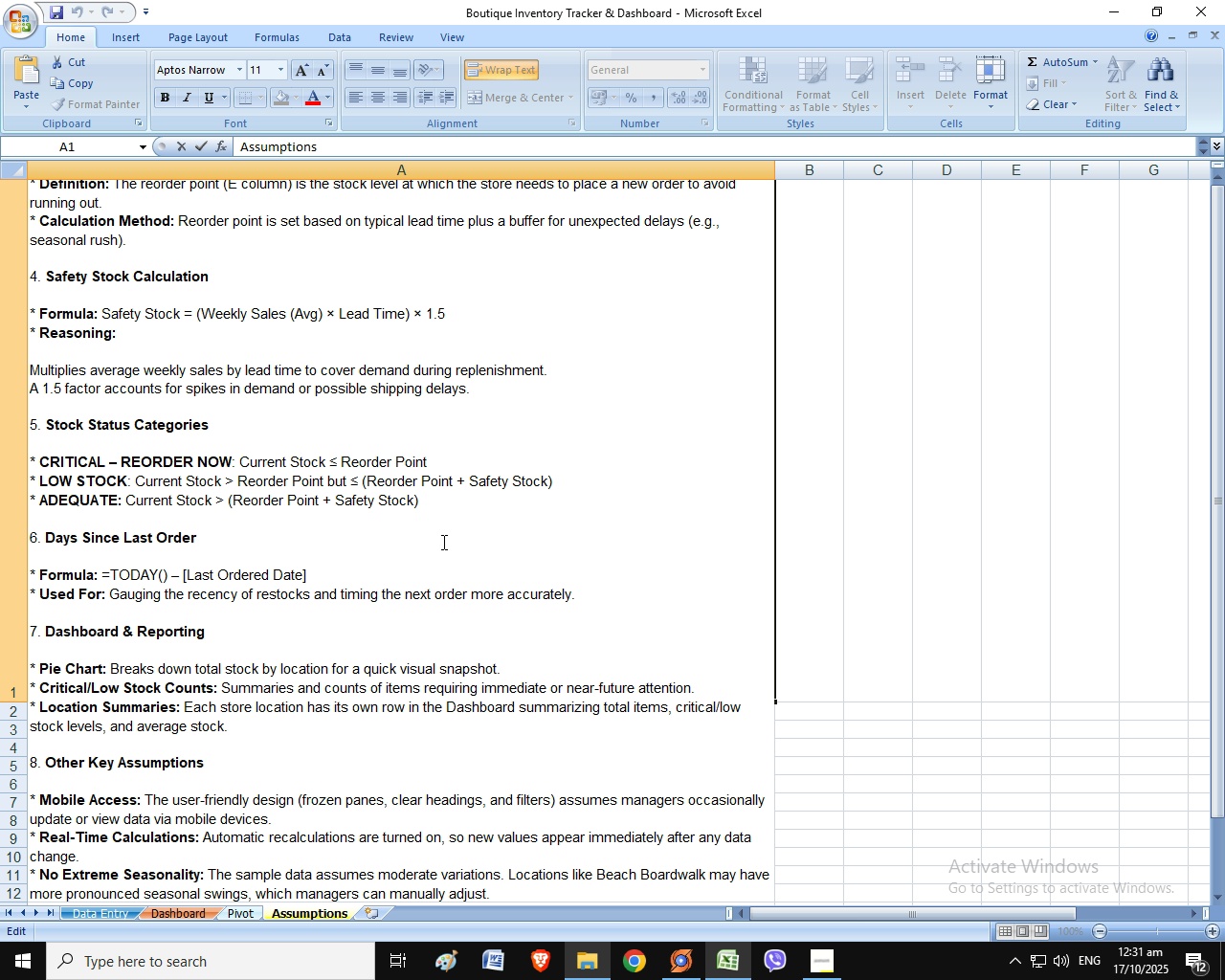 
scroll: coordinate [443, 541], scroll_direction: up, amount: 1.0
 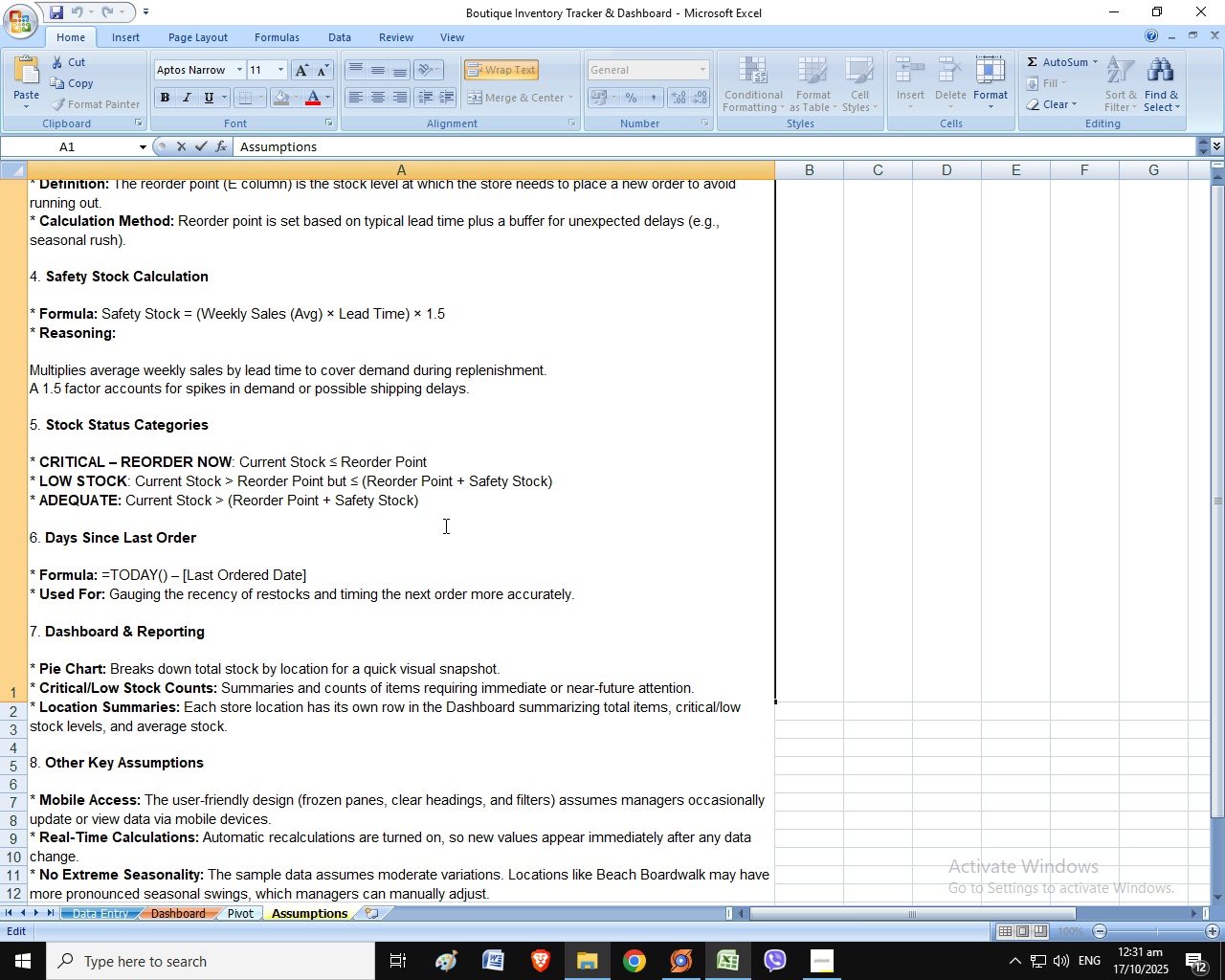 
left_click([444, 525])
 